 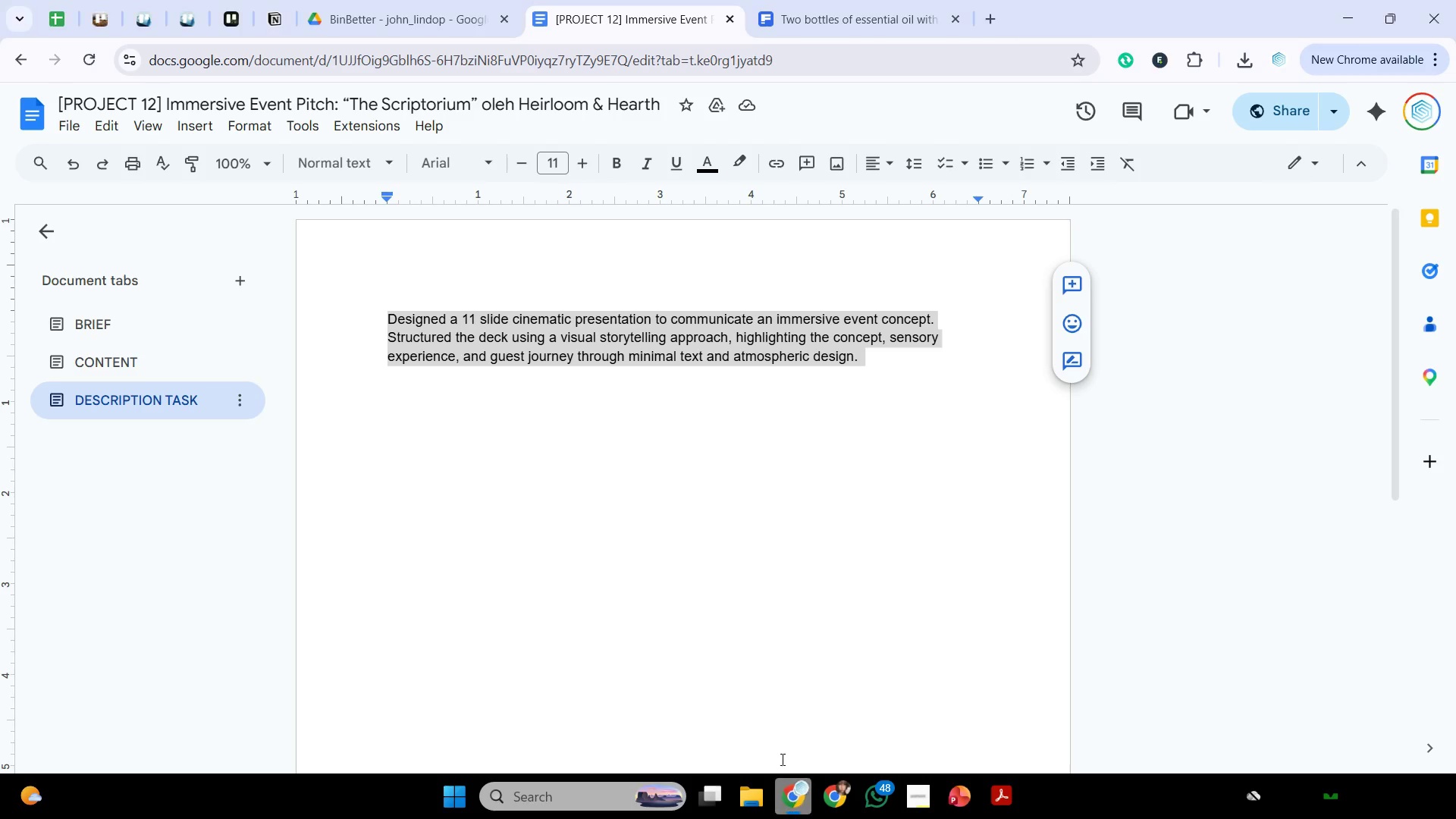 
left_click([52, 366])
 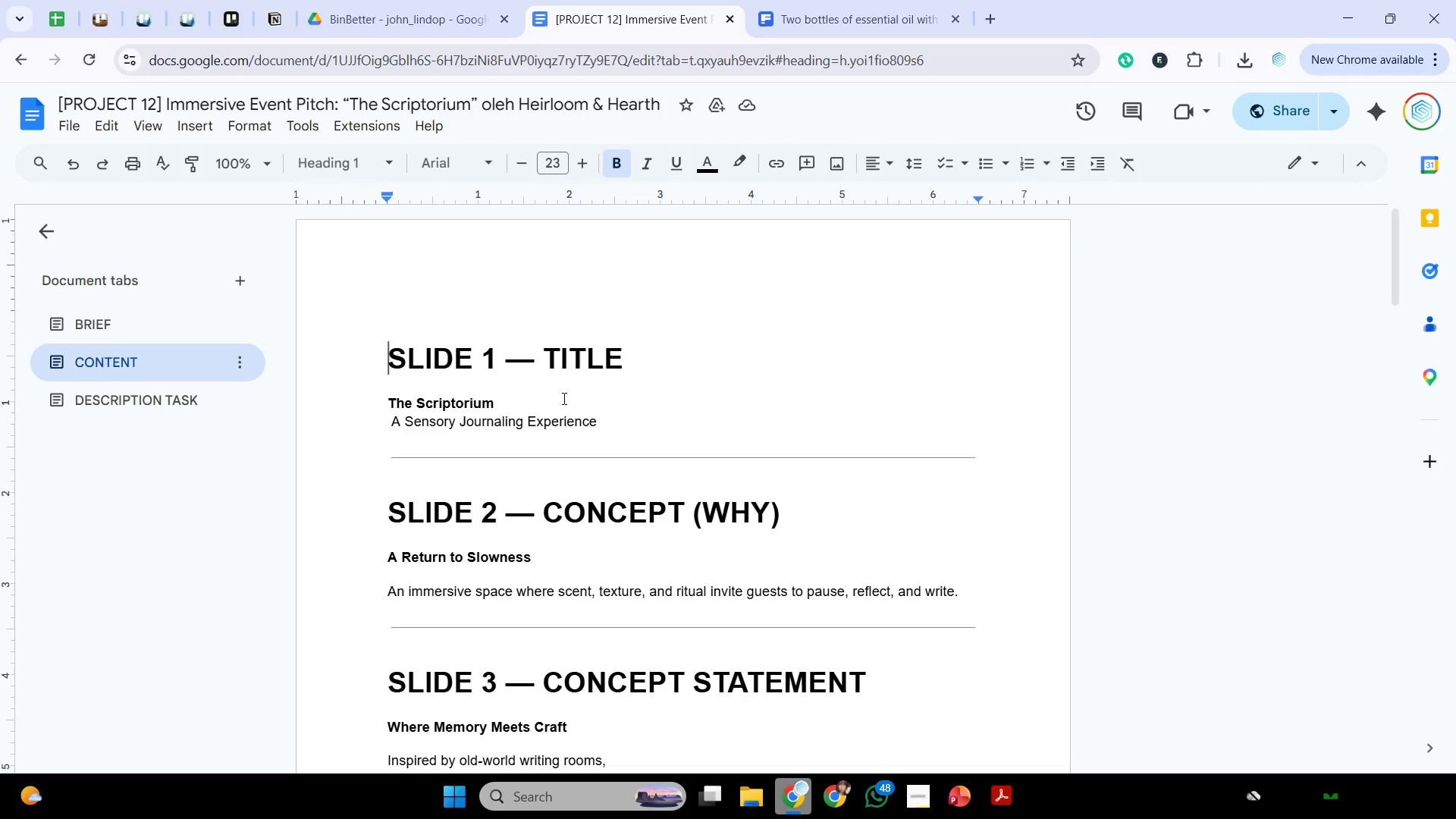 
scroll: coordinate [563, 398], scroll_direction: down, amount: 16.0
 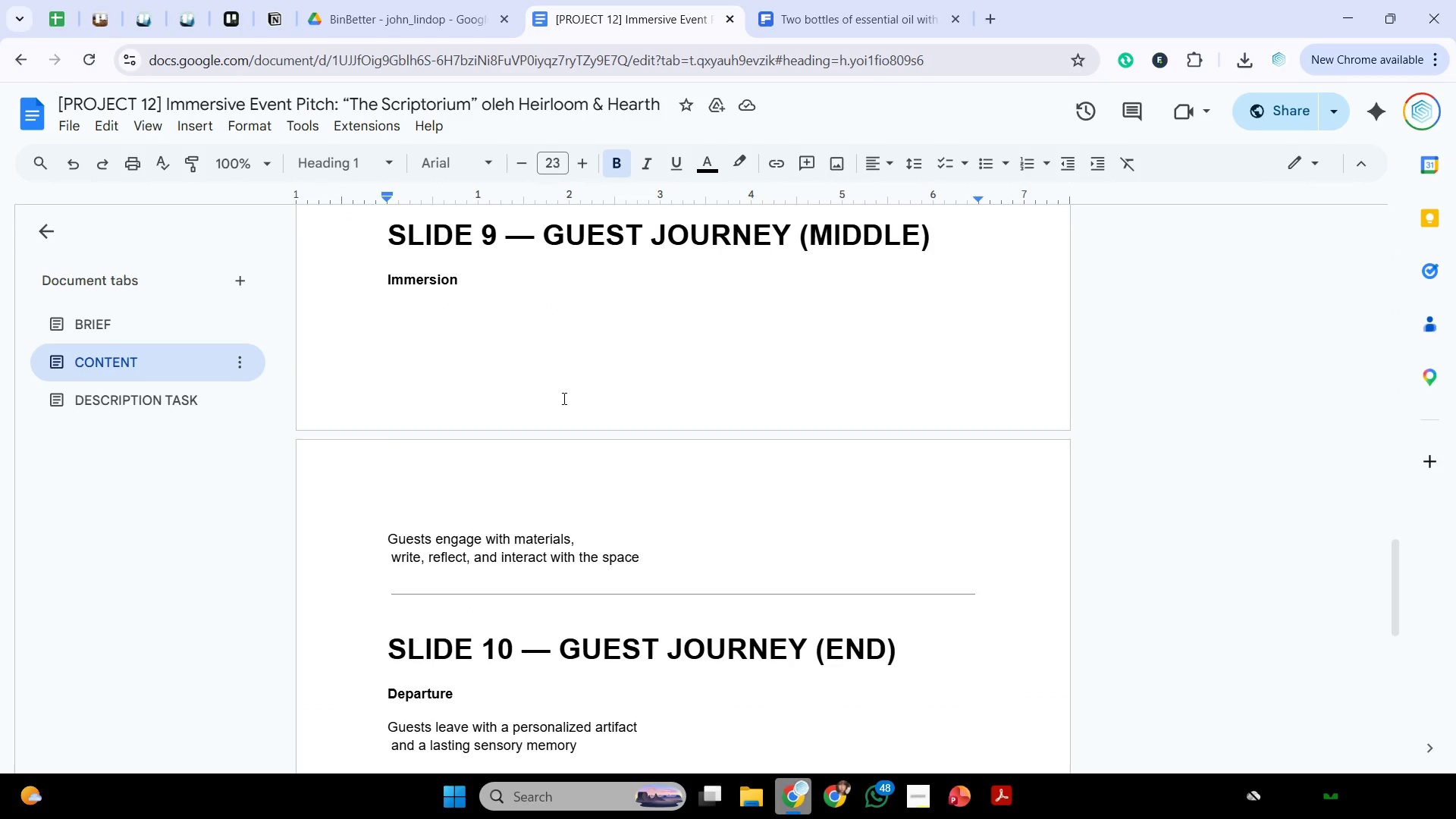 
scroll: coordinate [563, 398], scroll_direction: up, amount: 3.0
 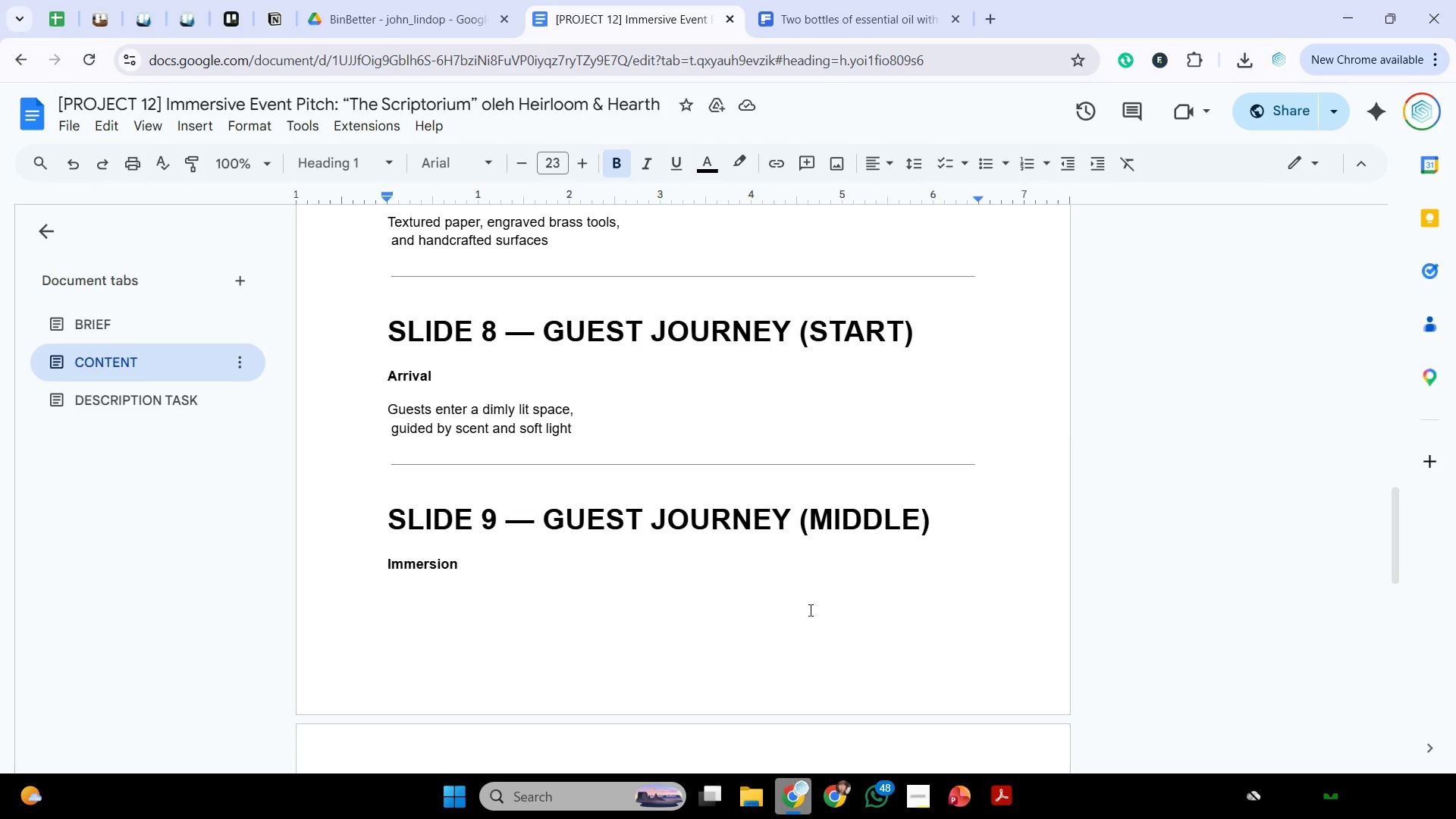 
left_click([792, 790])
 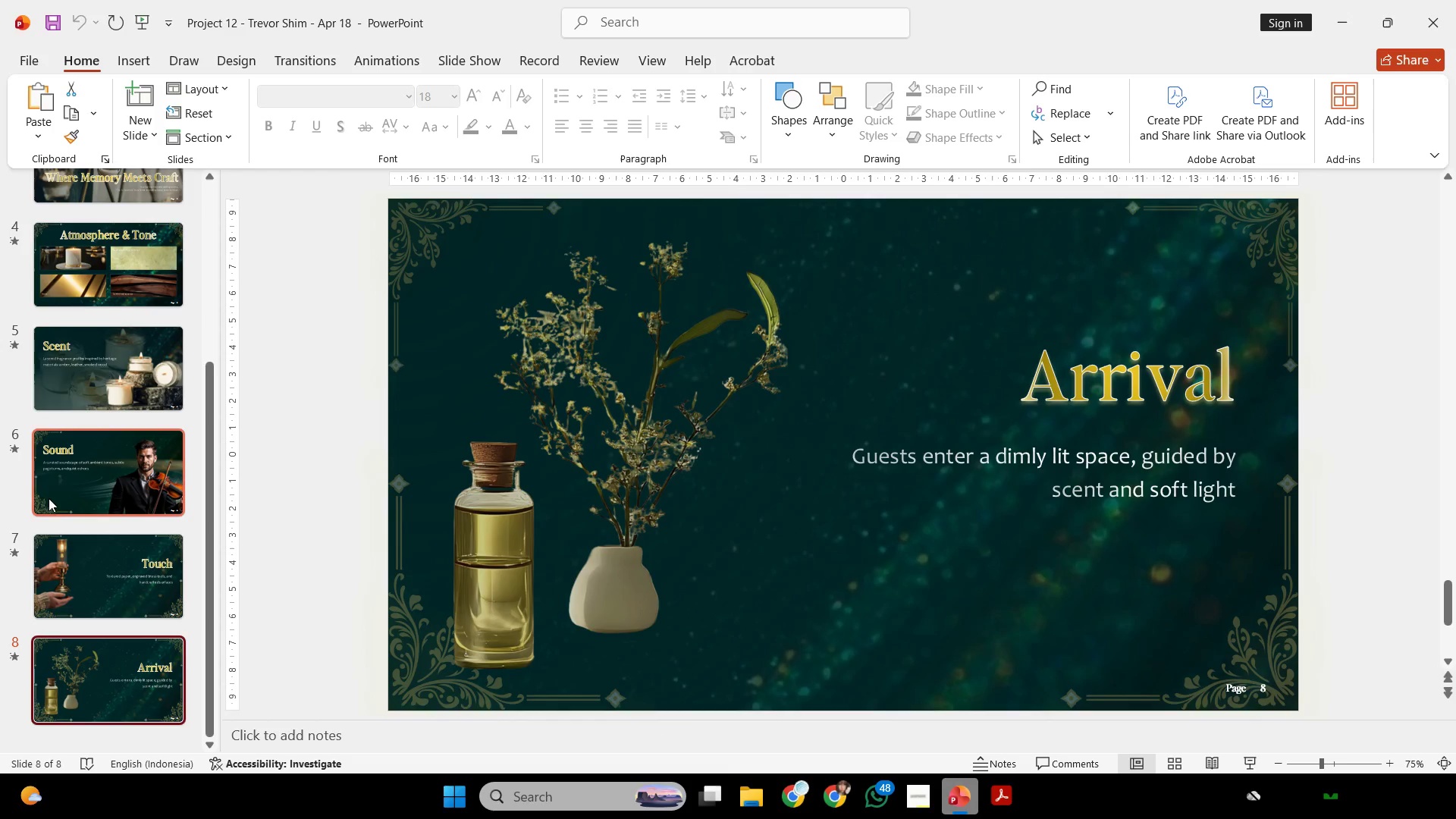 
scroll: coordinate [36, 480], scroll_direction: up, amount: 2.0
 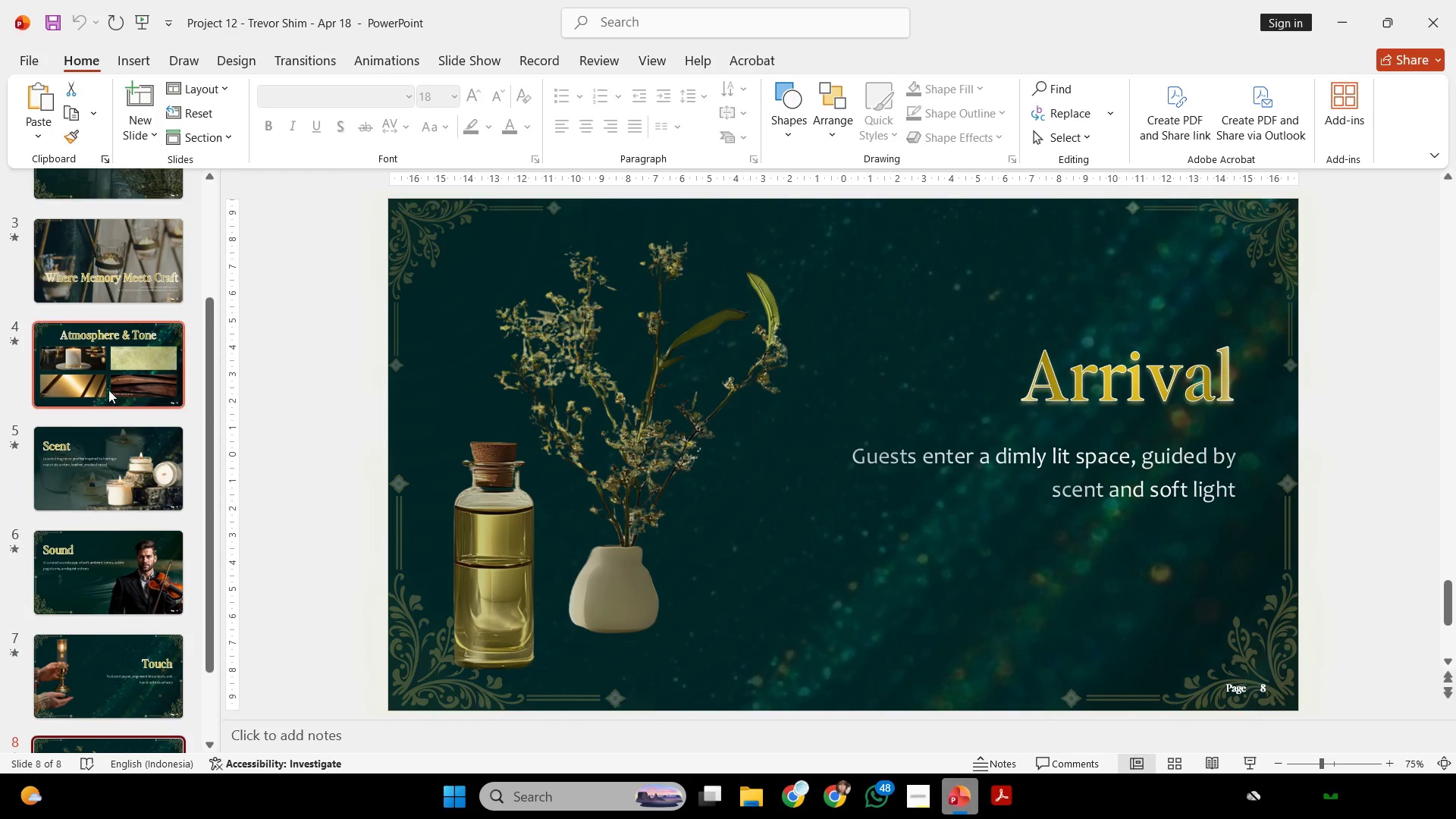 
left_click([109, 385])
 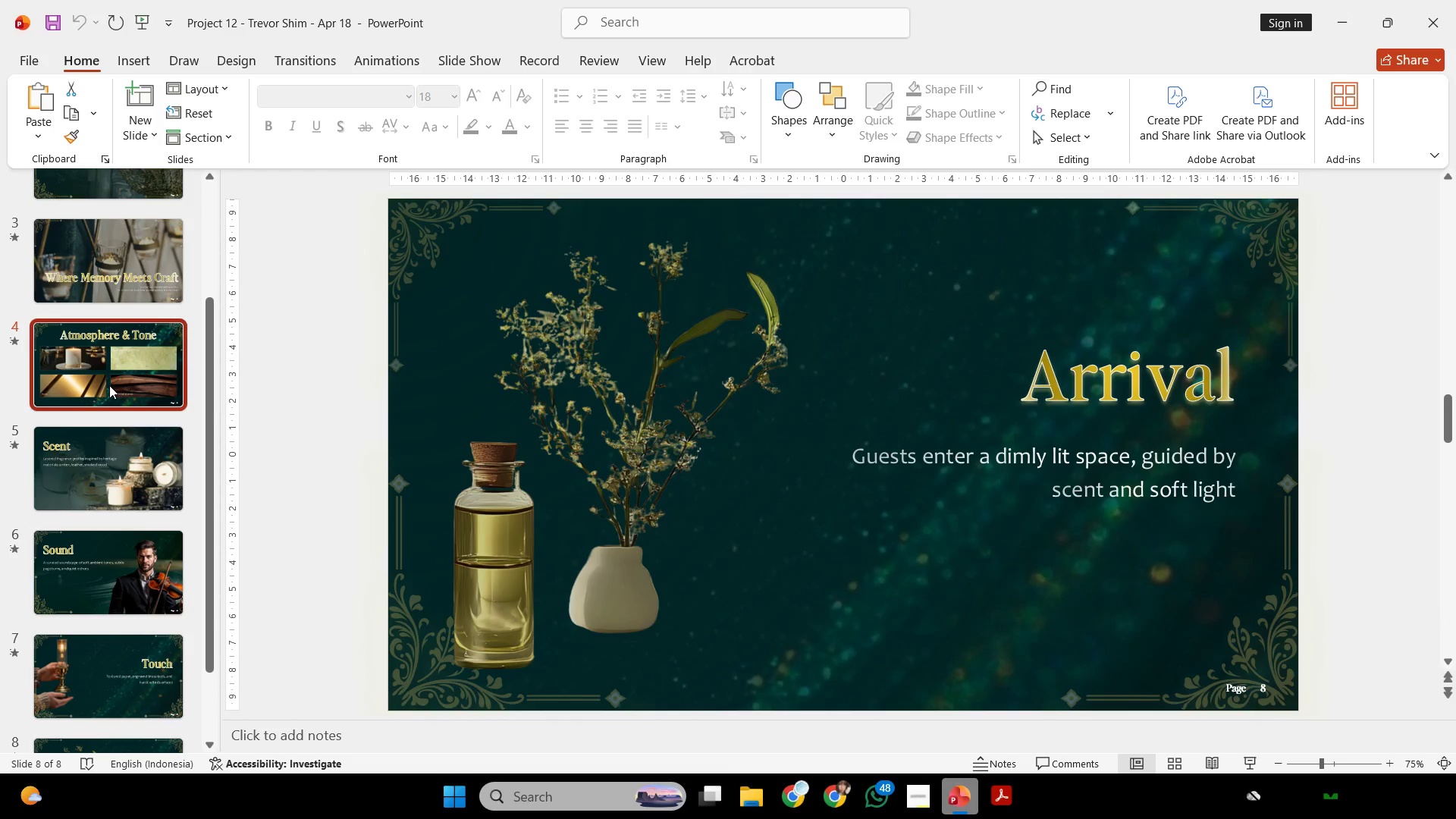 
key(Control+C)
 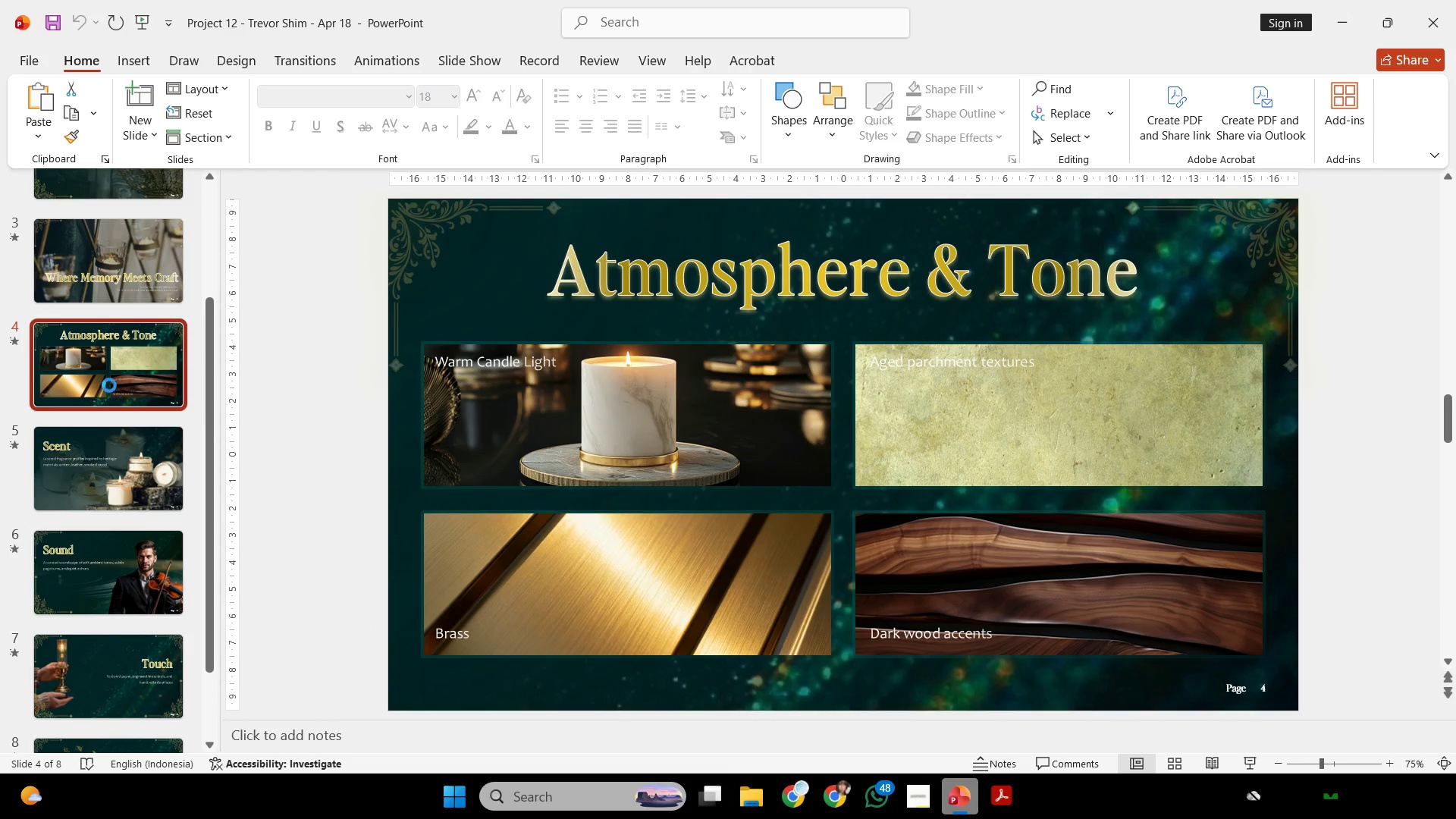 
key(Control+V)
 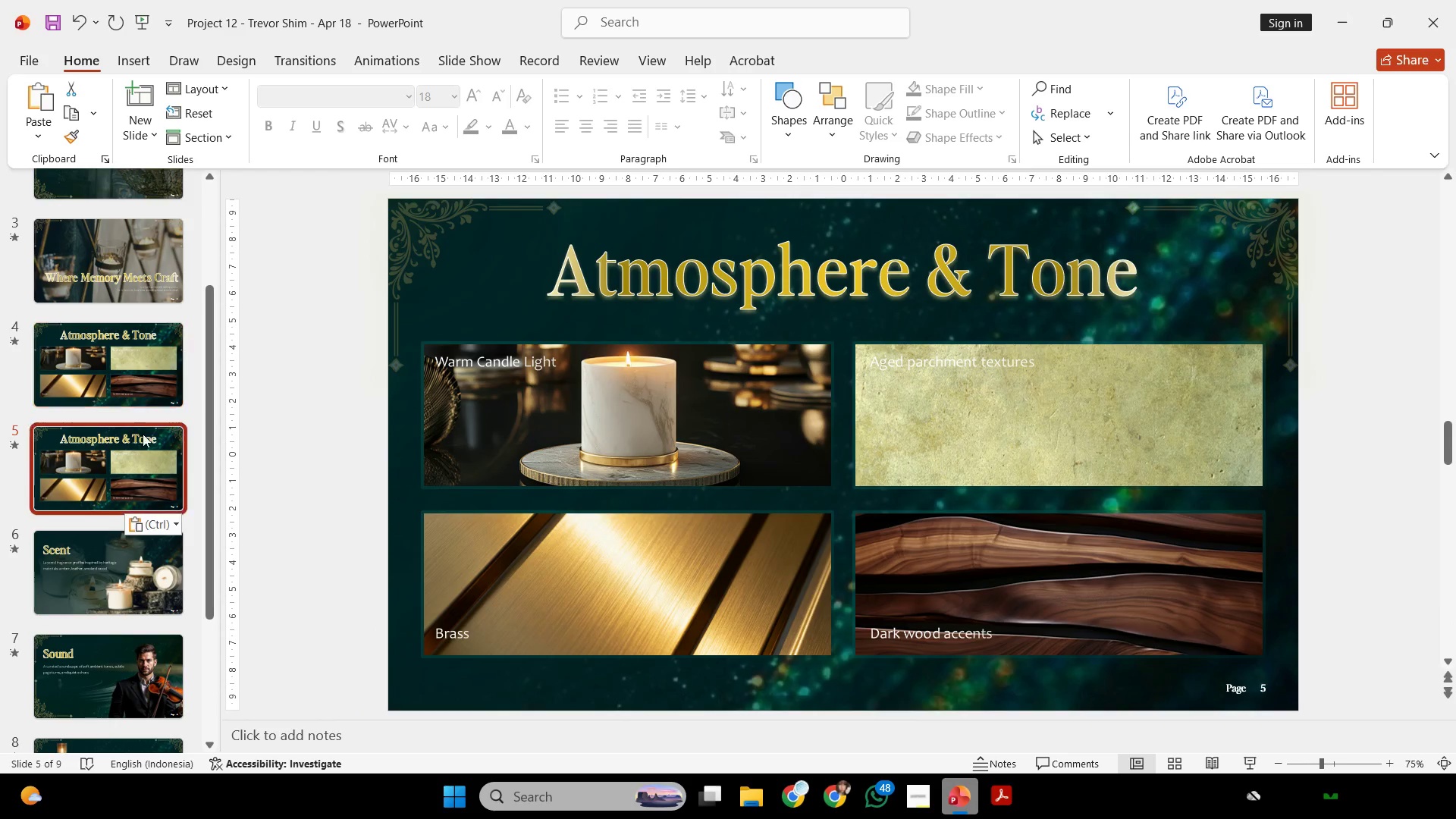 
left_click_drag(start_coordinate=[143, 456], to_coordinate=[139, 648])
 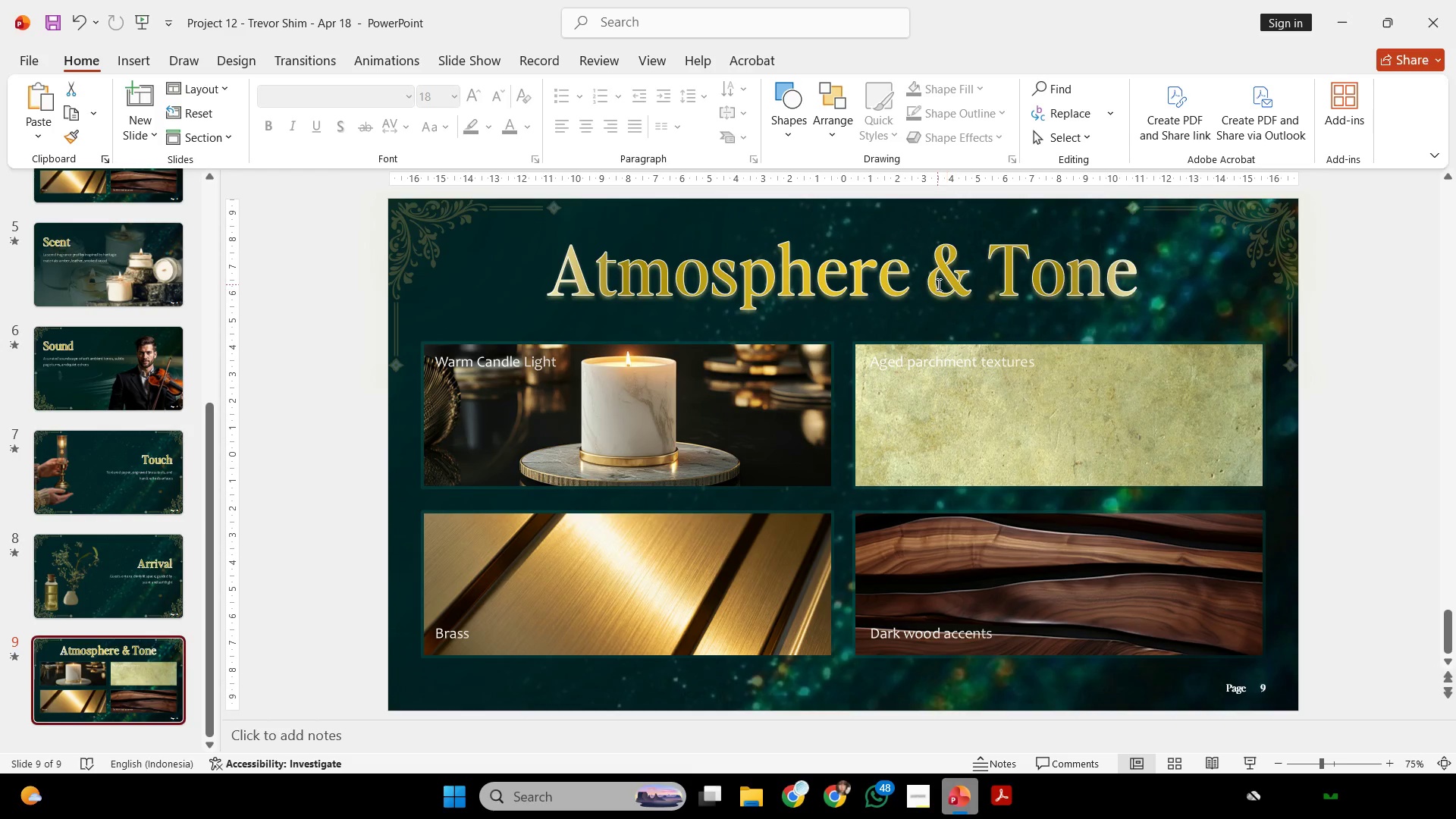 
scroll: coordinate [134, 522], scroll_direction: down, amount: 7.0
 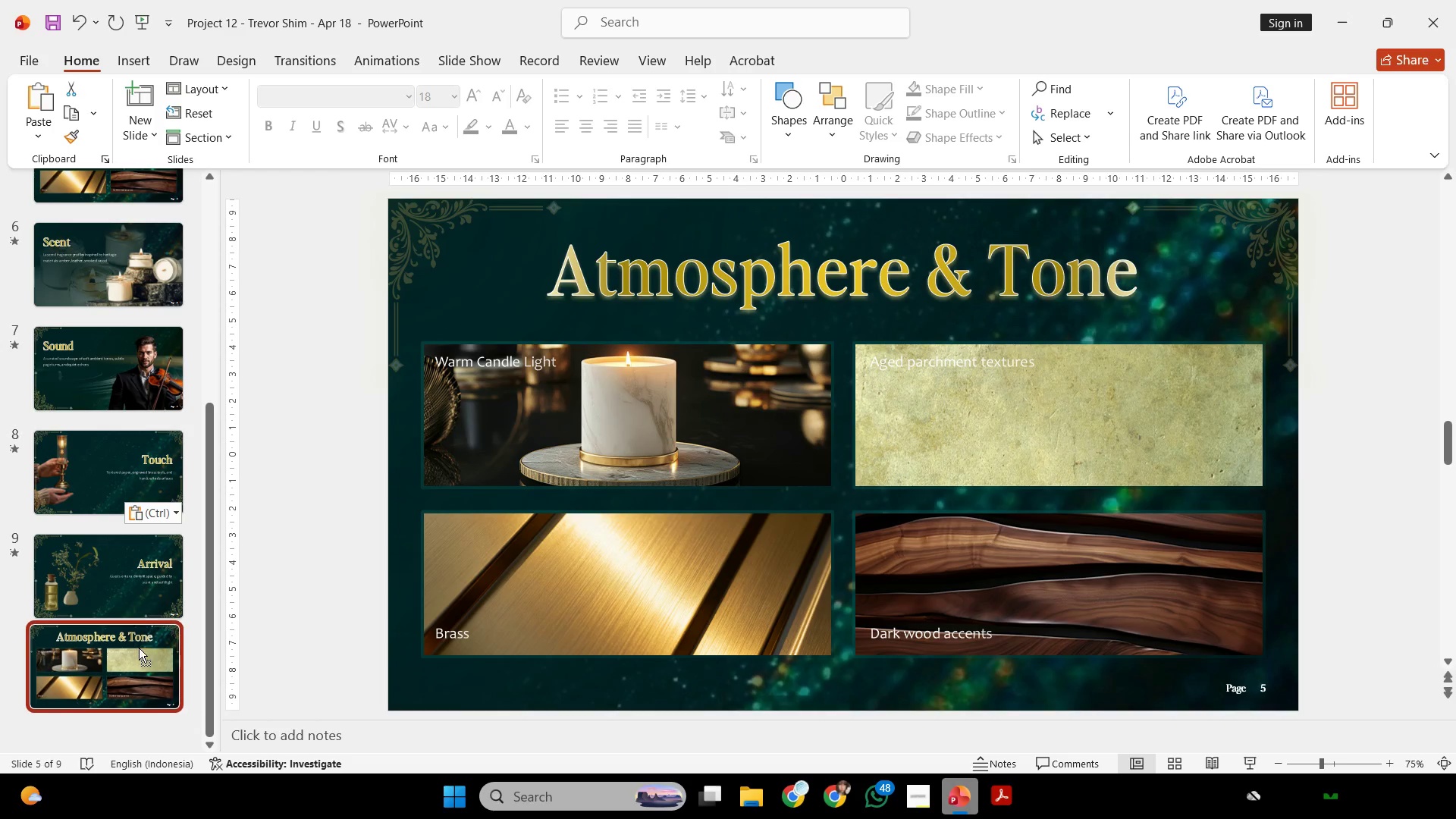 
double_click([937, 284])
 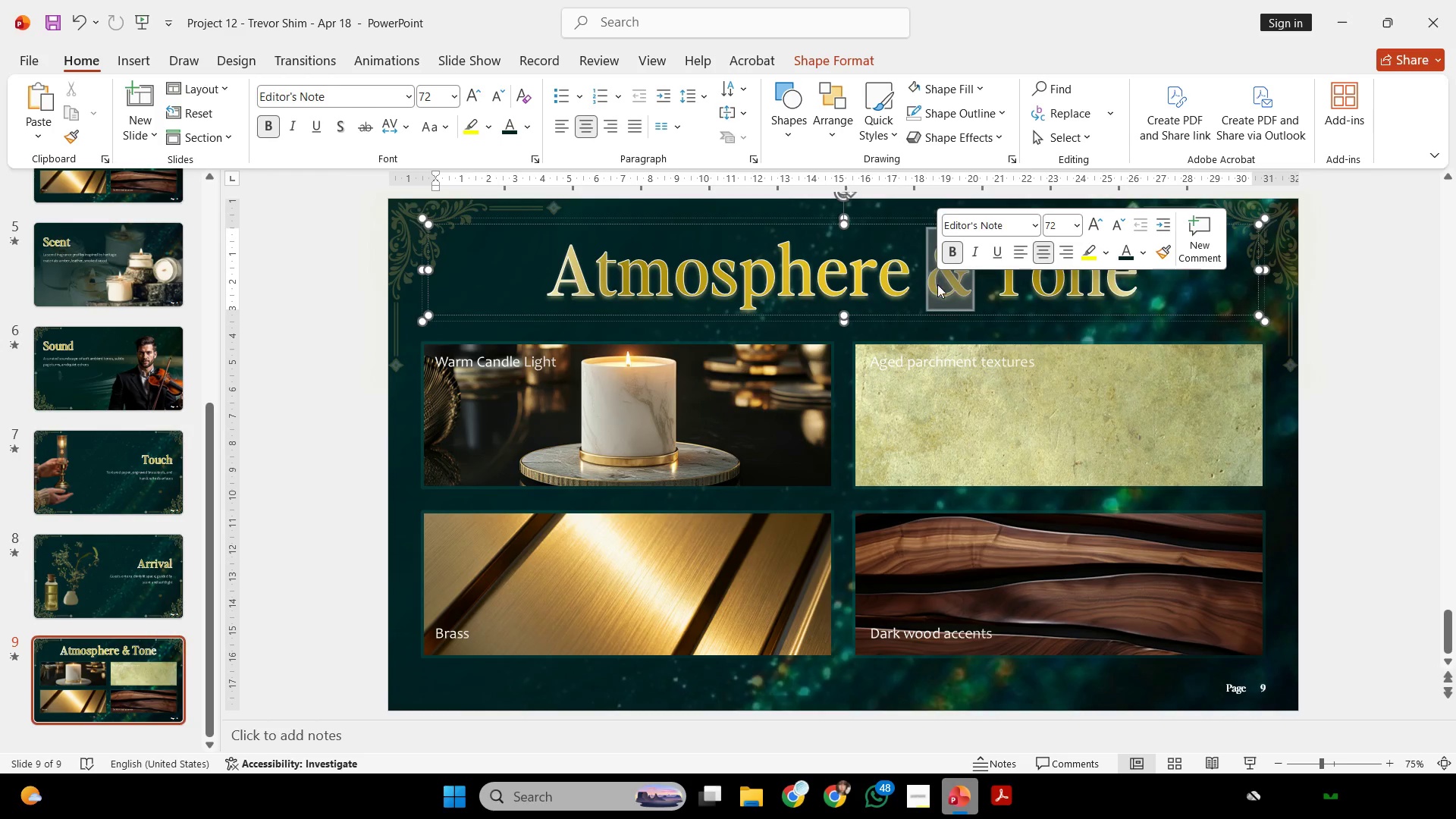 
triple_click([937, 284])
 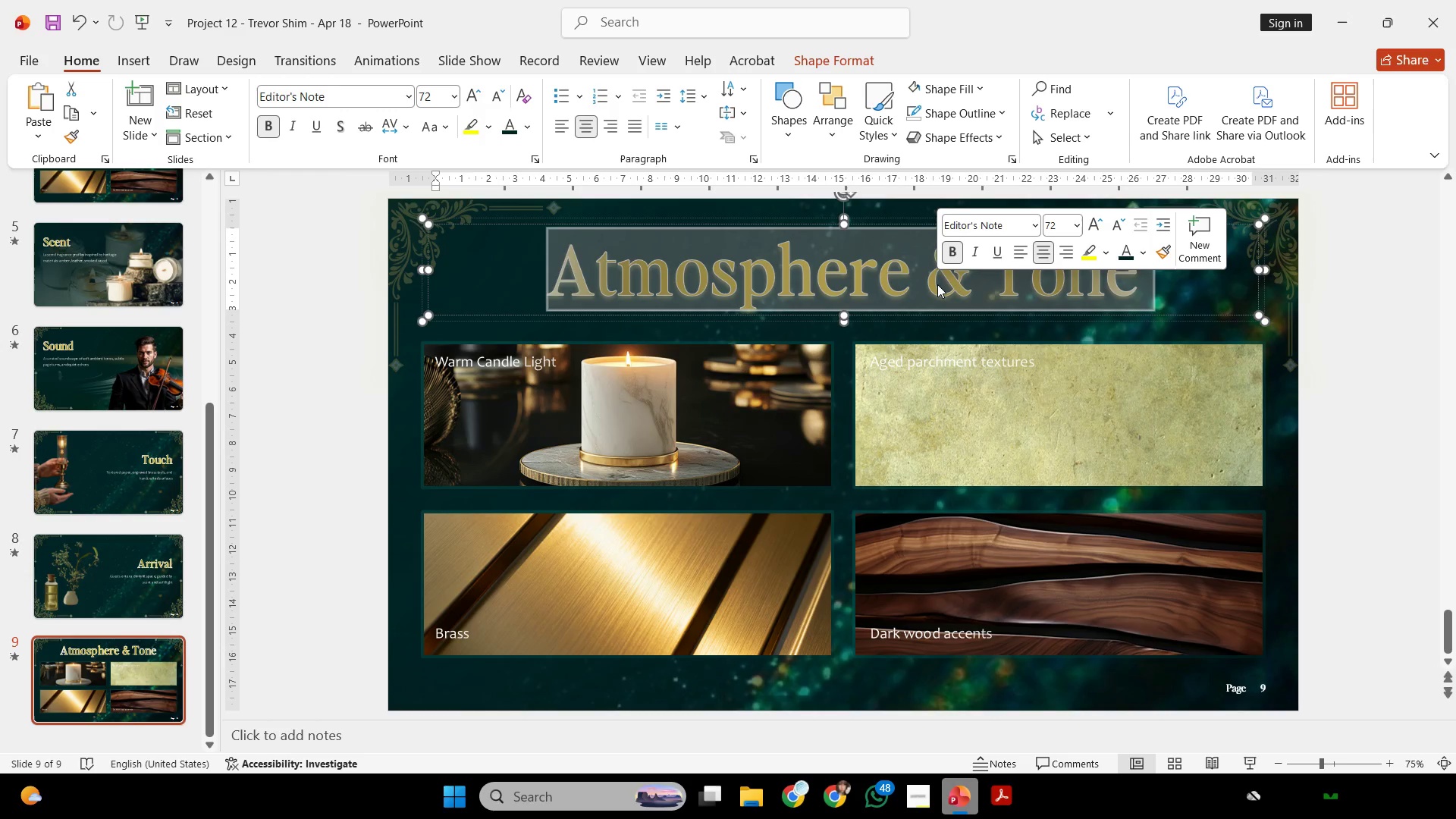 
type(immersion )
key(Backspace)
 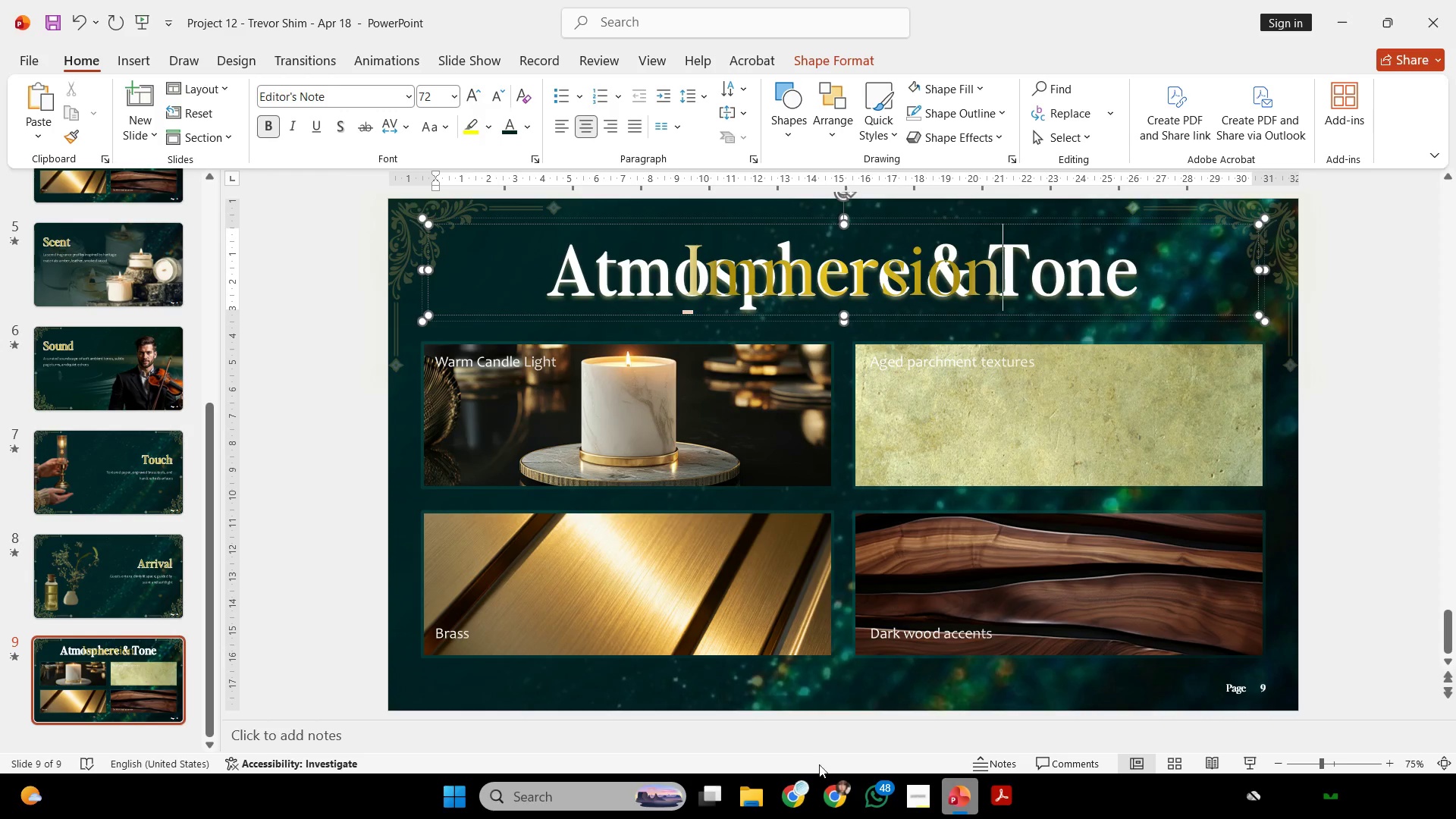 
left_click([802, 800])
 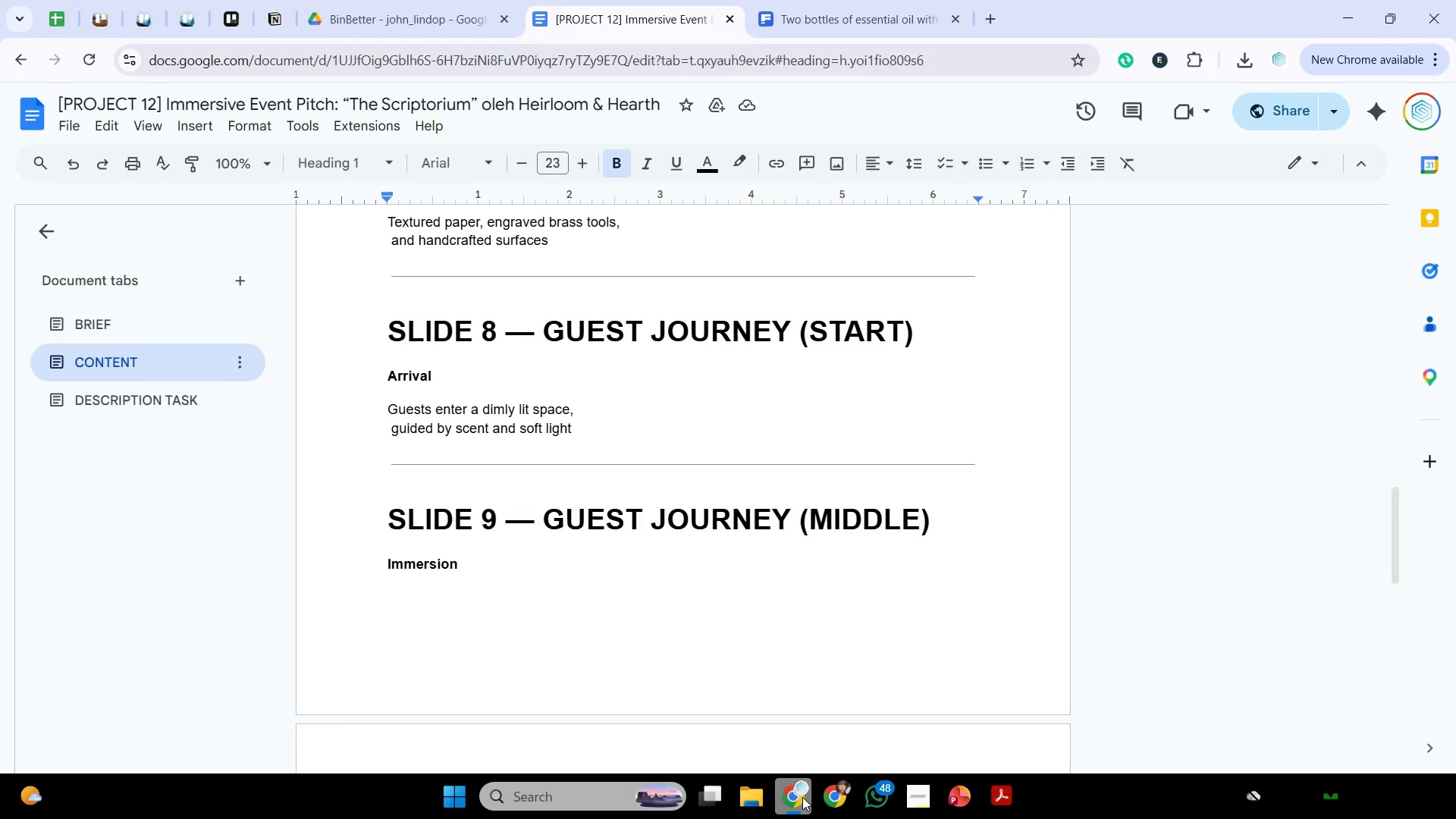 
left_click([802, 797])
 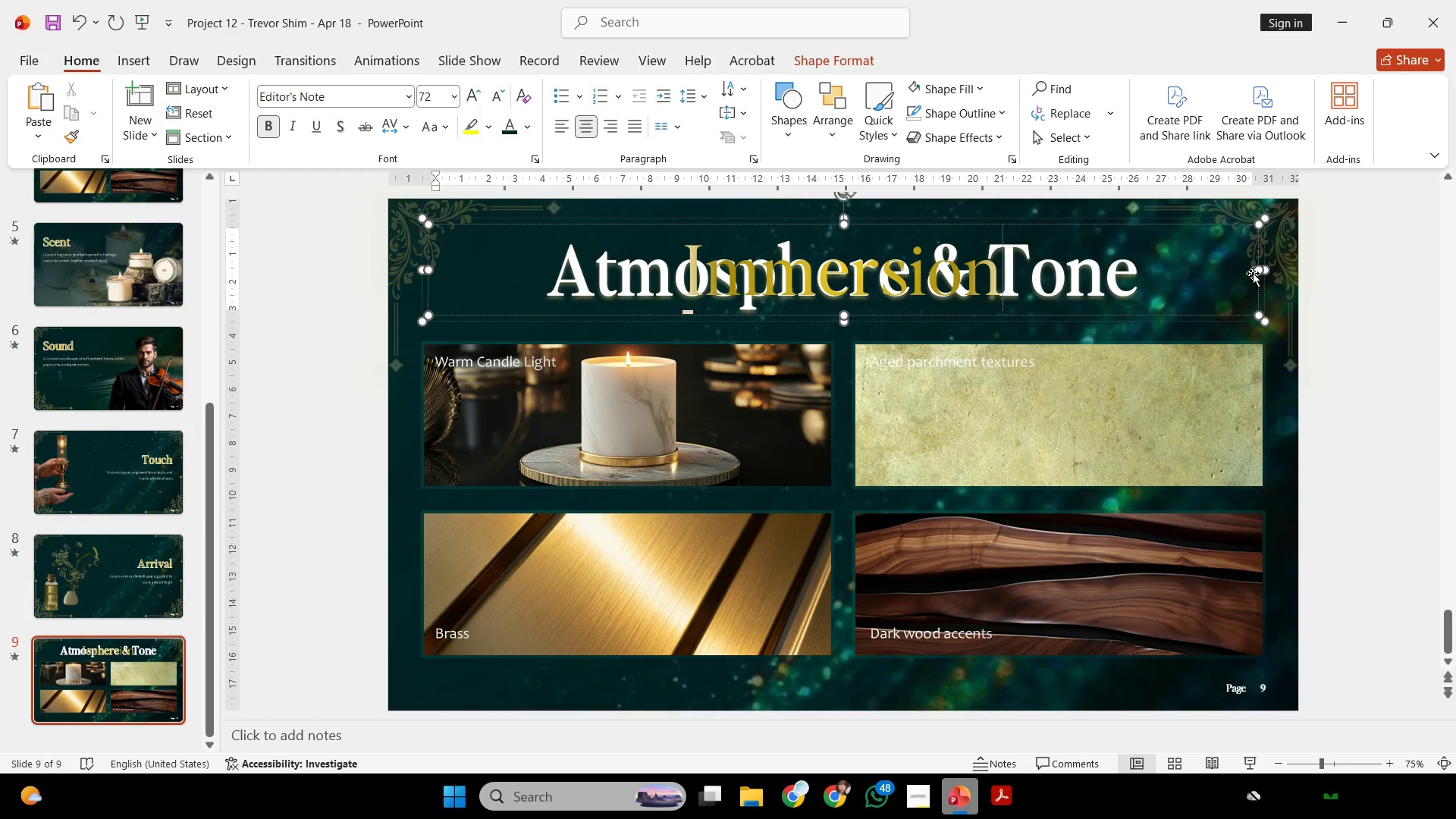 
left_click_drag(start_coordinate=[1256, 265], to_coordinate=[1116, 271])
 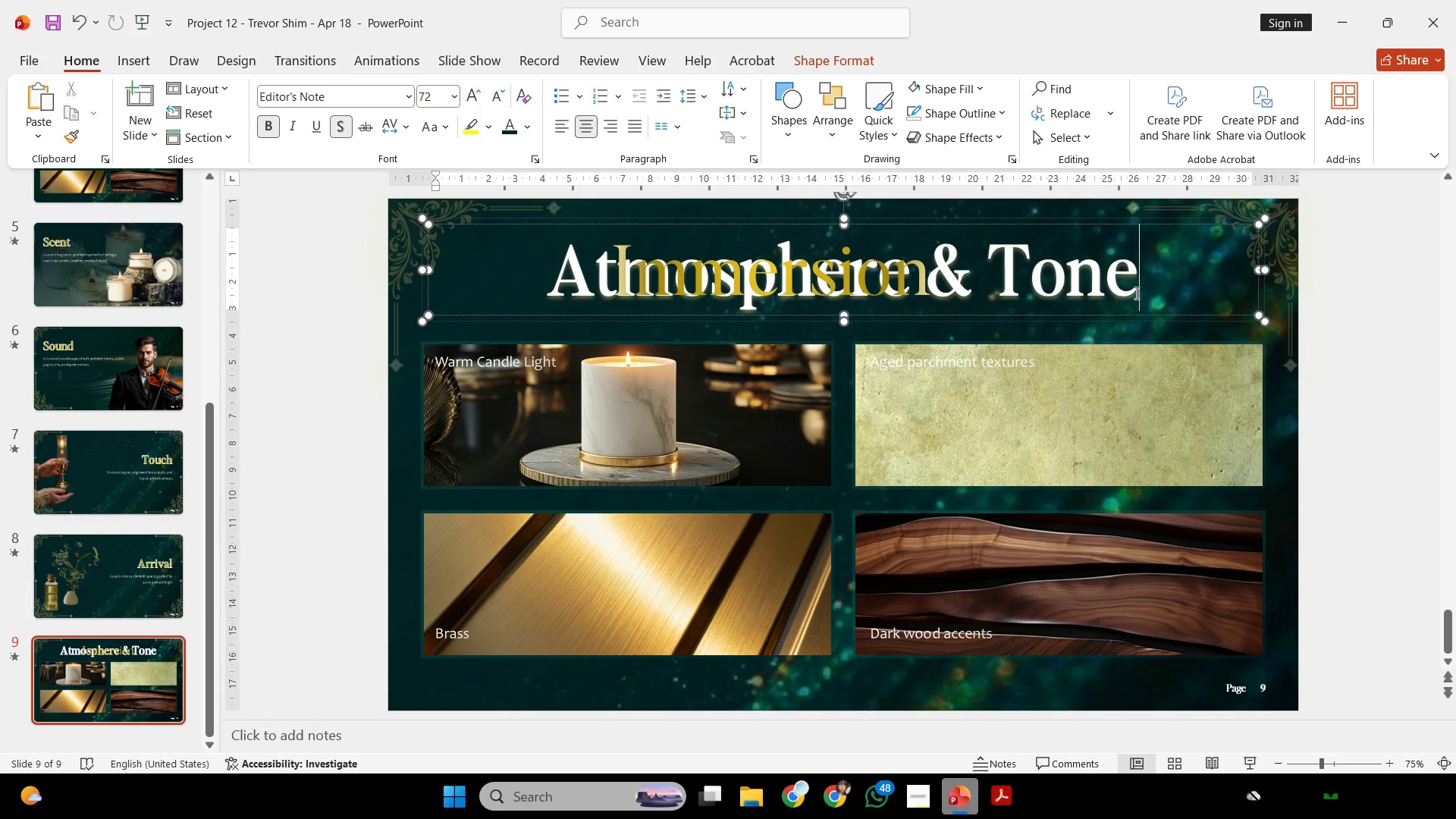 
double_click([1135, 293])
 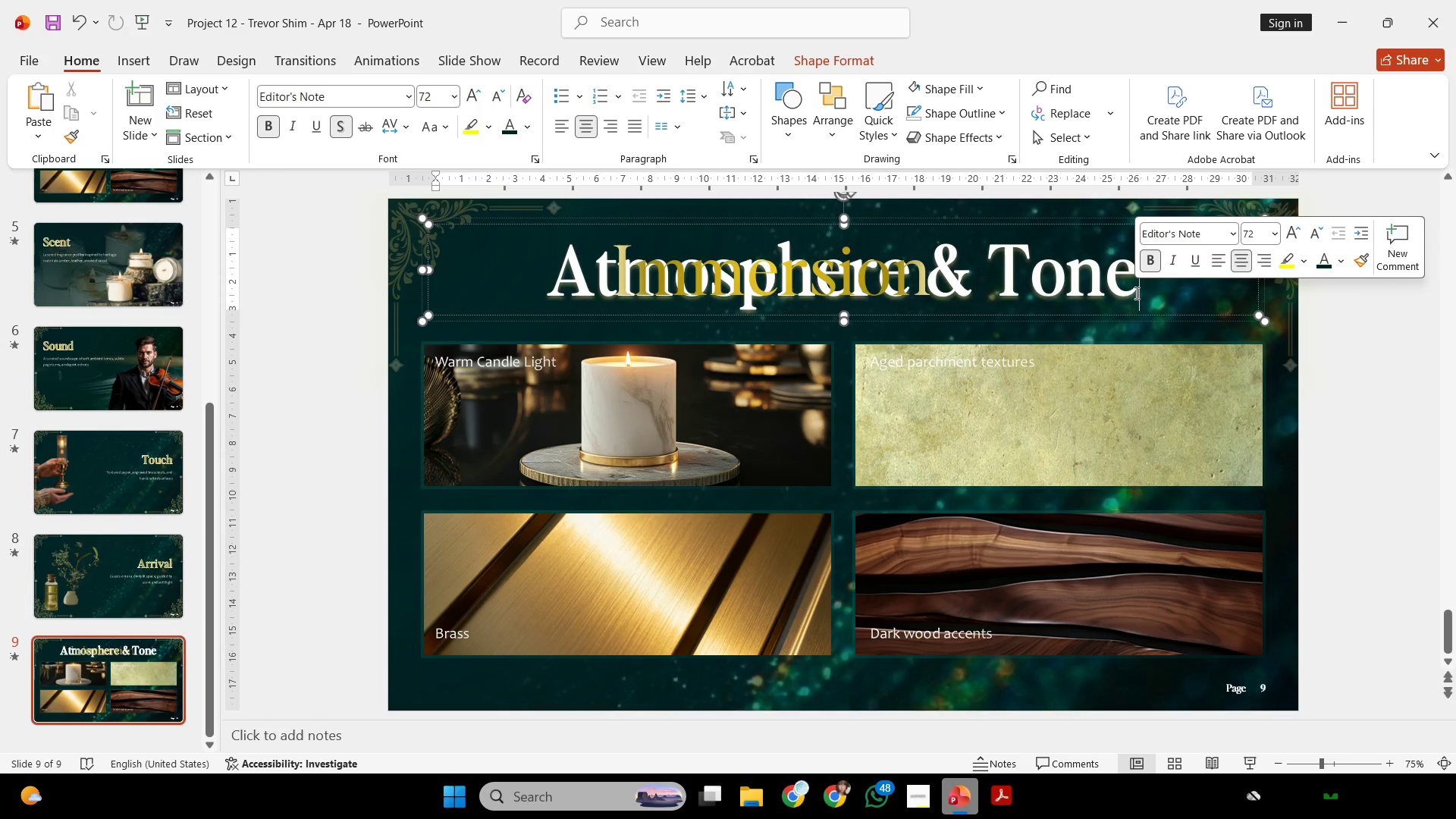 
triple_click([1135, 293])
 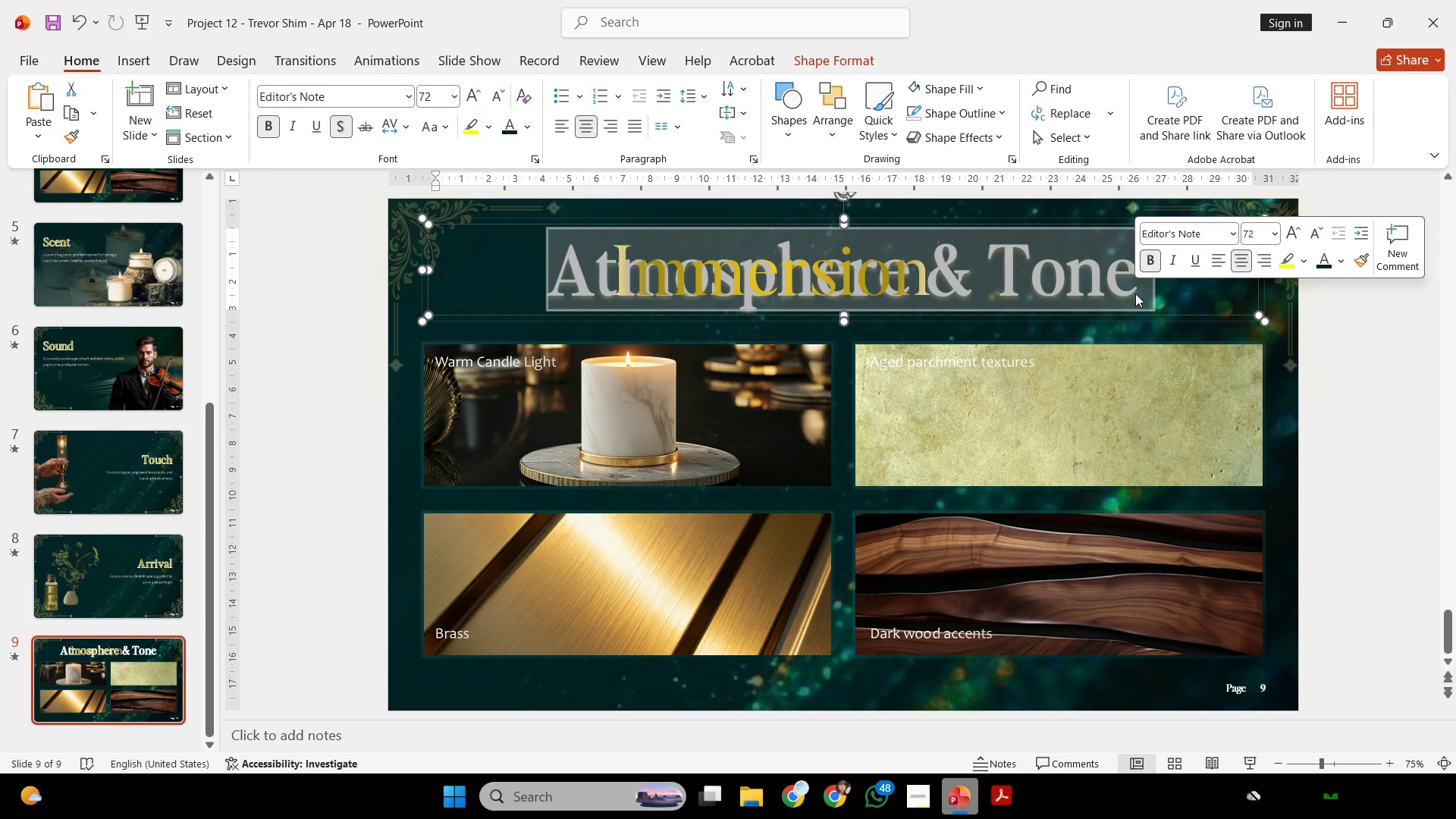 
type(immersion )
key(Backspace)
 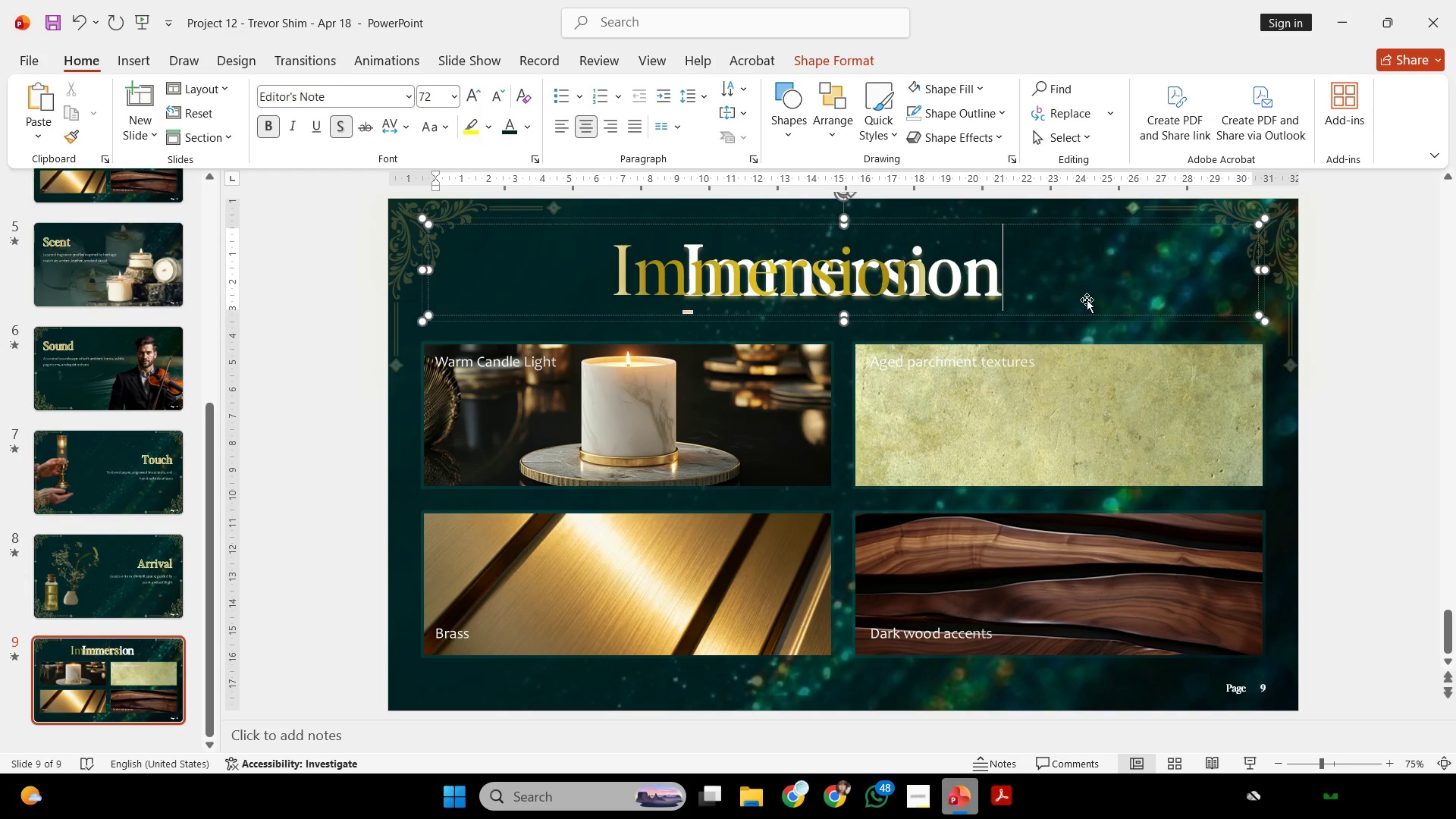 
left_click([849, 281])
 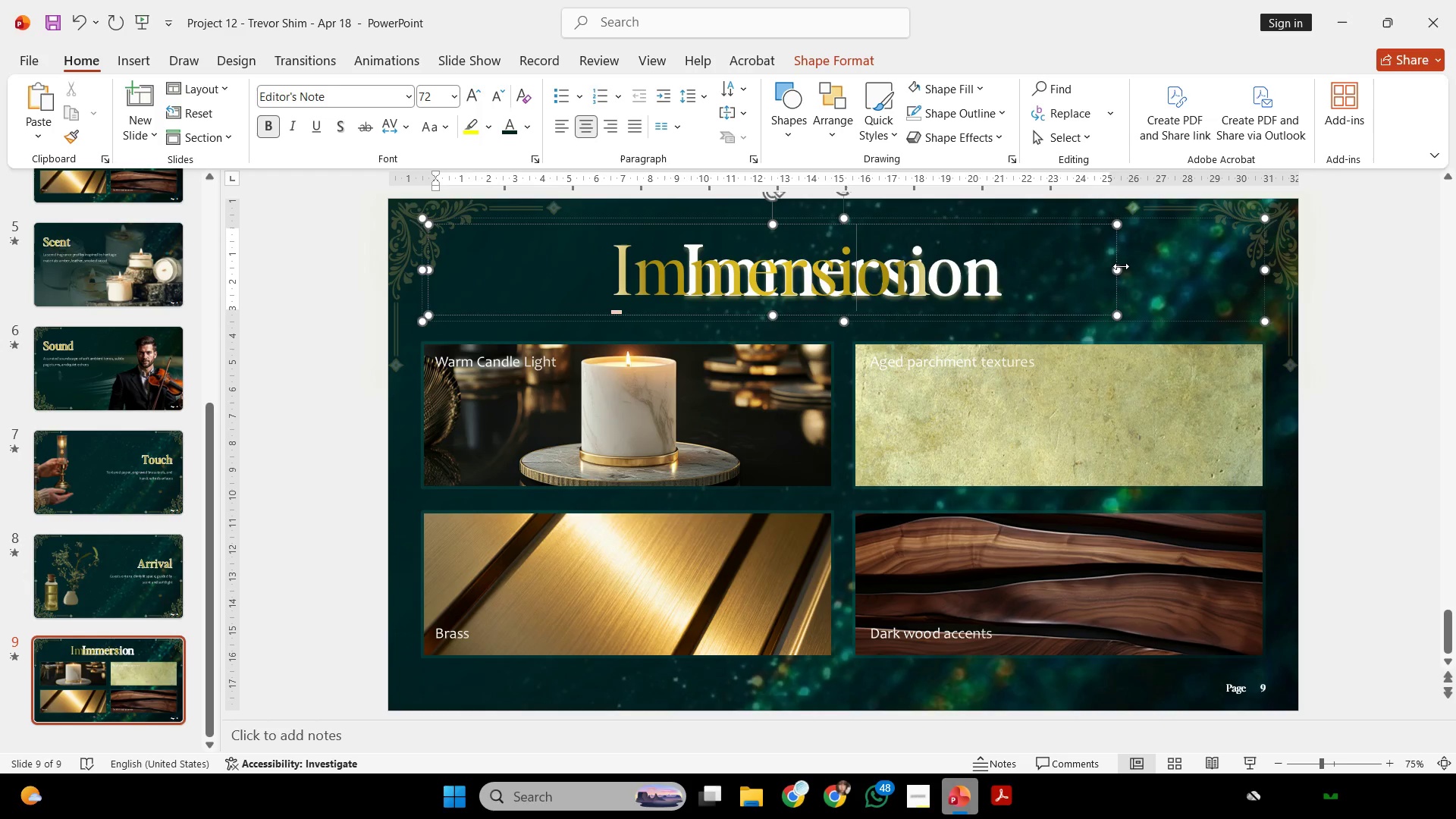 
left_click_drag(start_coordinate=[1121, 266], to_coordinate=[1259, 266])
 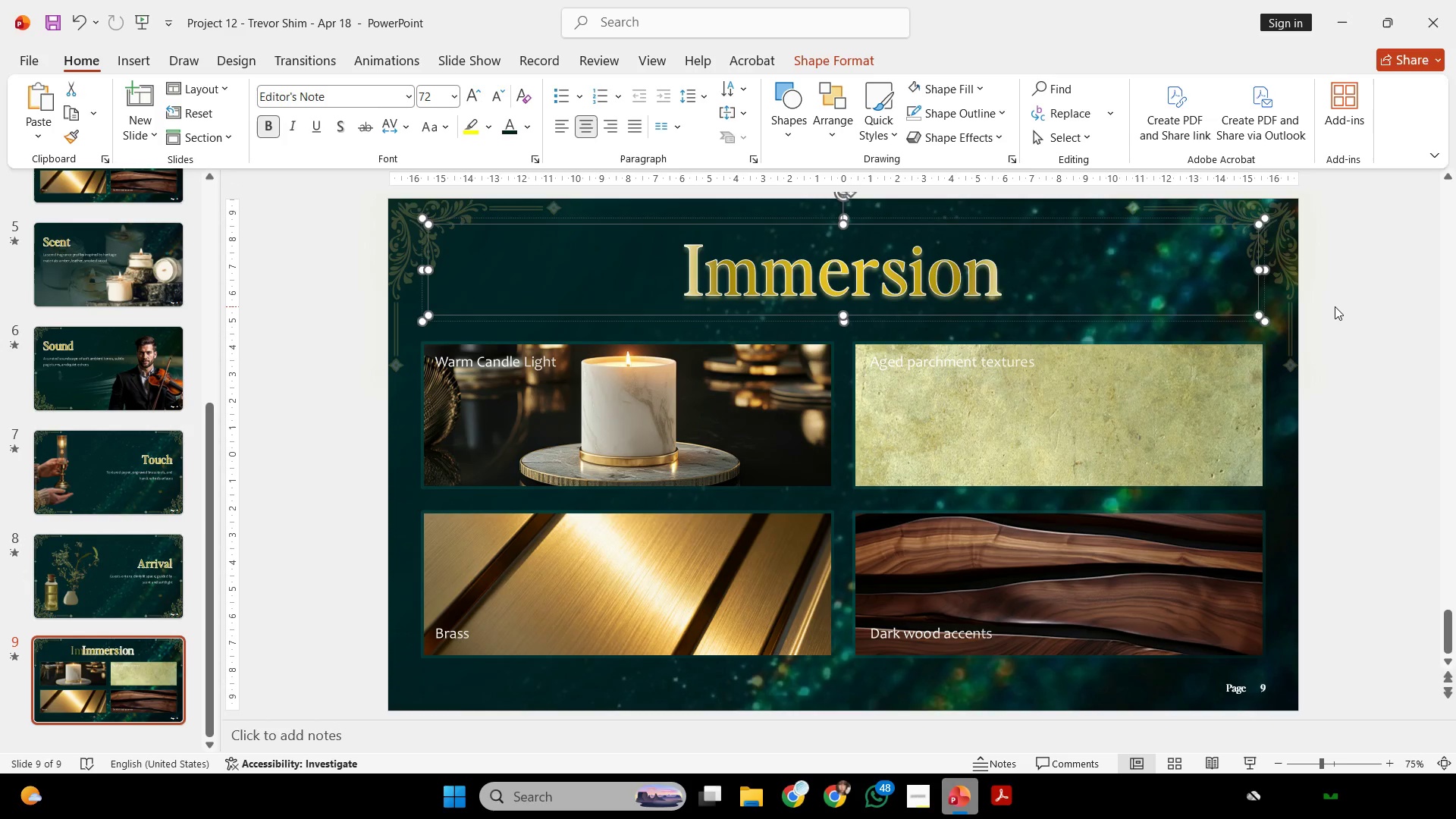 
left_click([1335, 306])
 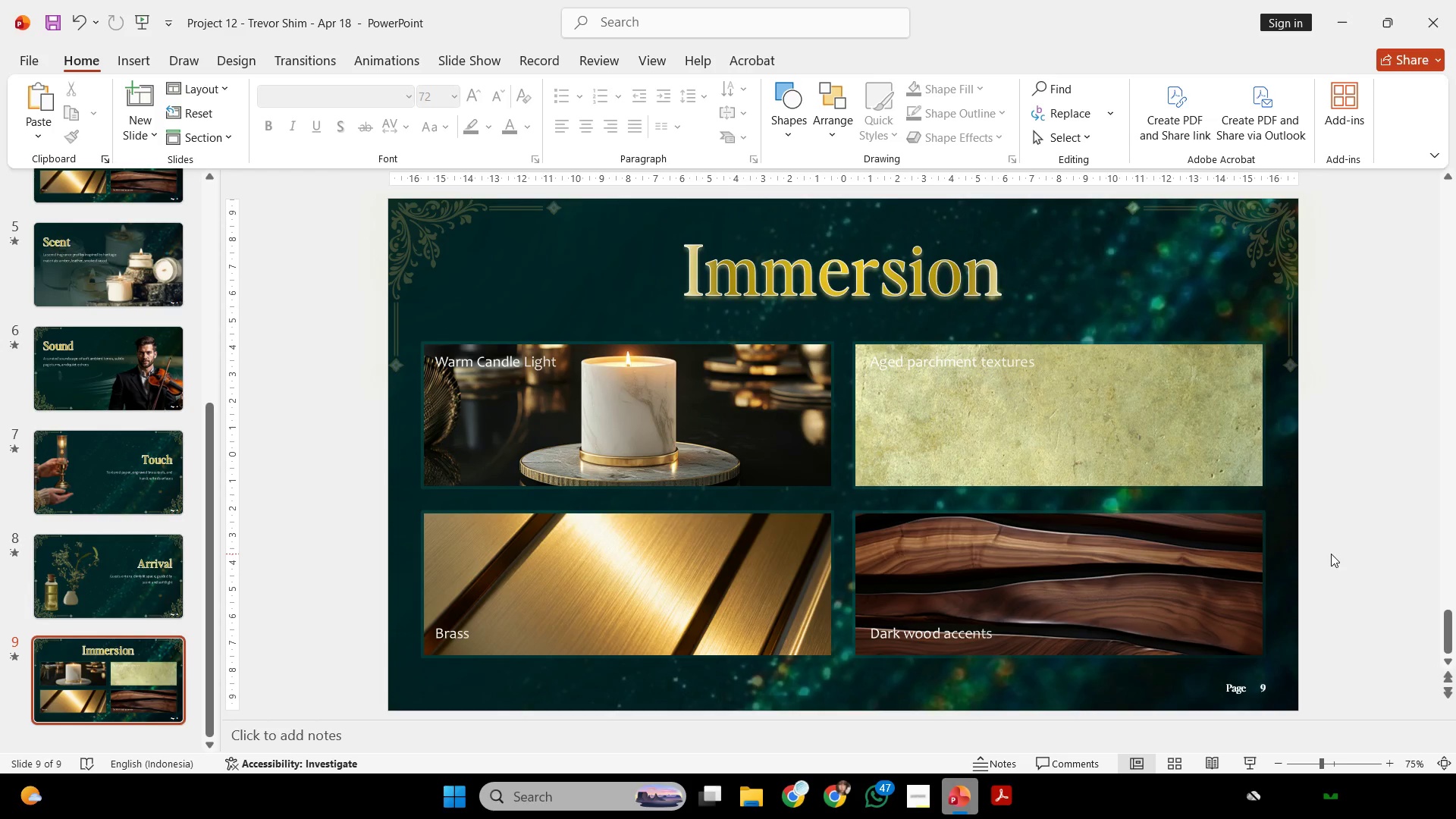 
wait(47.72)
 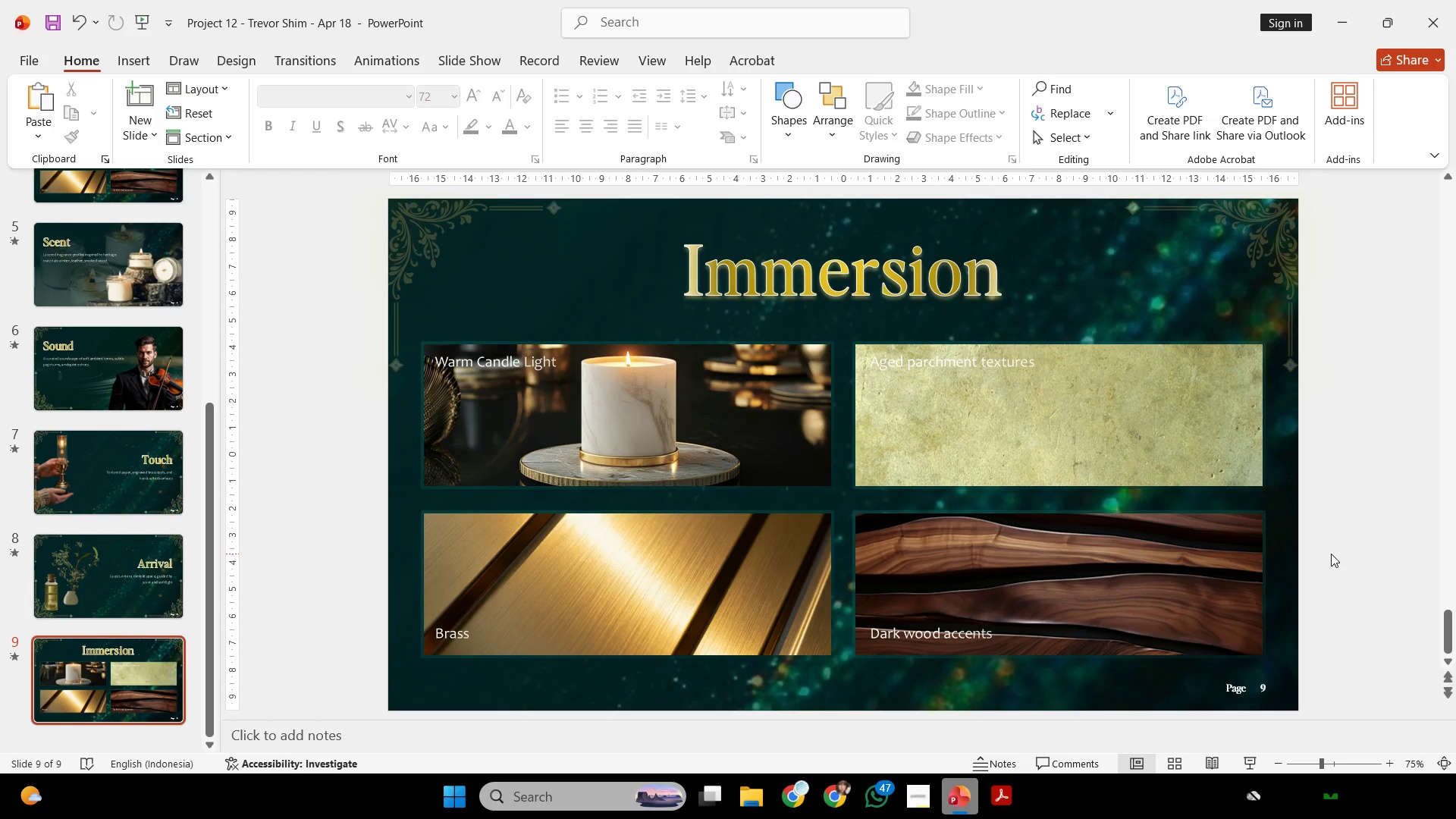 
scroll: coordinate [250, 539], scroll_direction: down, amount: 5.0
 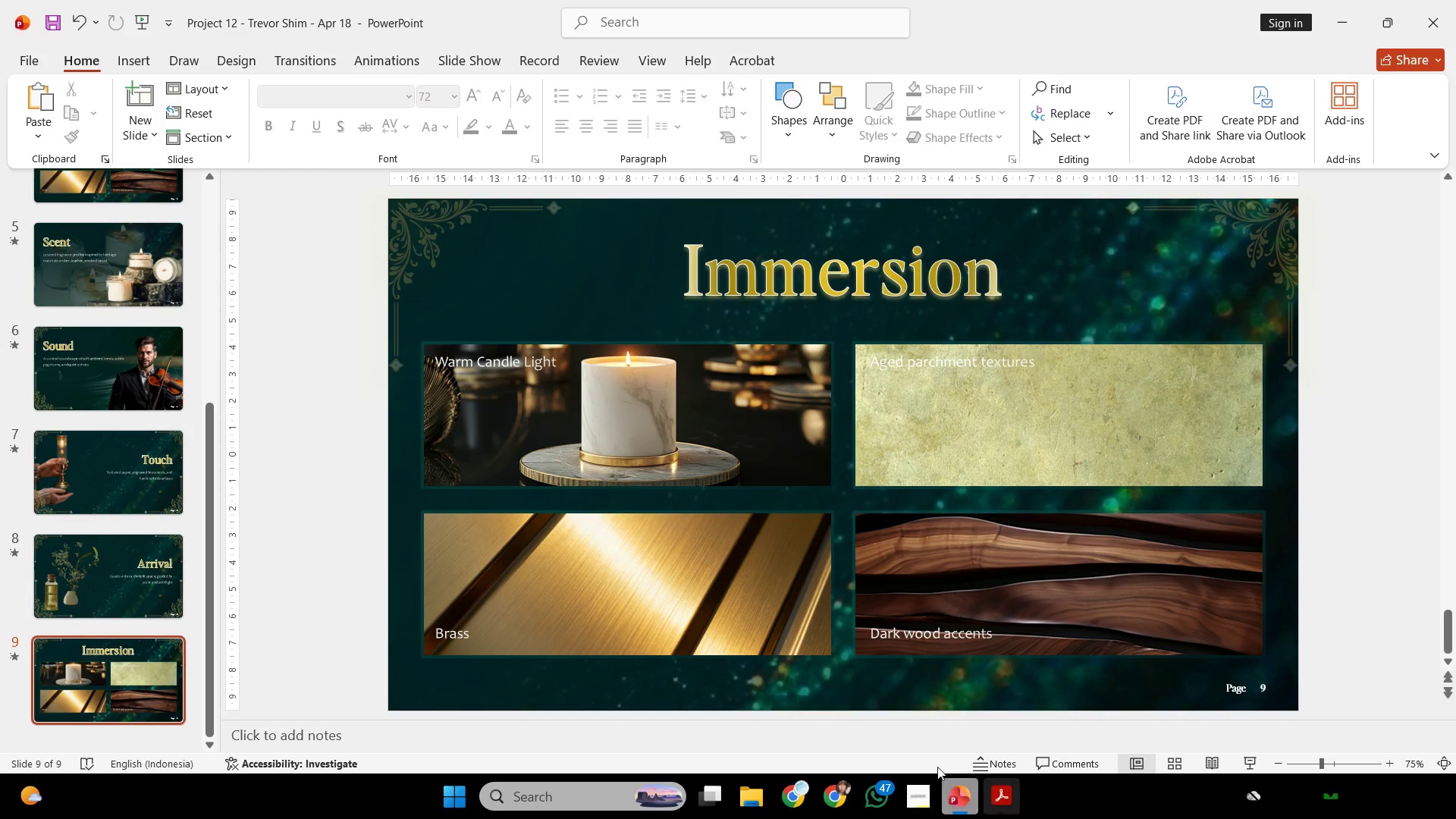 
mouse_move([818, 800])
 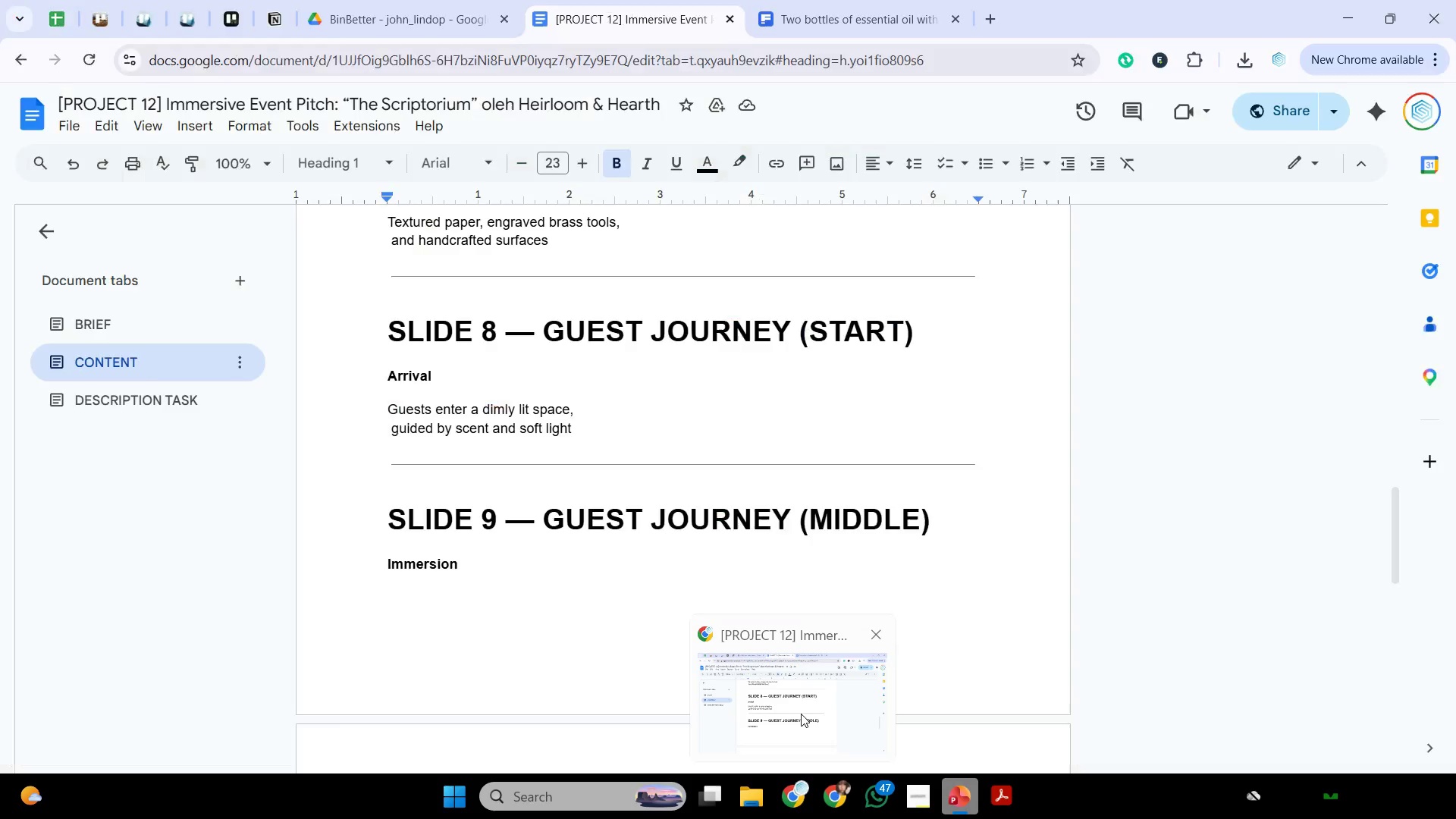 
left_click([801, 714])
 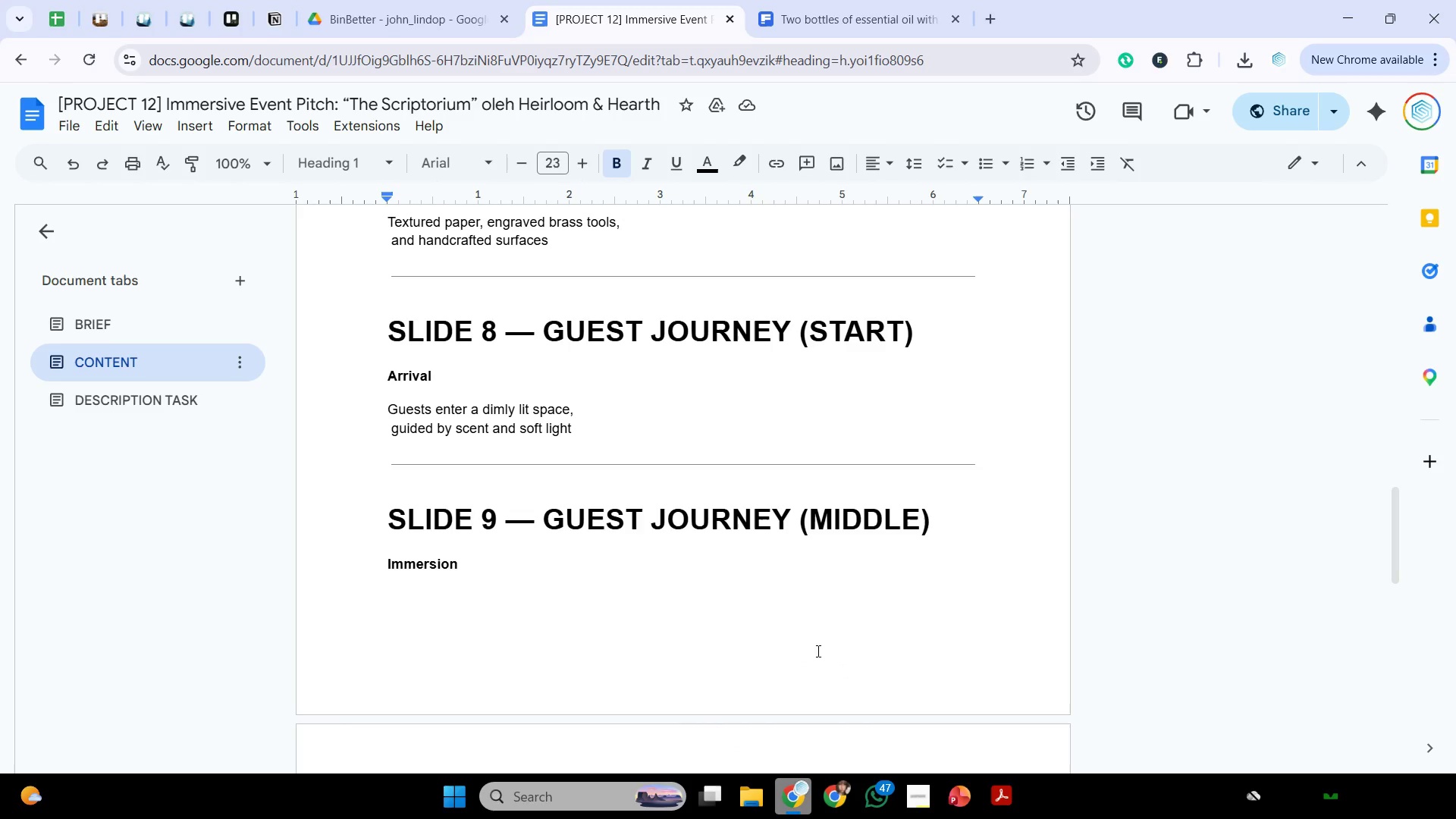 
scroll: coordinate [679, 616], scroll_direction: down, amount: 4.0
 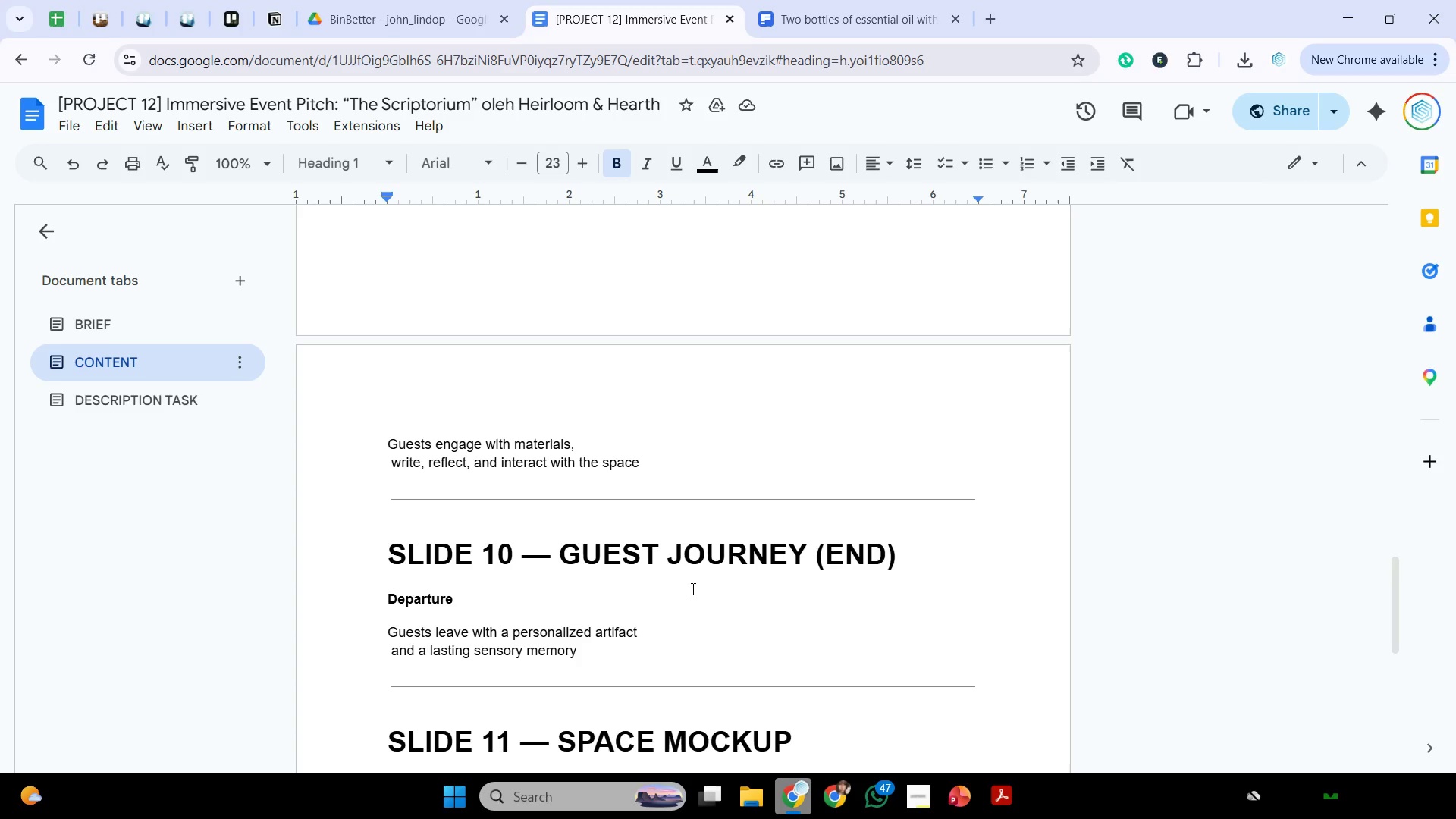 
wait(30.08)
 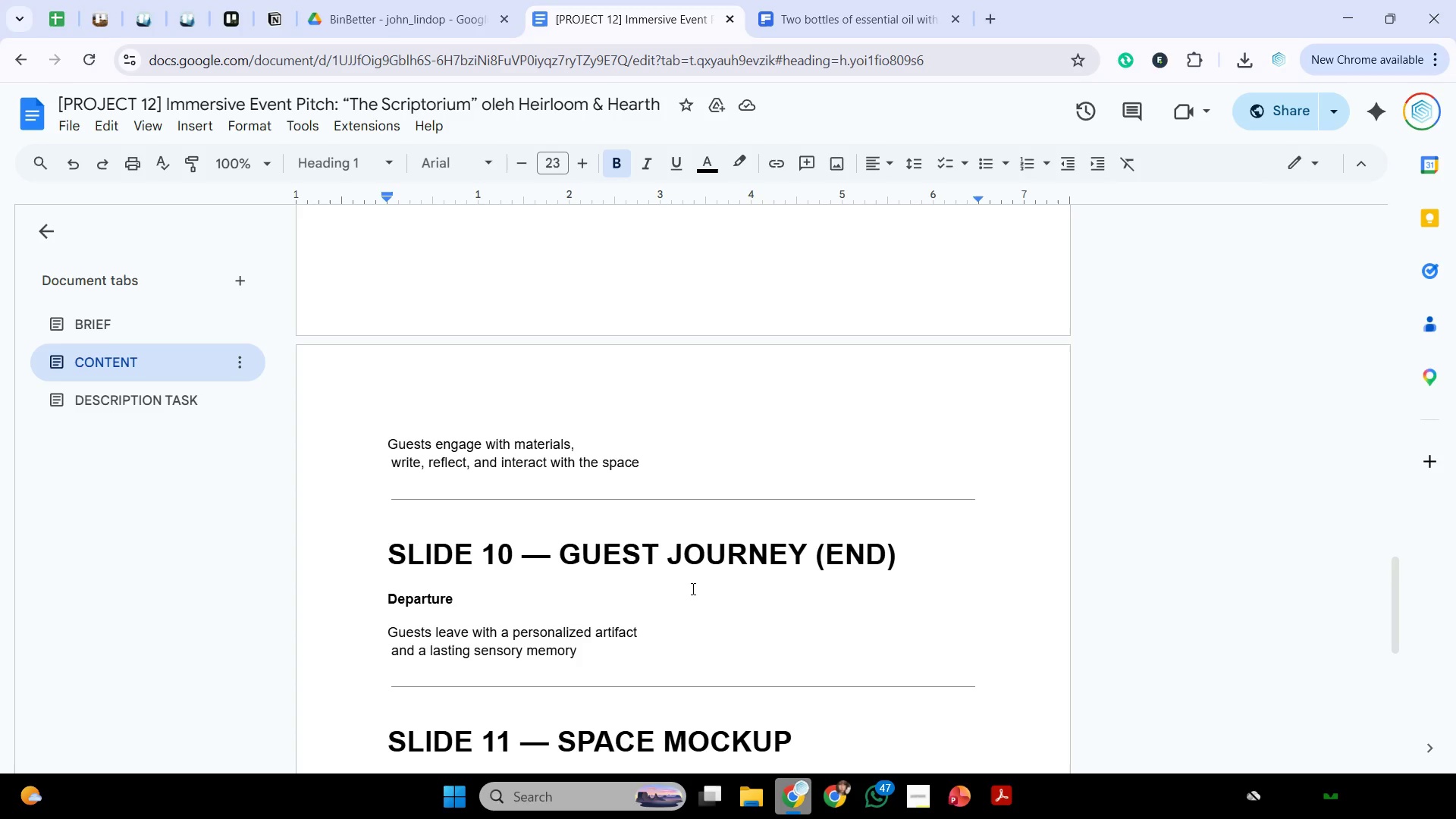 
scroll: coordinate [797, 408], scroll_direction: down, amount: 1.0
 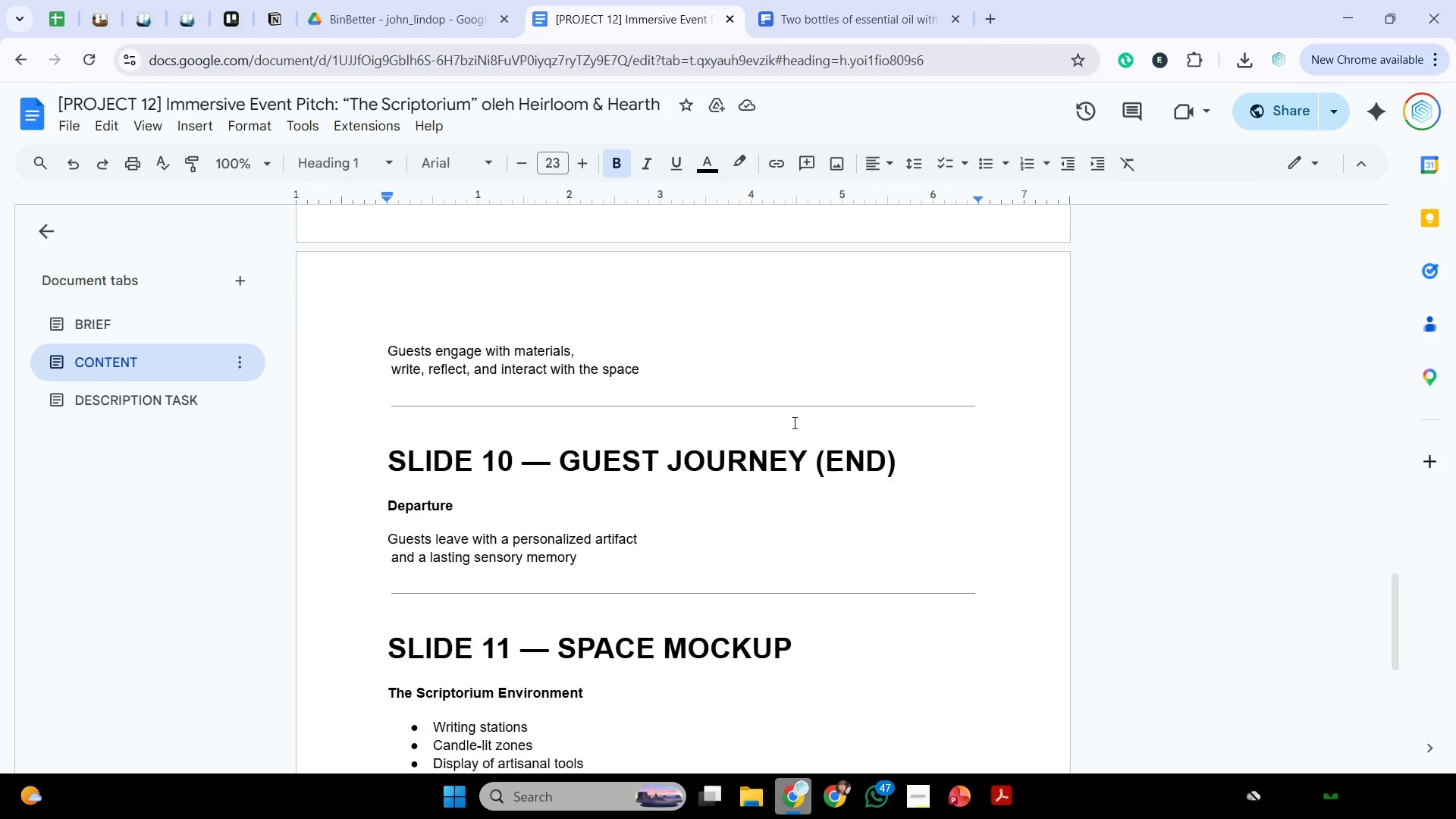 
scroll: coordinate [792, 425], scroll_direction: up, amount: 3.0
 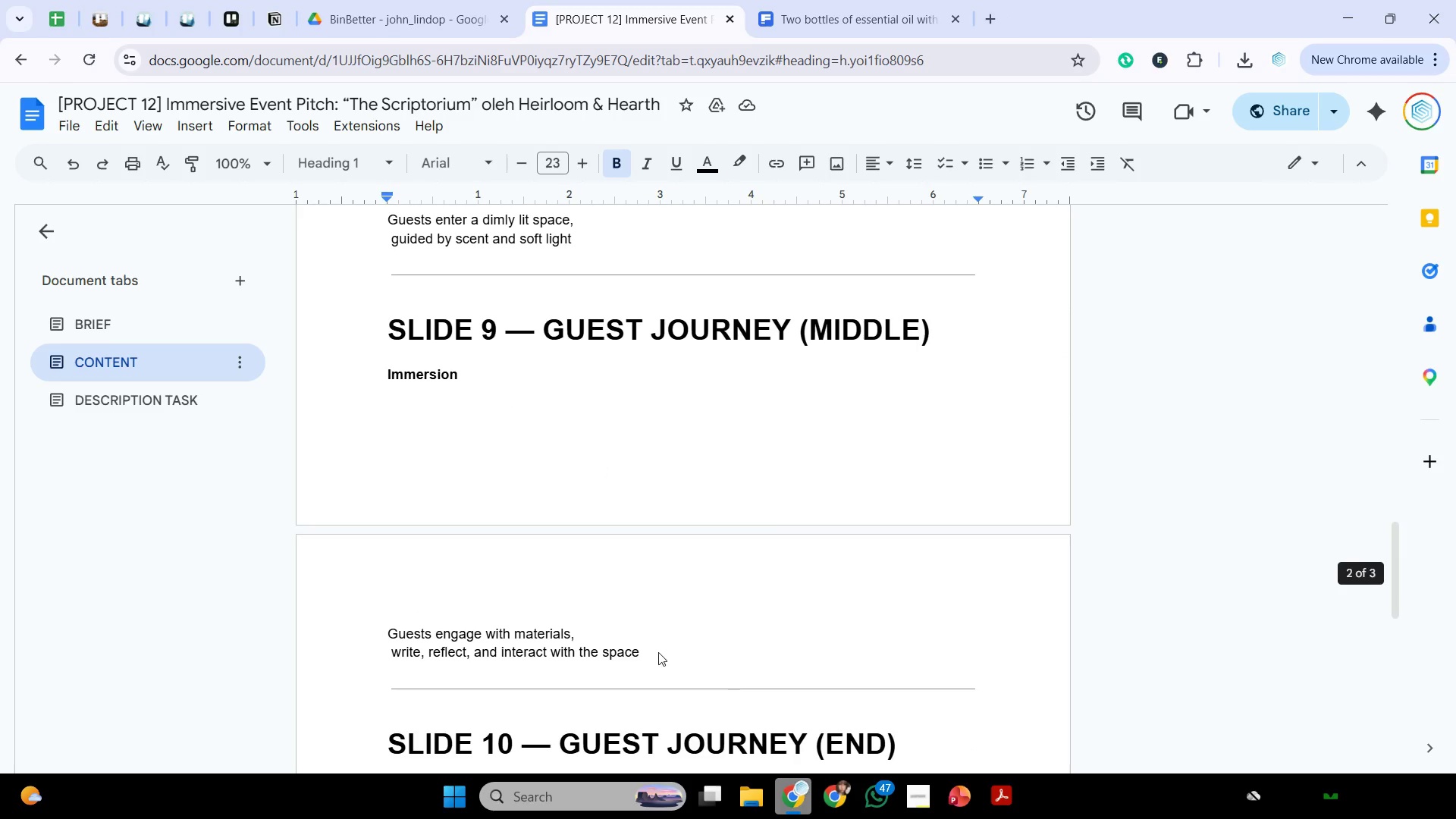 
left_click_drag(start_coordinate=[658, 652], to_coordinate=[386, 629])
 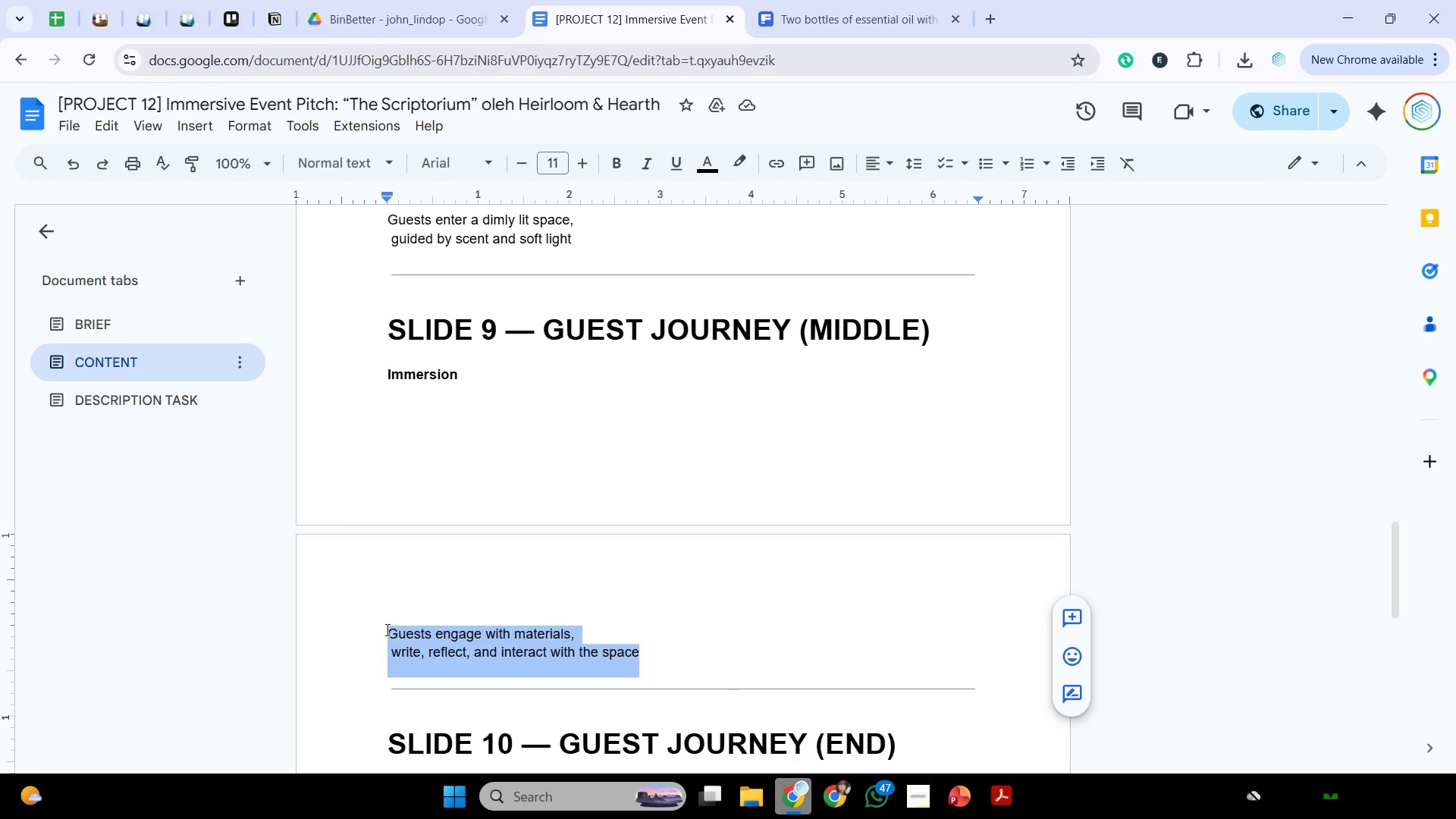 
key(Control+C)
 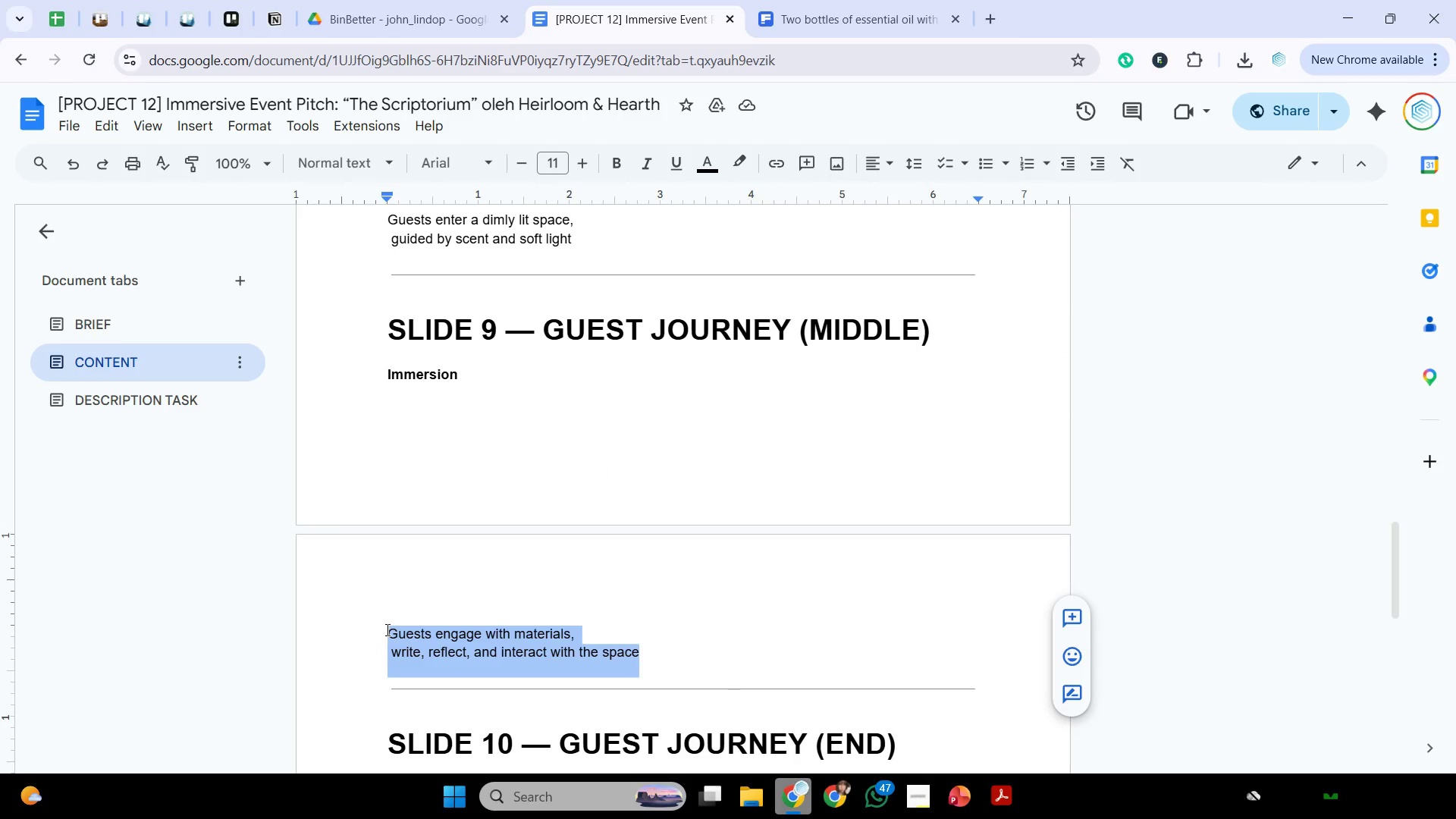 
key(Control+C)
 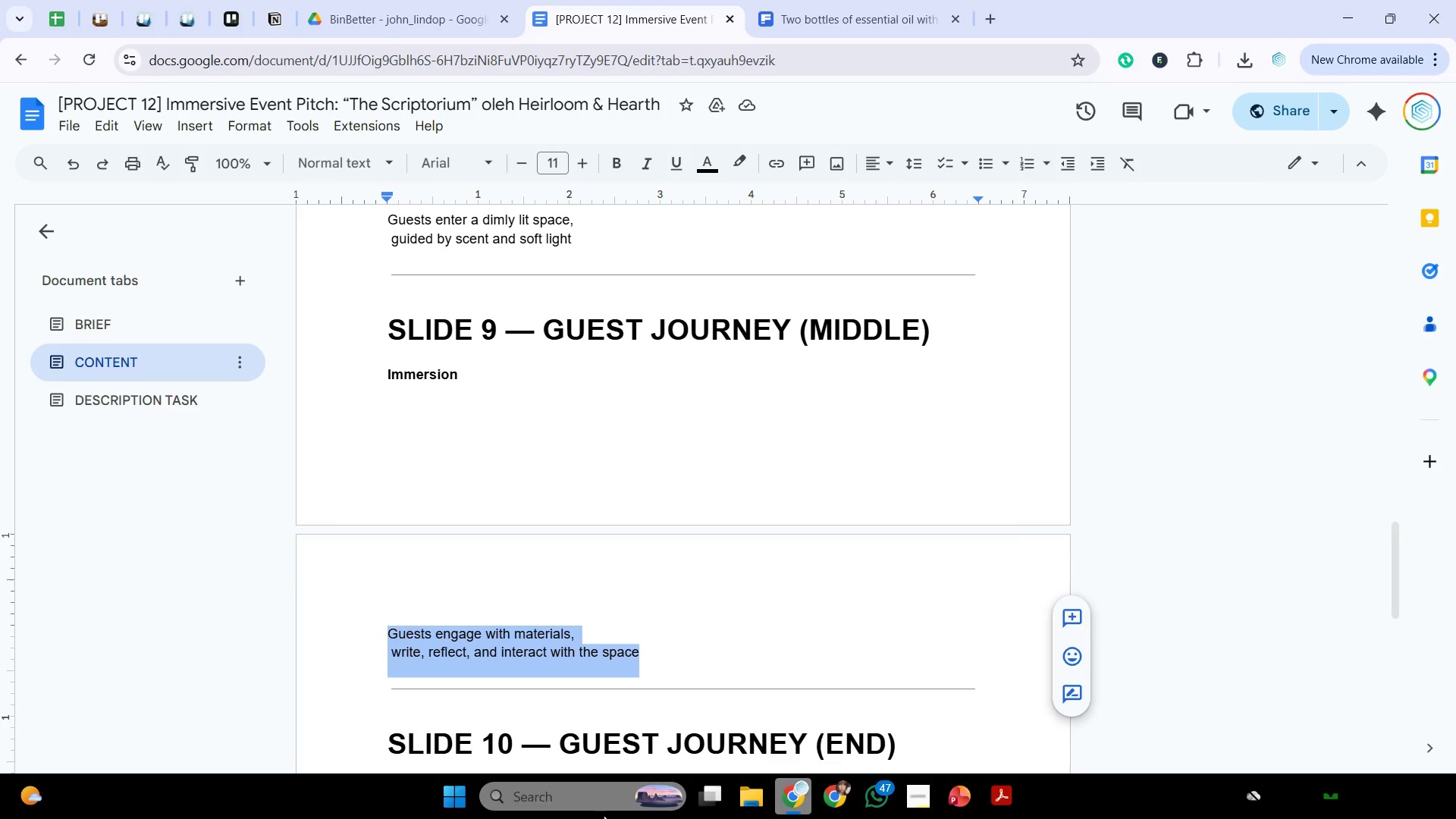 
mouse_move([950, 805])
 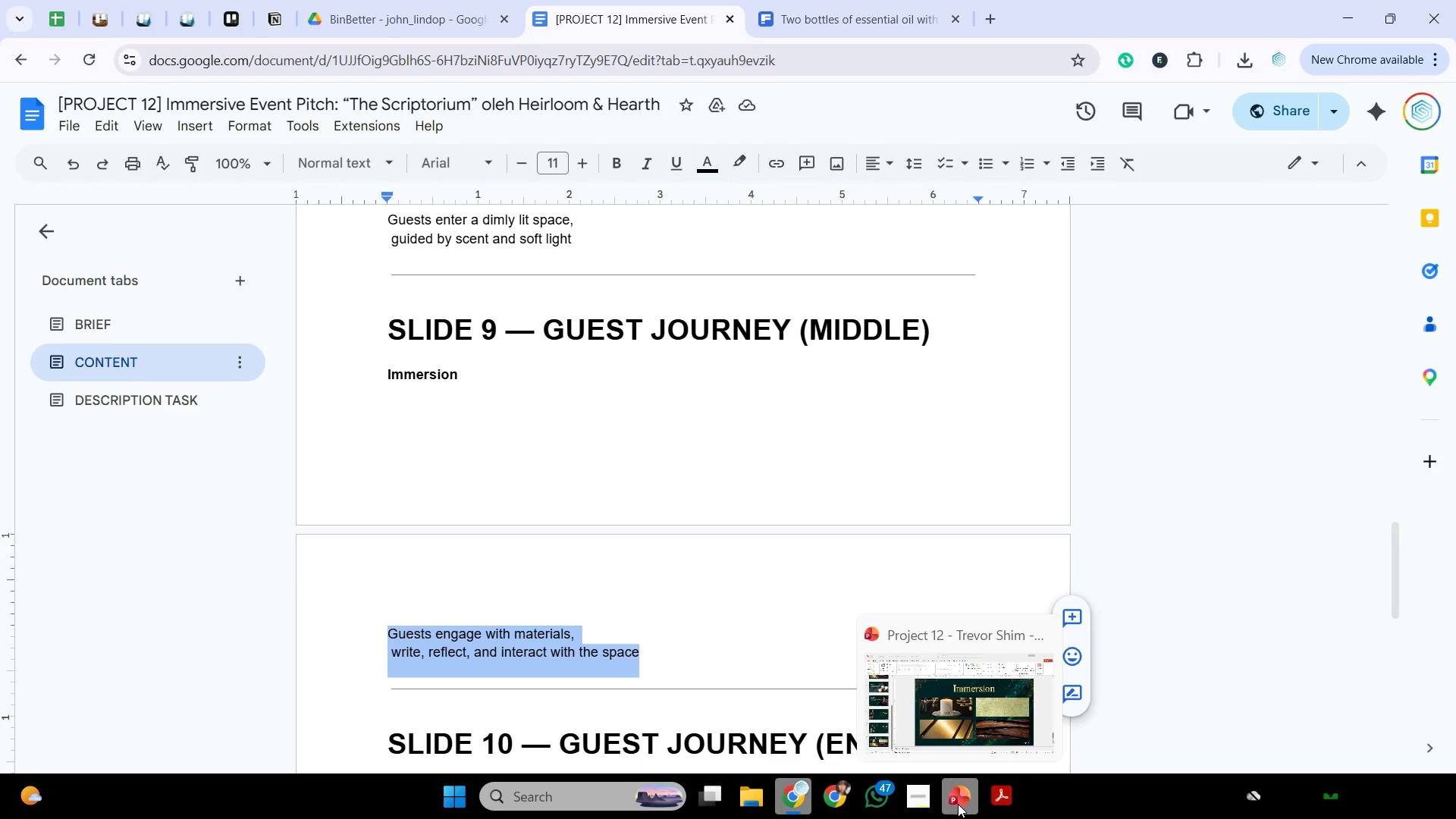 
left_click([958, 804])
 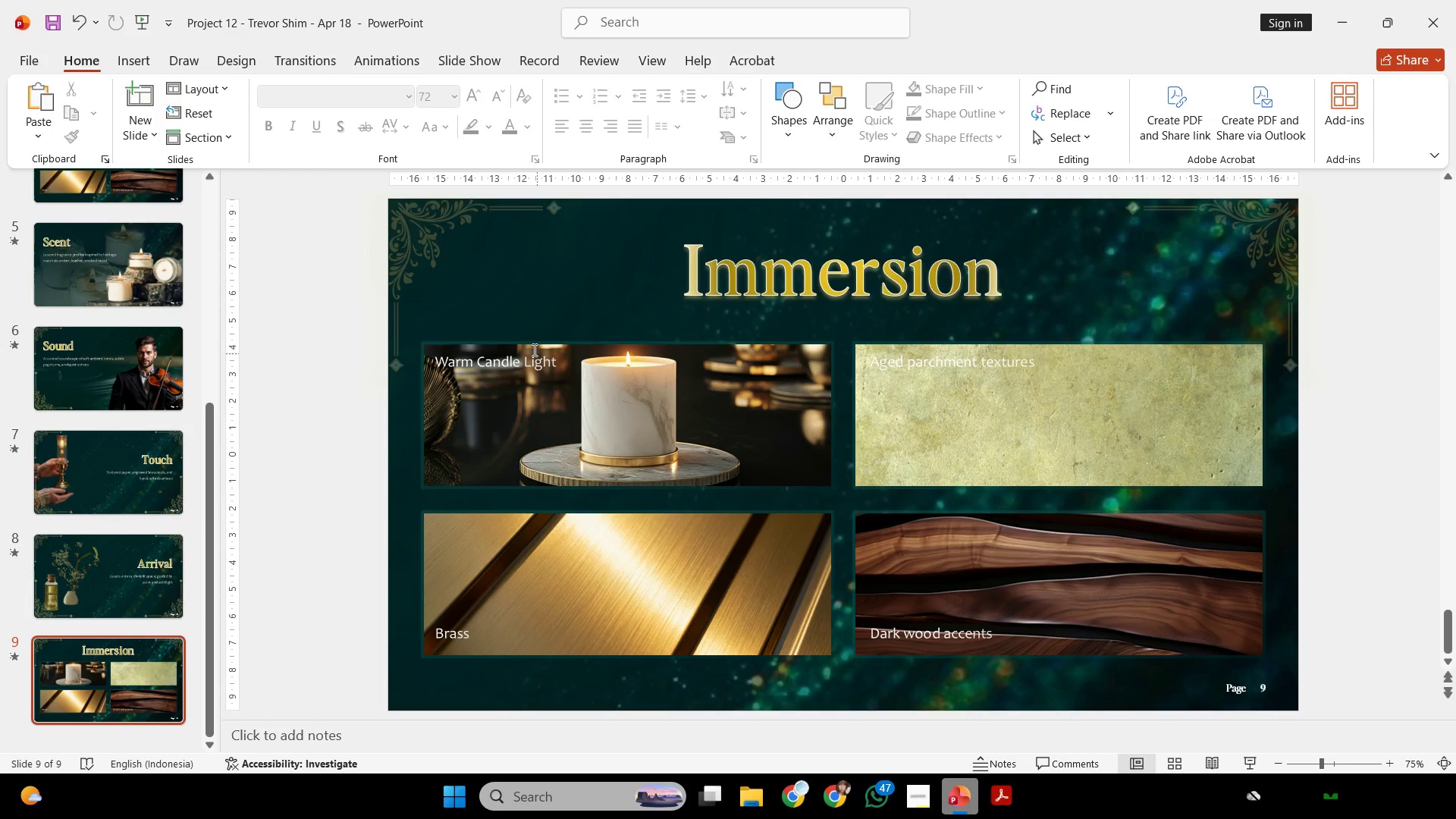 
double_click([529, 362])
 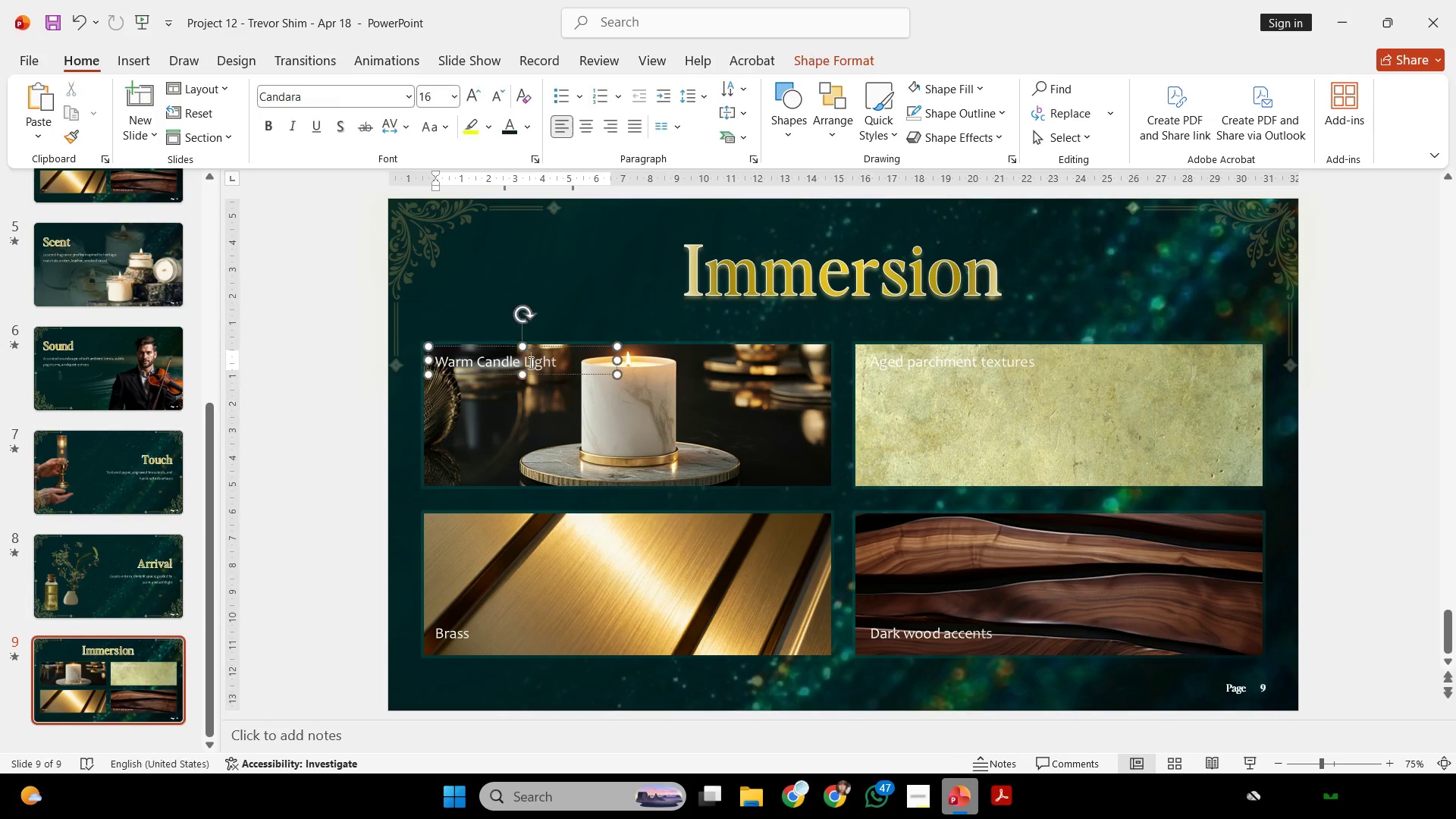 
triple_click([529, 362])
 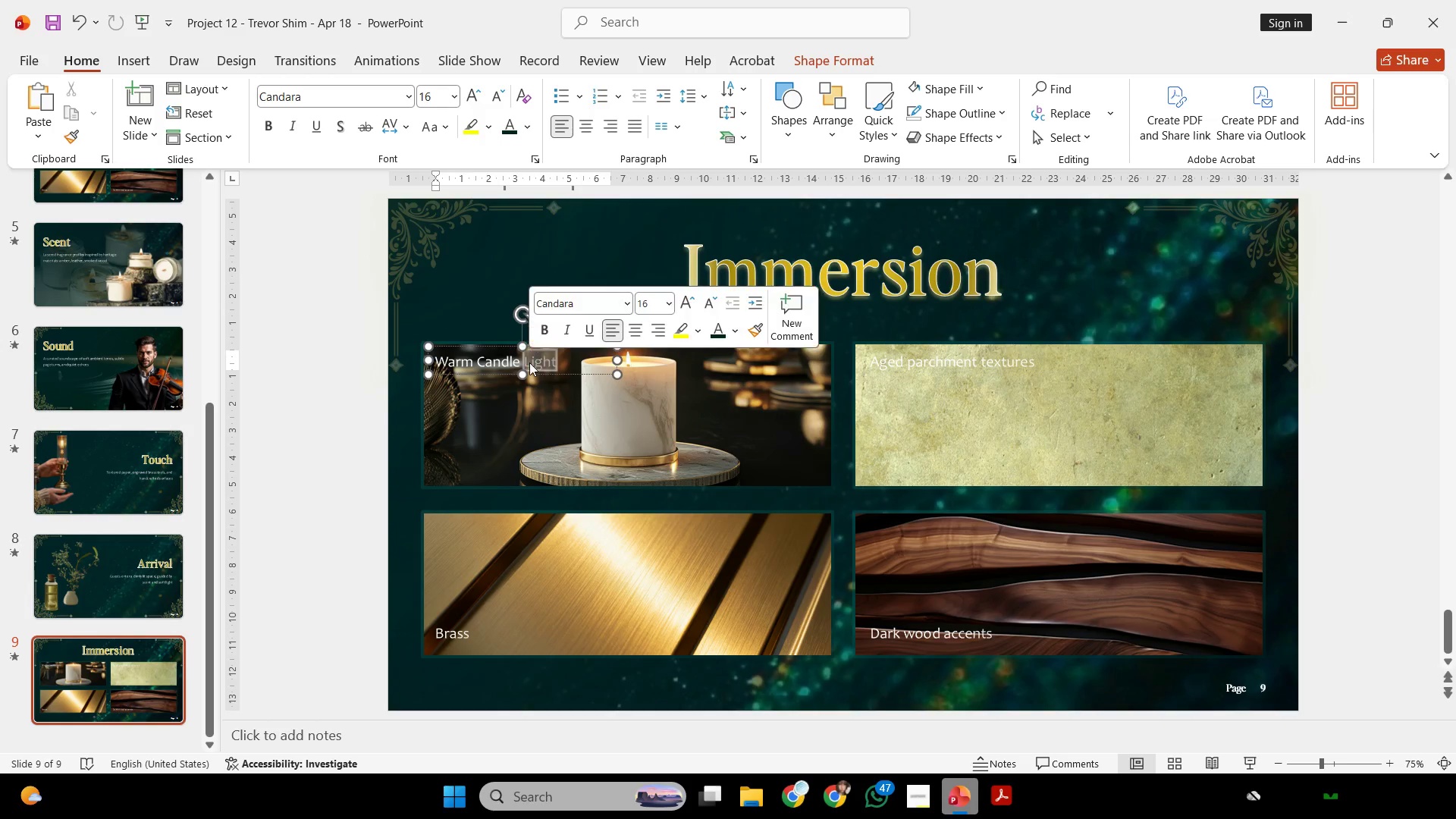 
triple_click([529, 362])
 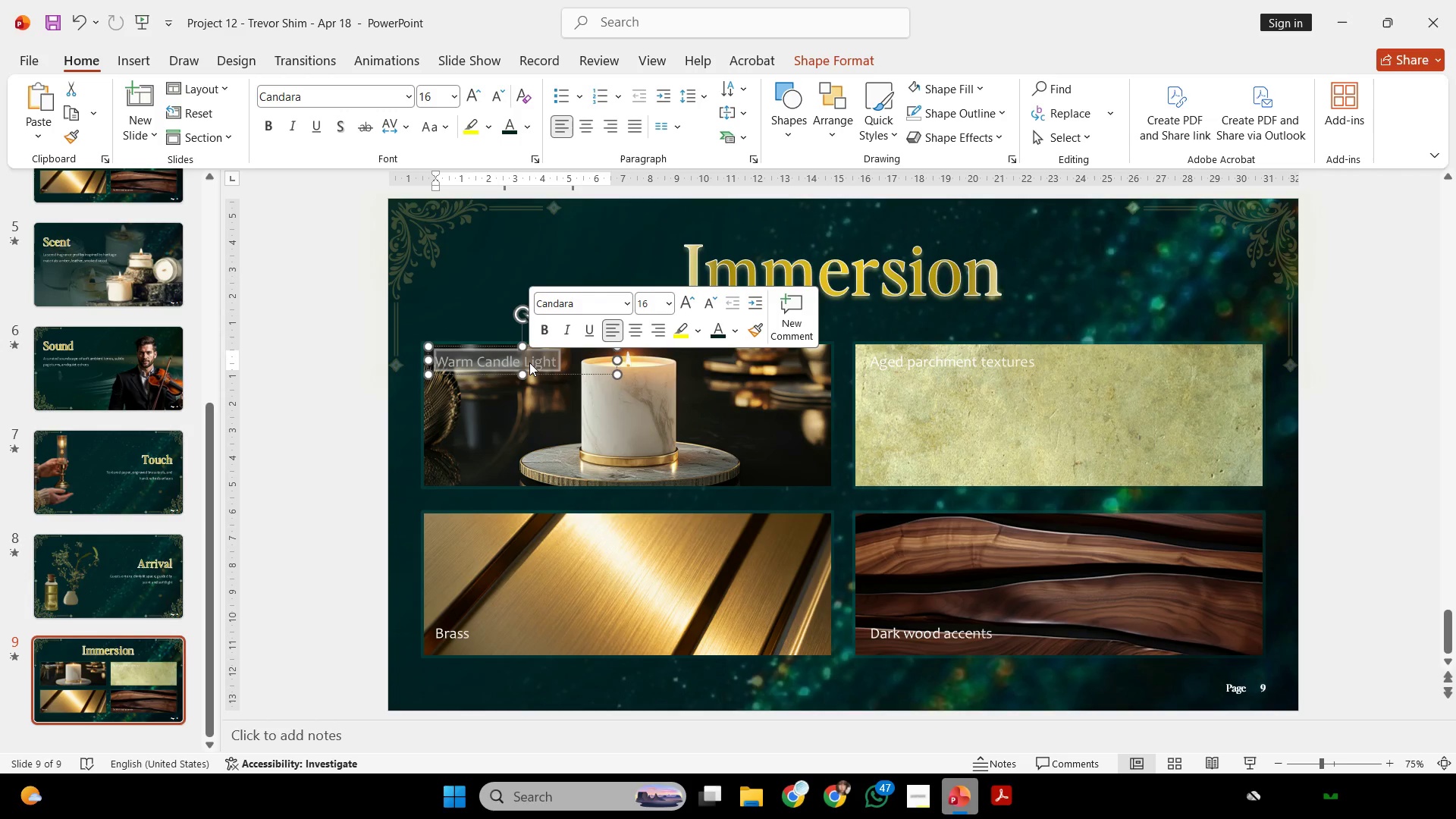 
right_click([529, 362])
 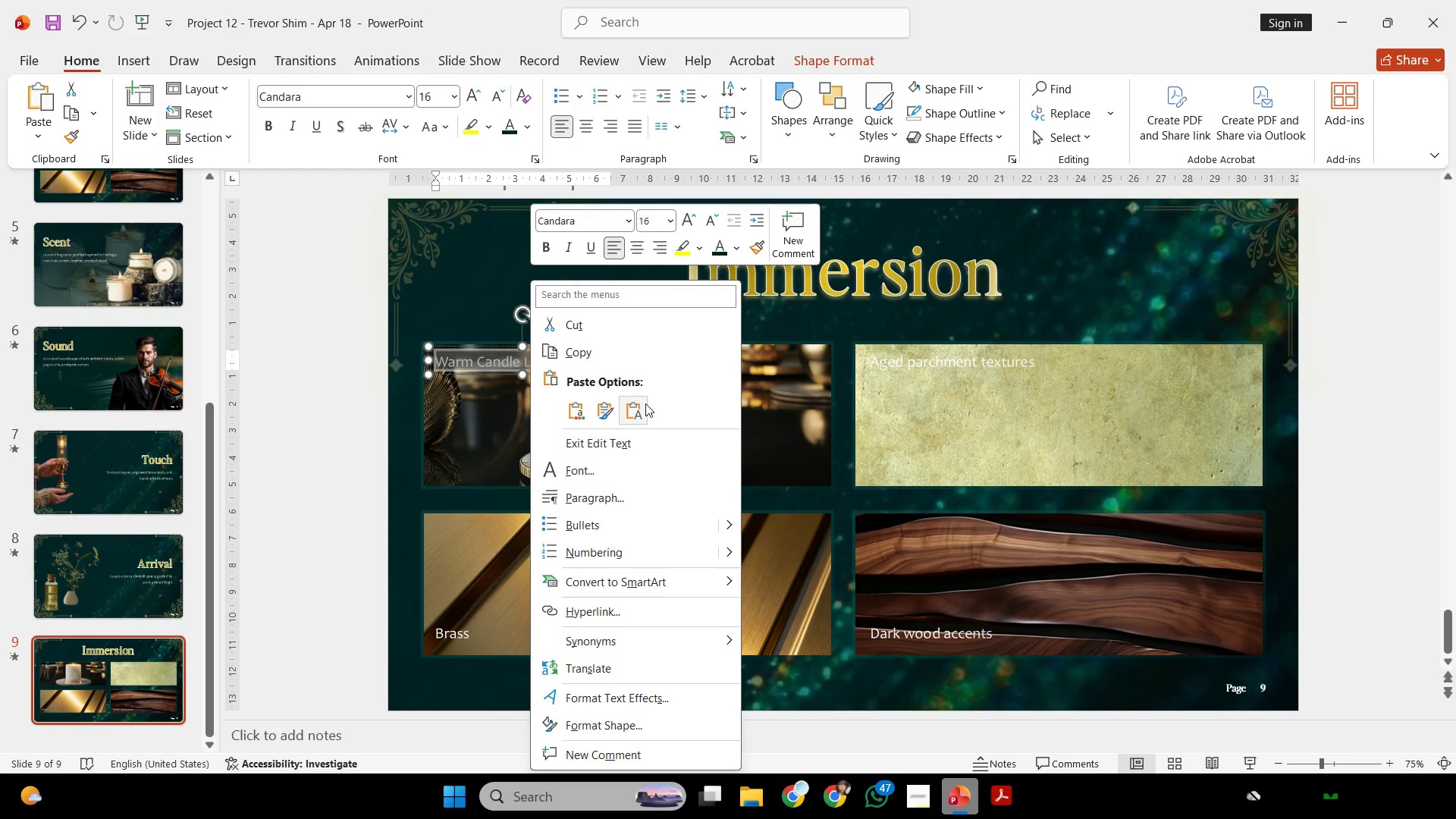 
left_click([645, 403])
 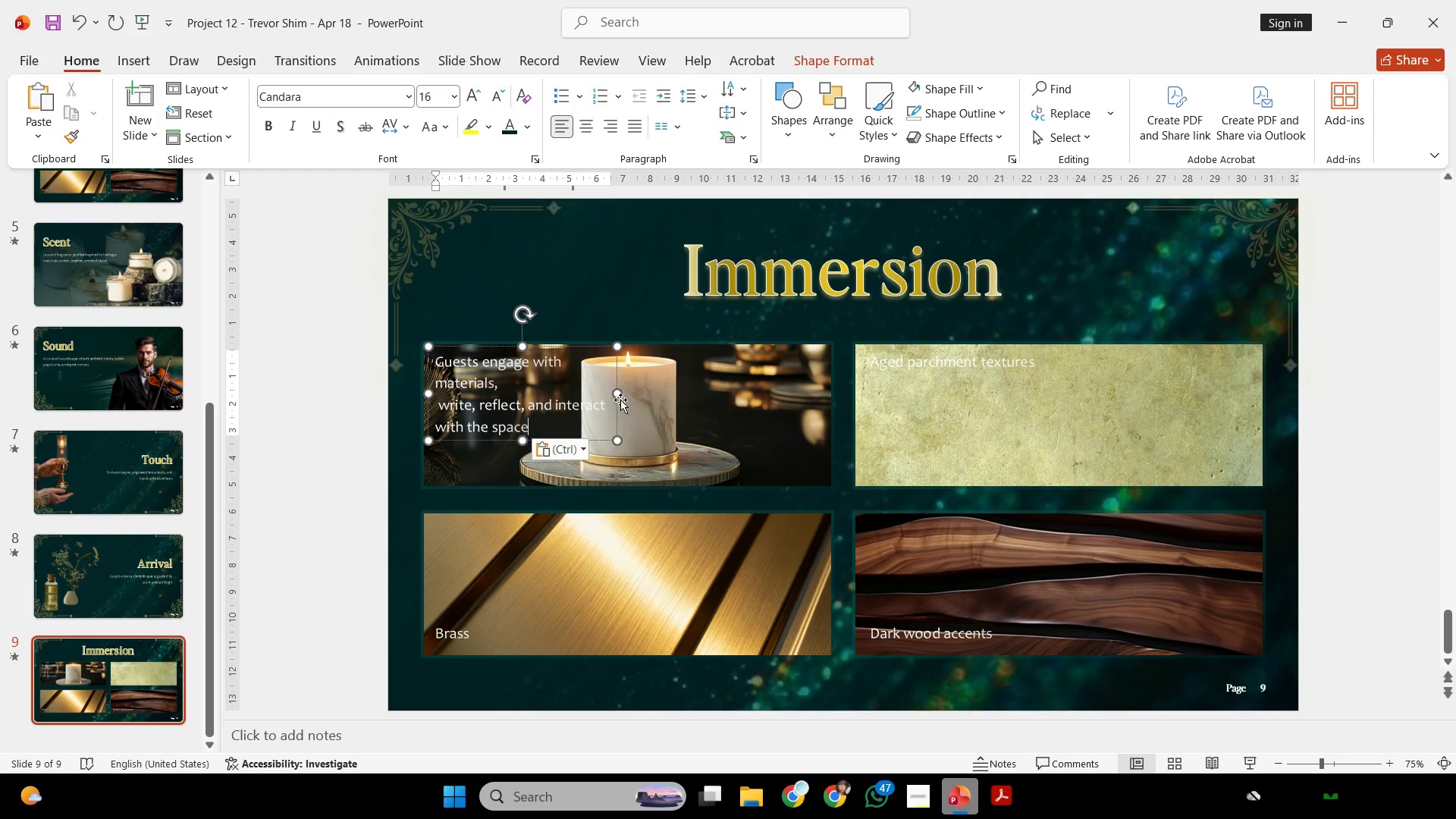 
left_click_drag(start_coordinate=[620, 393], to_coordinate=[756, 417])
 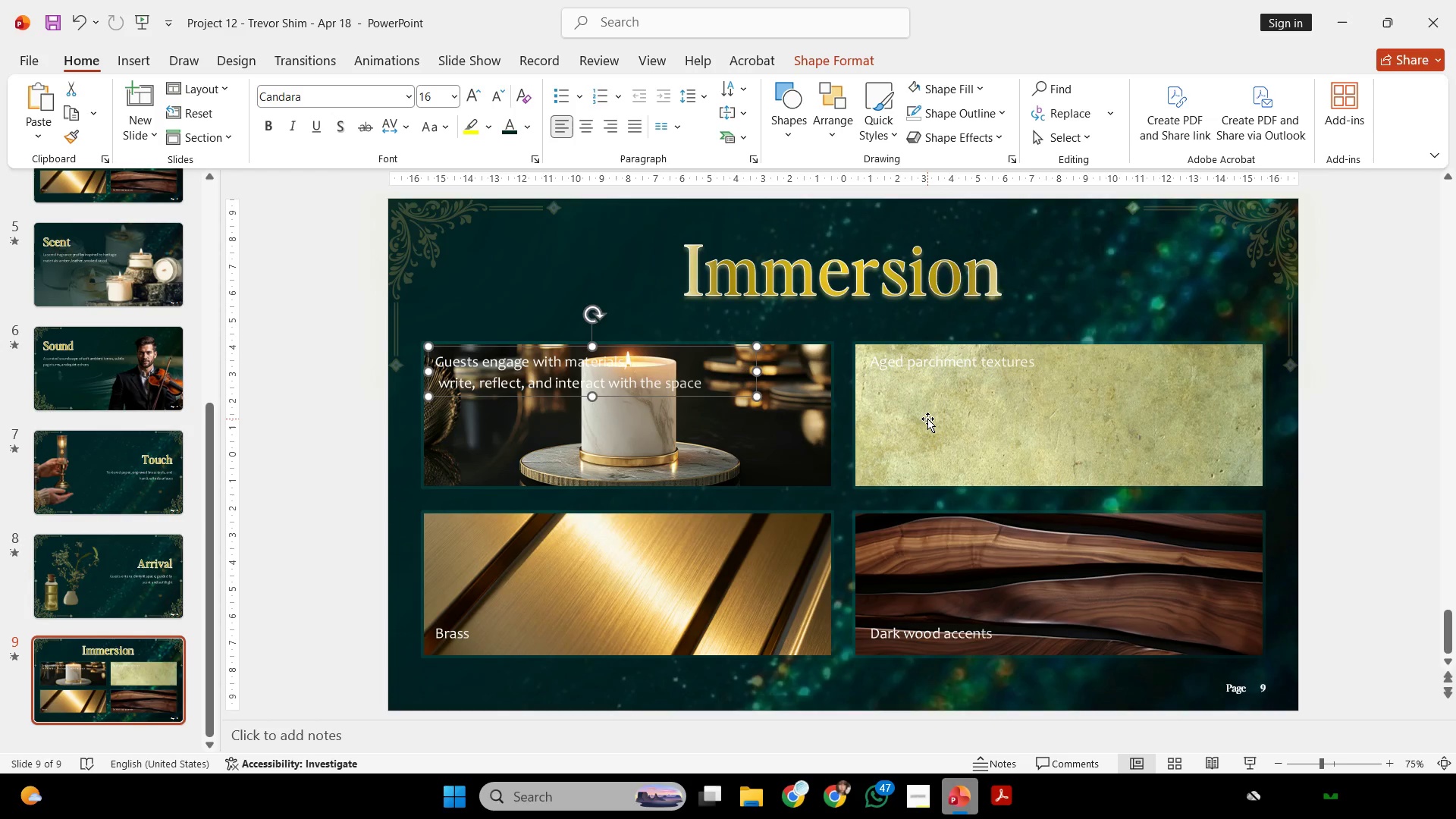 
wait(22.86)
 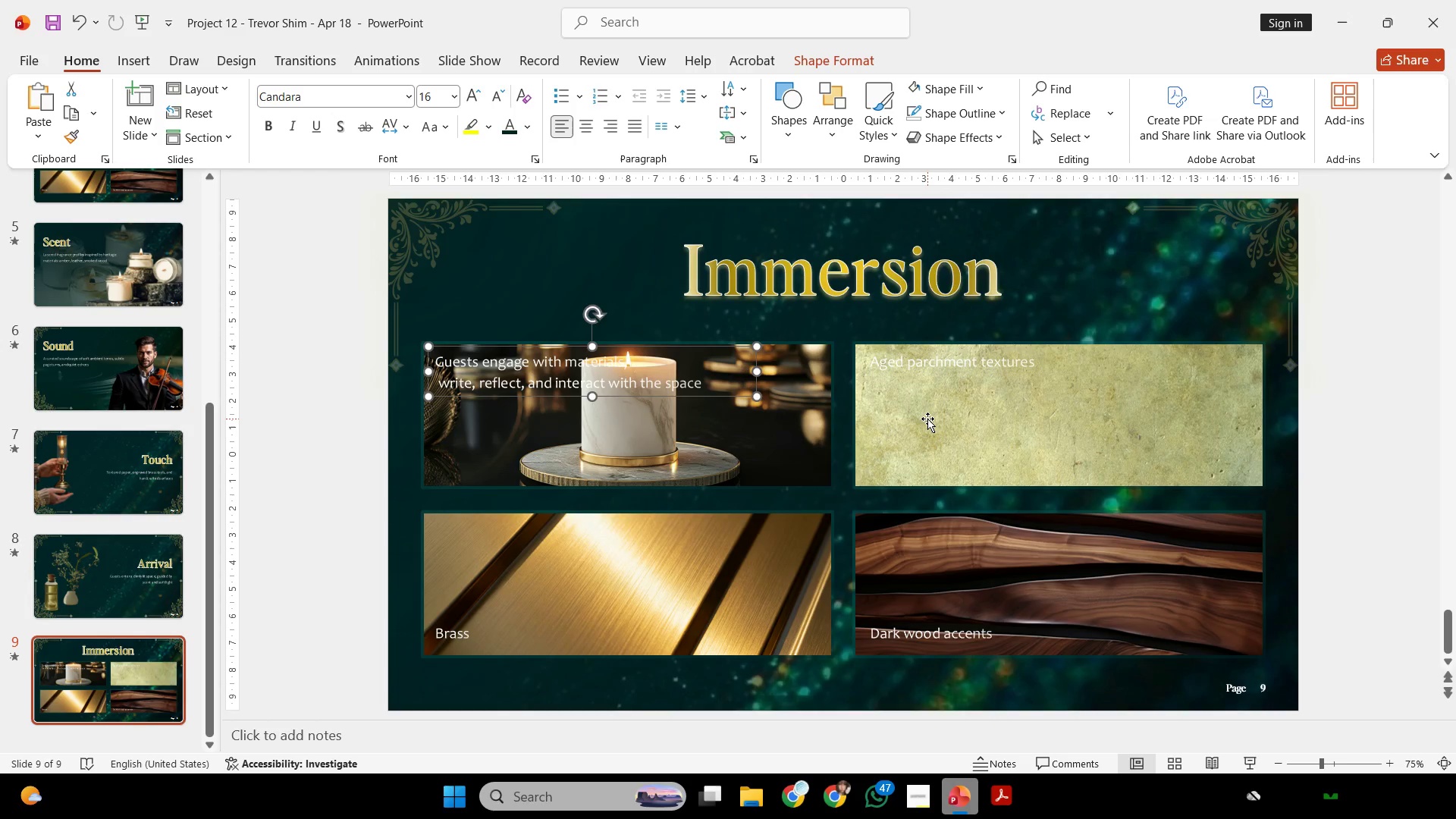 
left_click([1382, 371])
 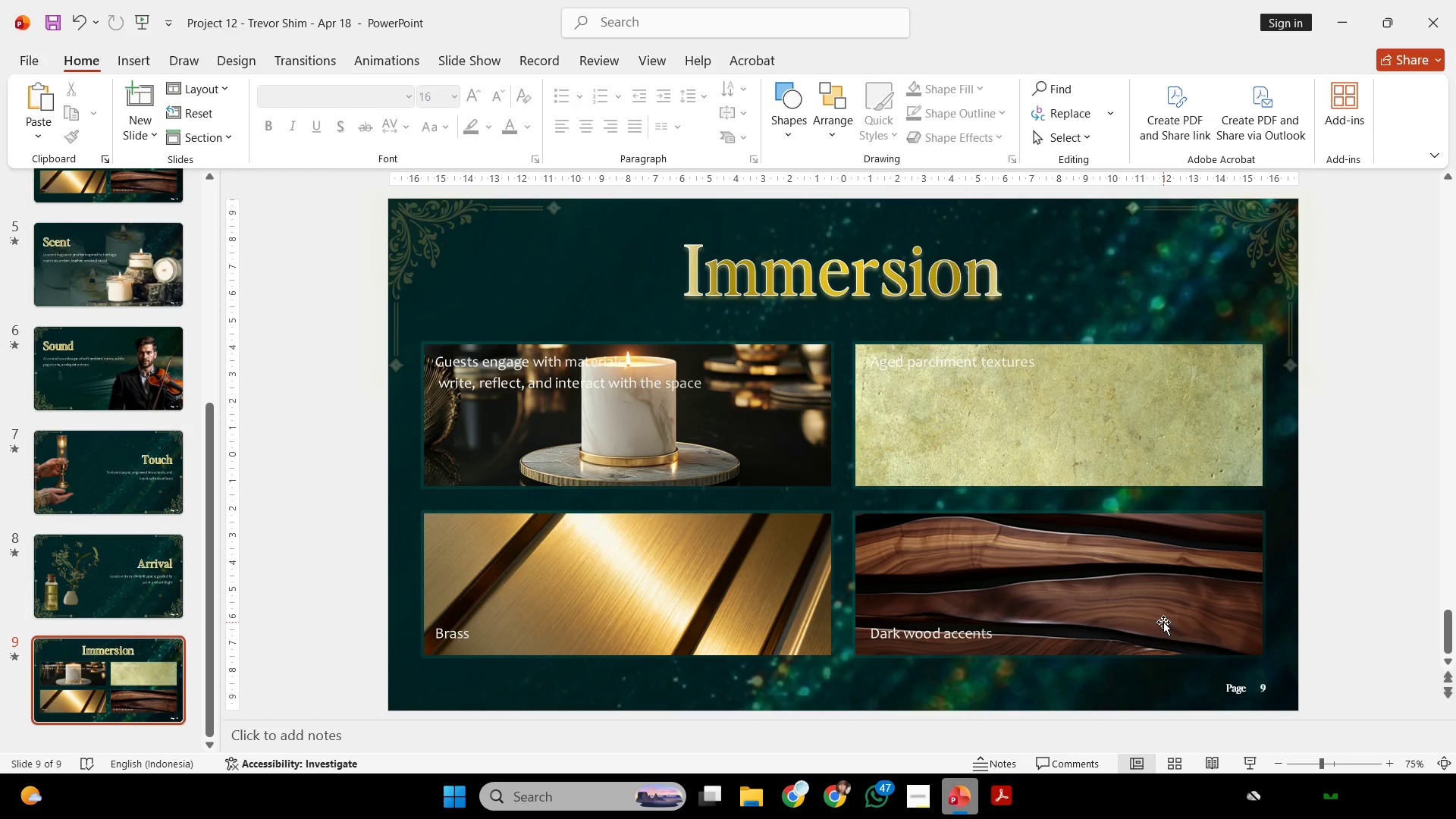 
scroll: coordinate [1163, 612], scroll_direction: down, amount: 2.0
 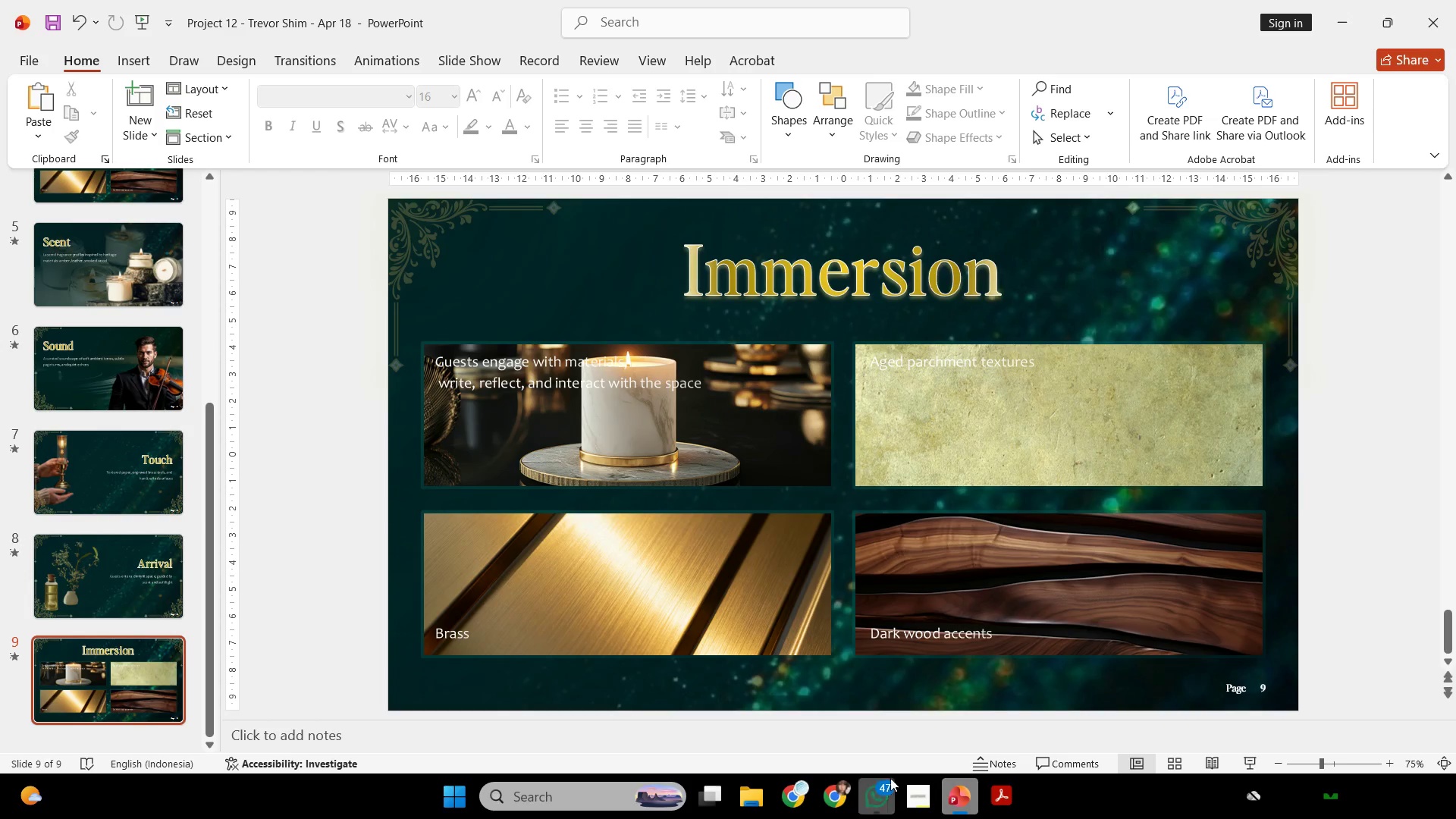 
double_click([799, 805])
 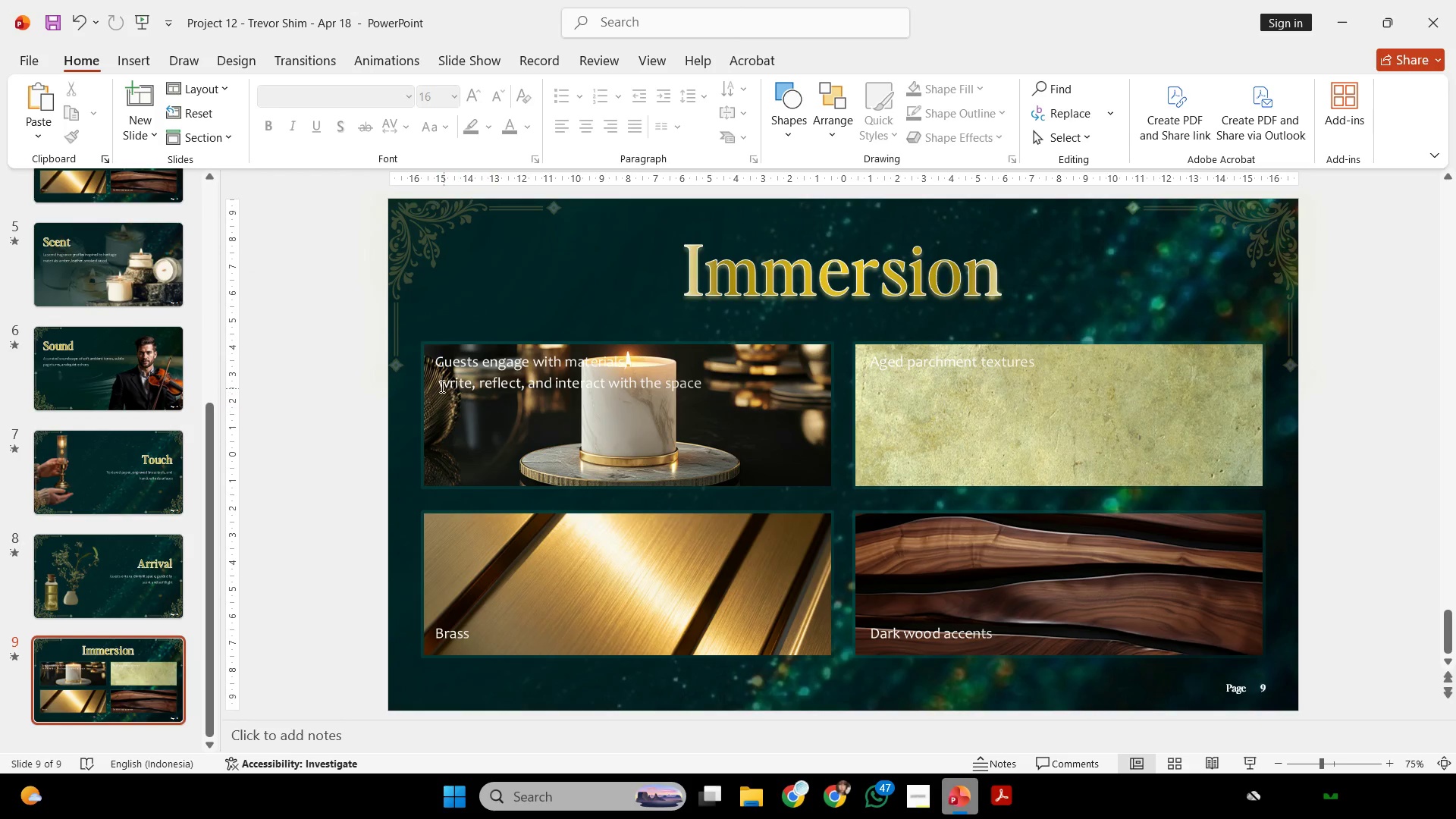 
left_click([436, 381])
 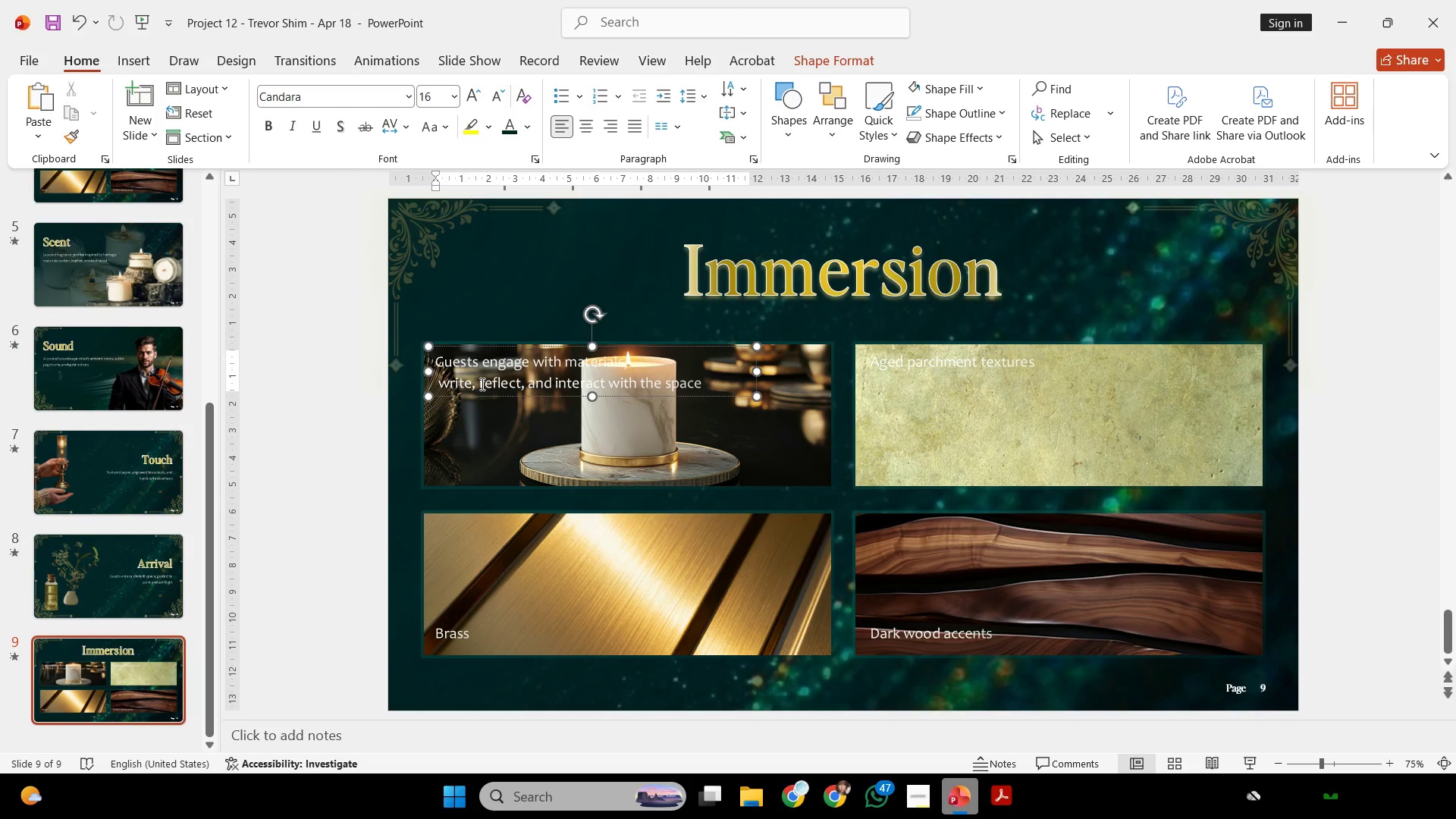 
key(ArrowRight)
 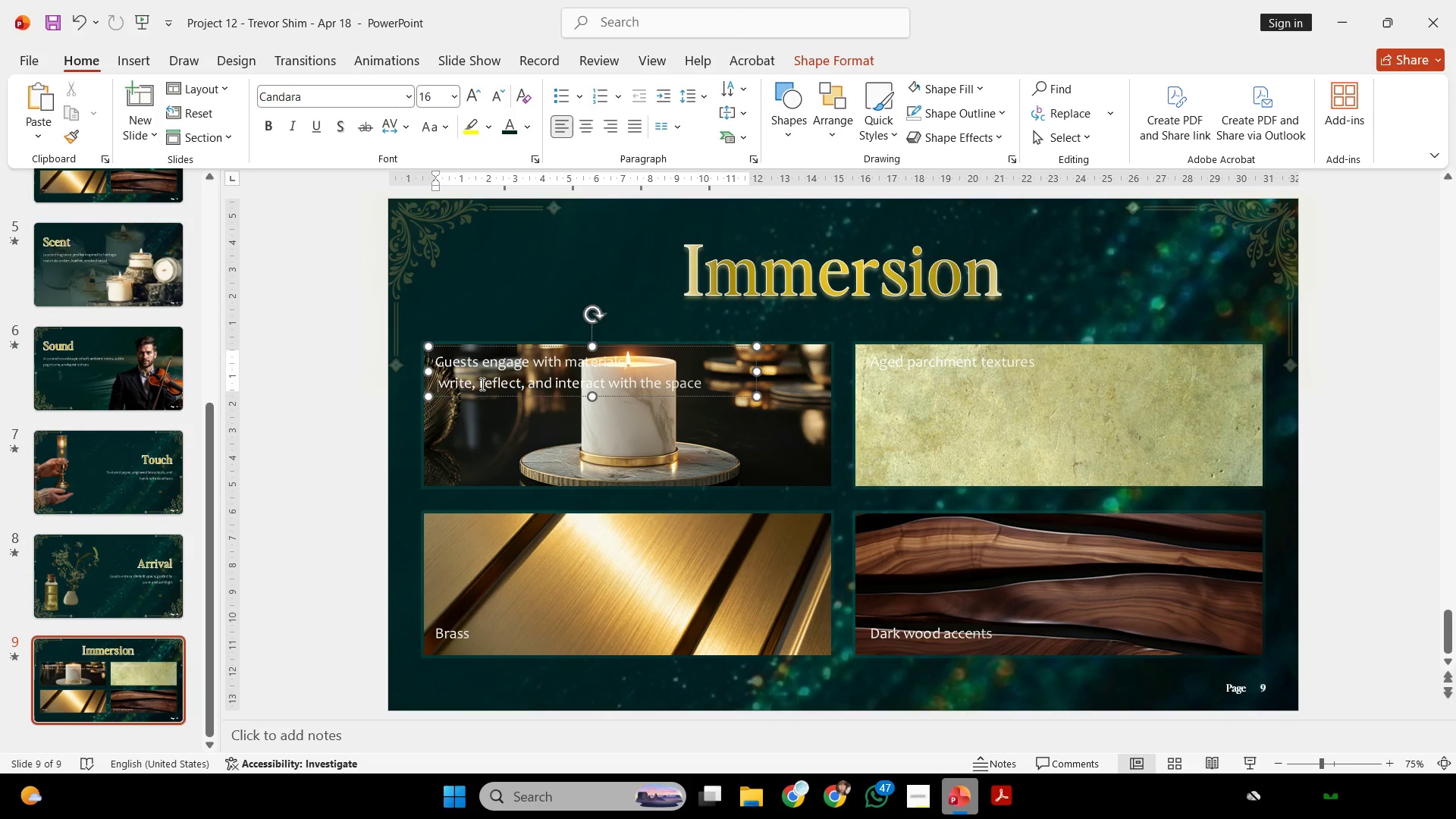 
key(Backspace)
 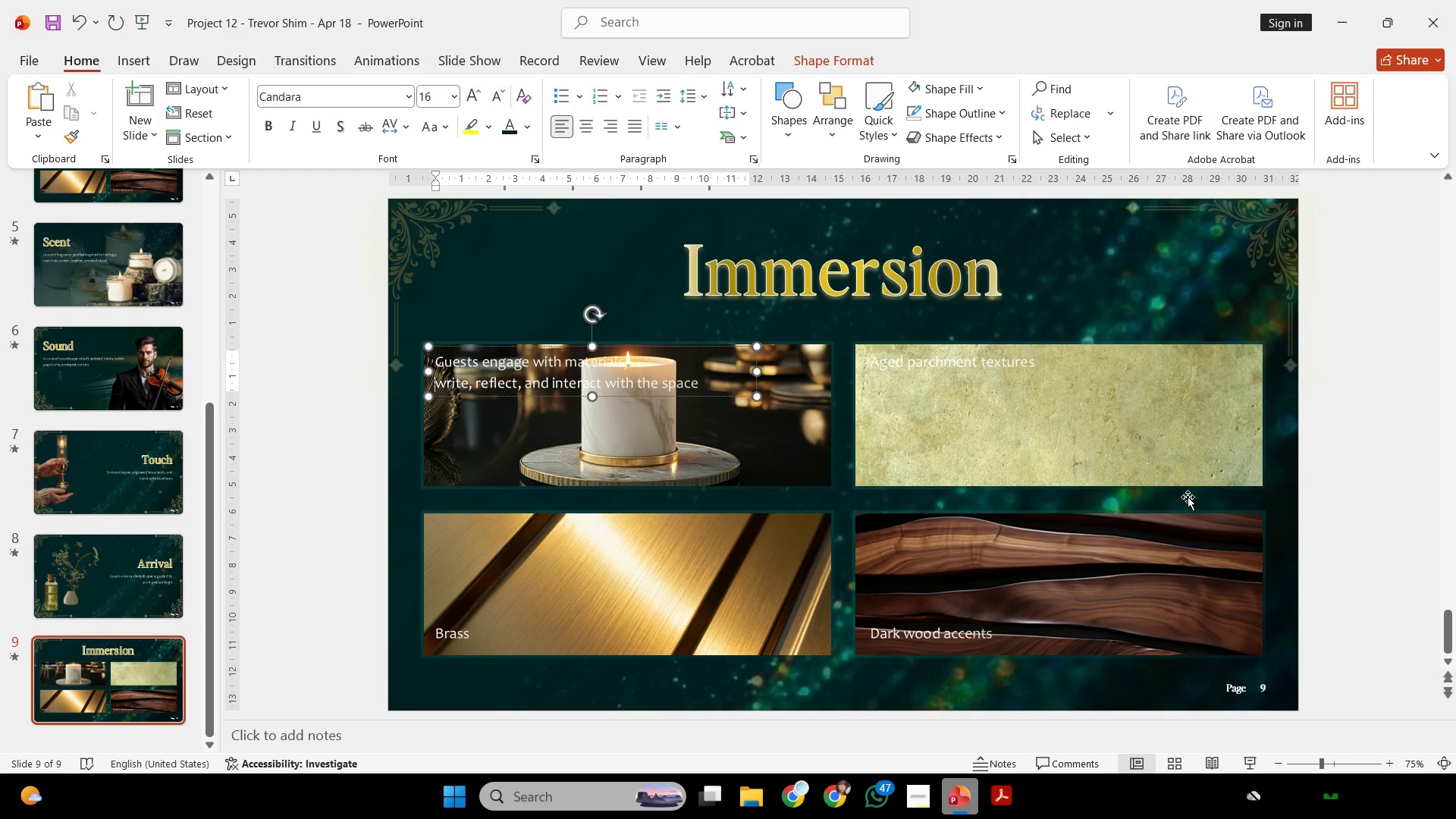 
wait(75.14)
 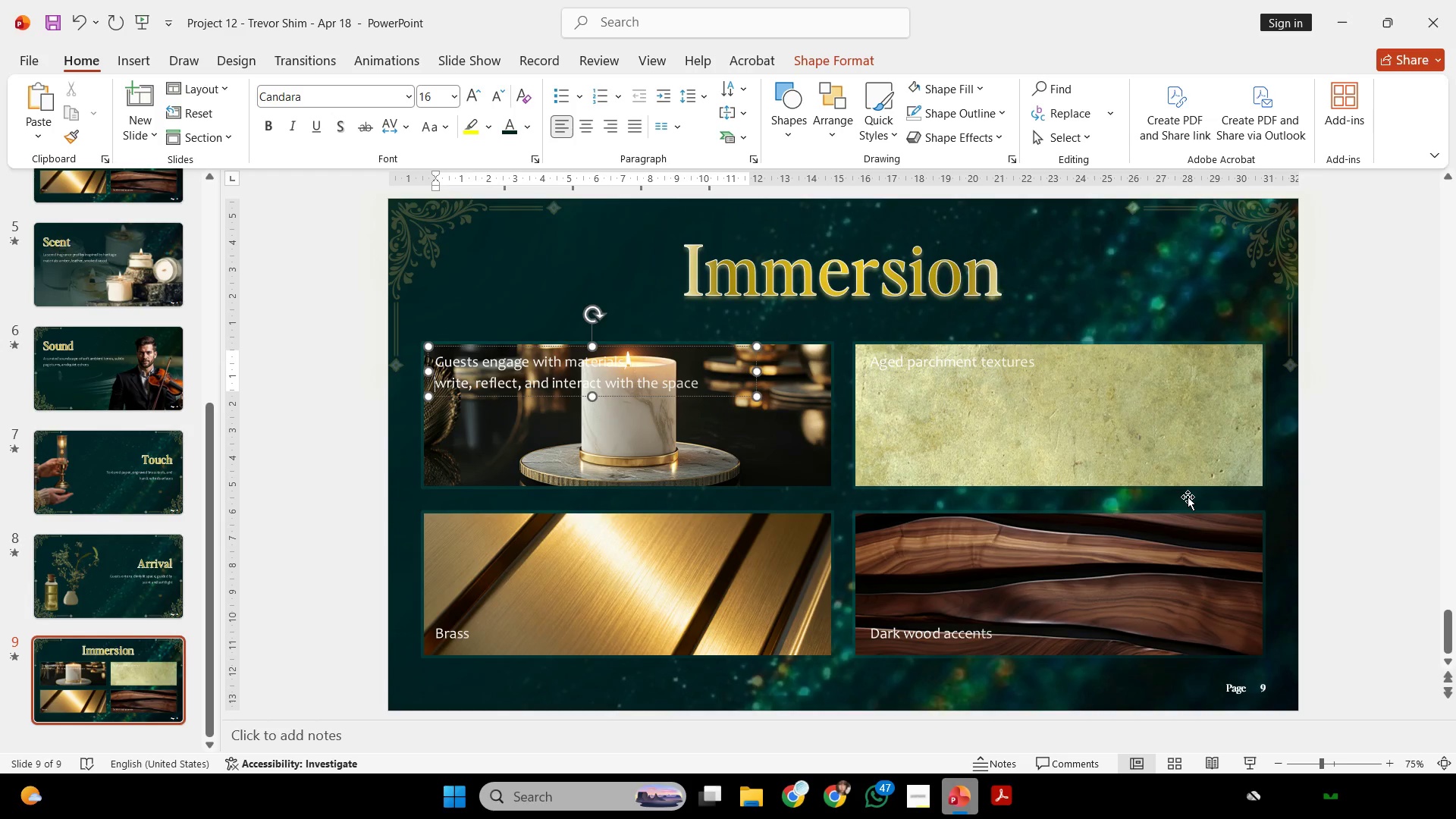 
left_click([1393, 290])
 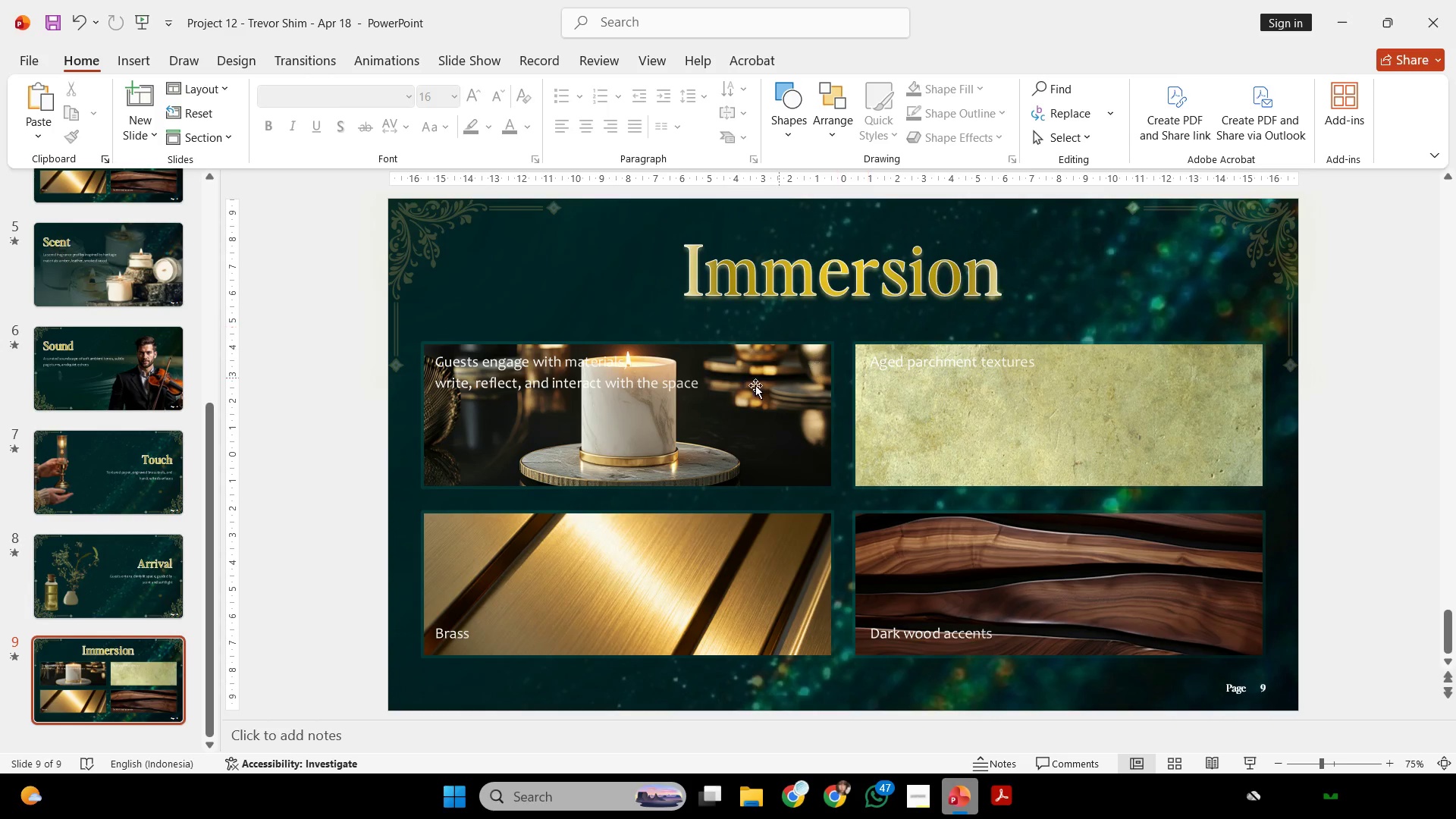 
left_click([664, 378])
 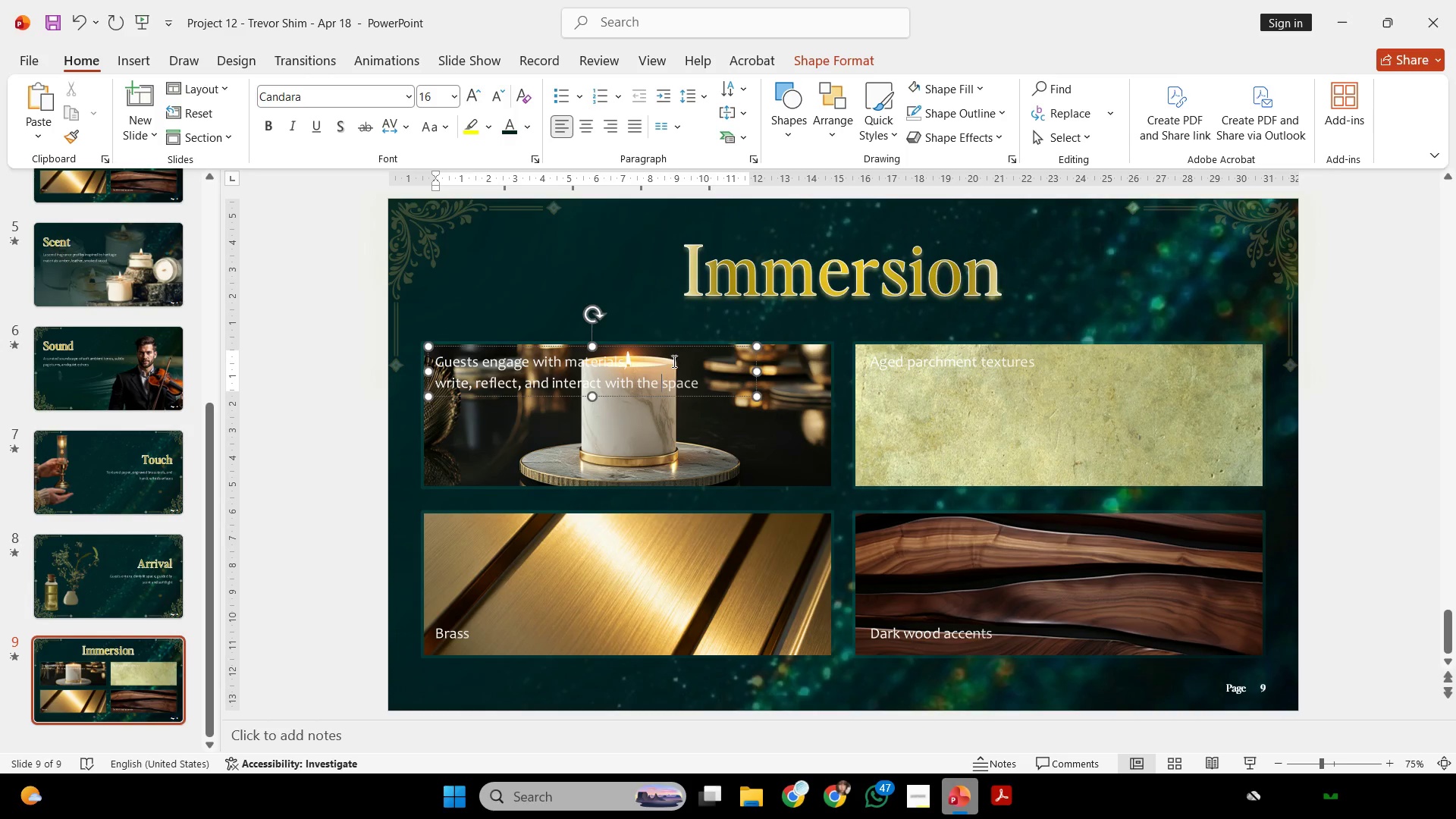 
hold_key(key=ShiftLeft, duration=0.31)
 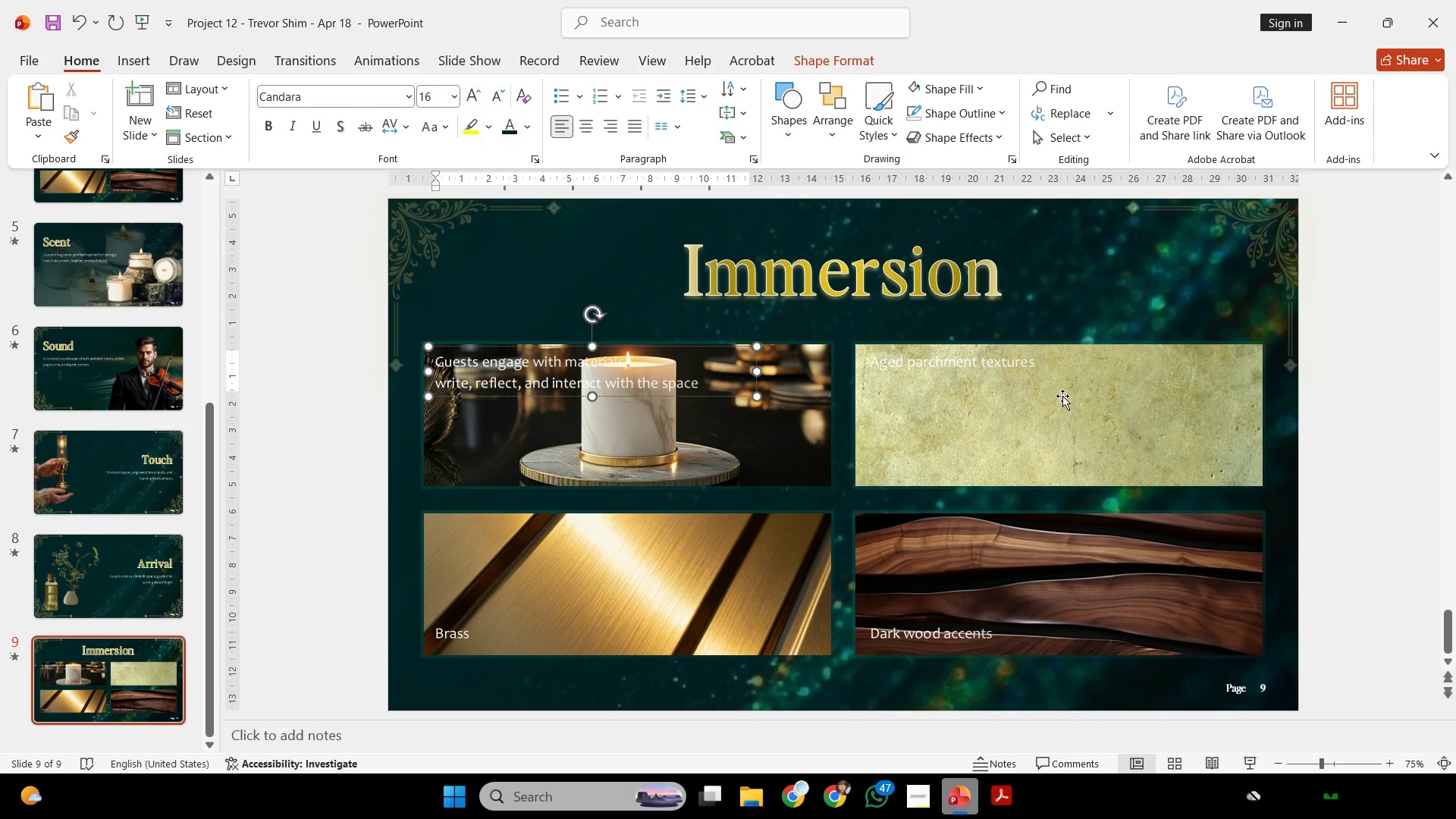 
left_click([1062, 396])
 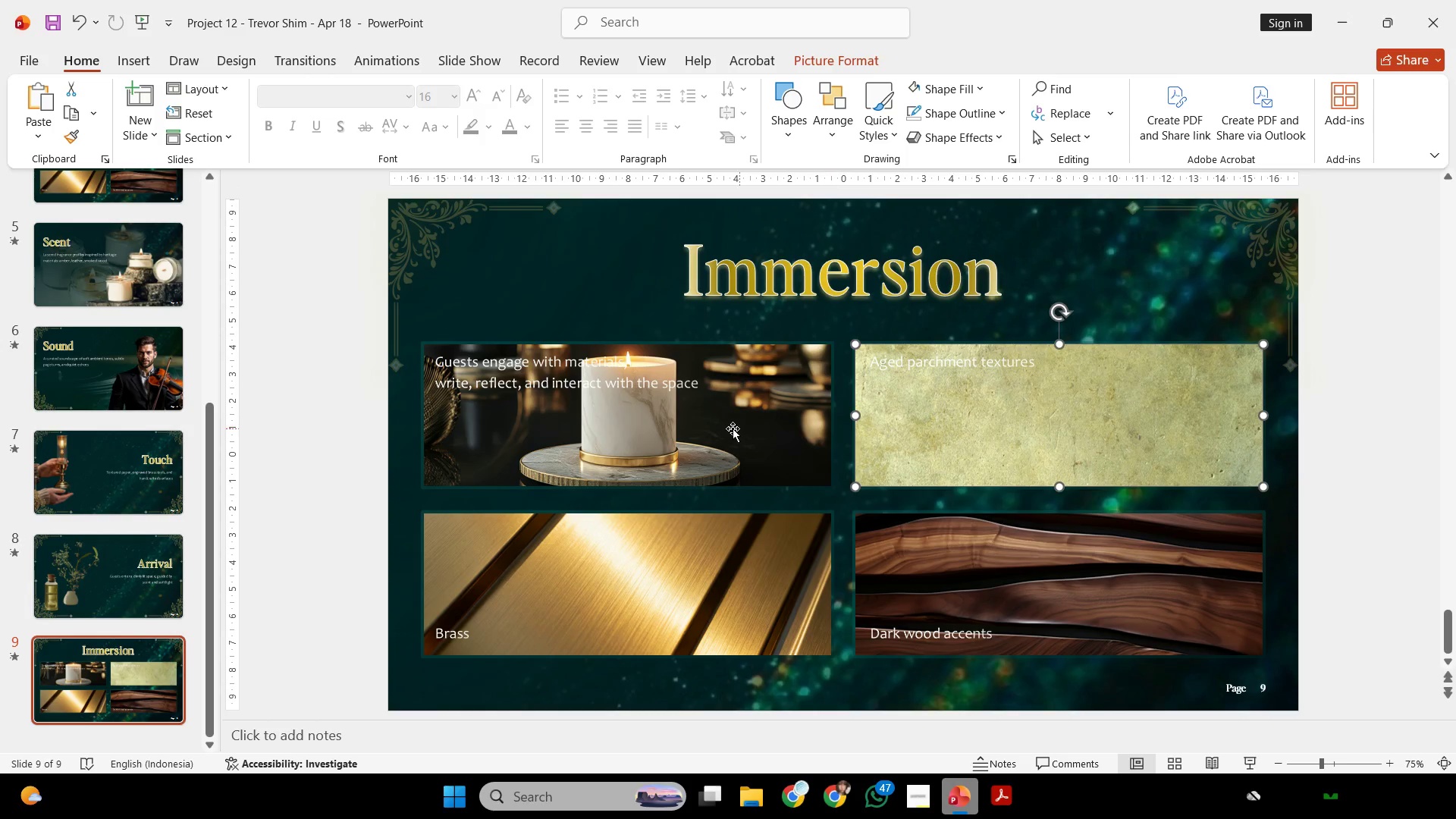 
key(Shift+ShiftLeft)
 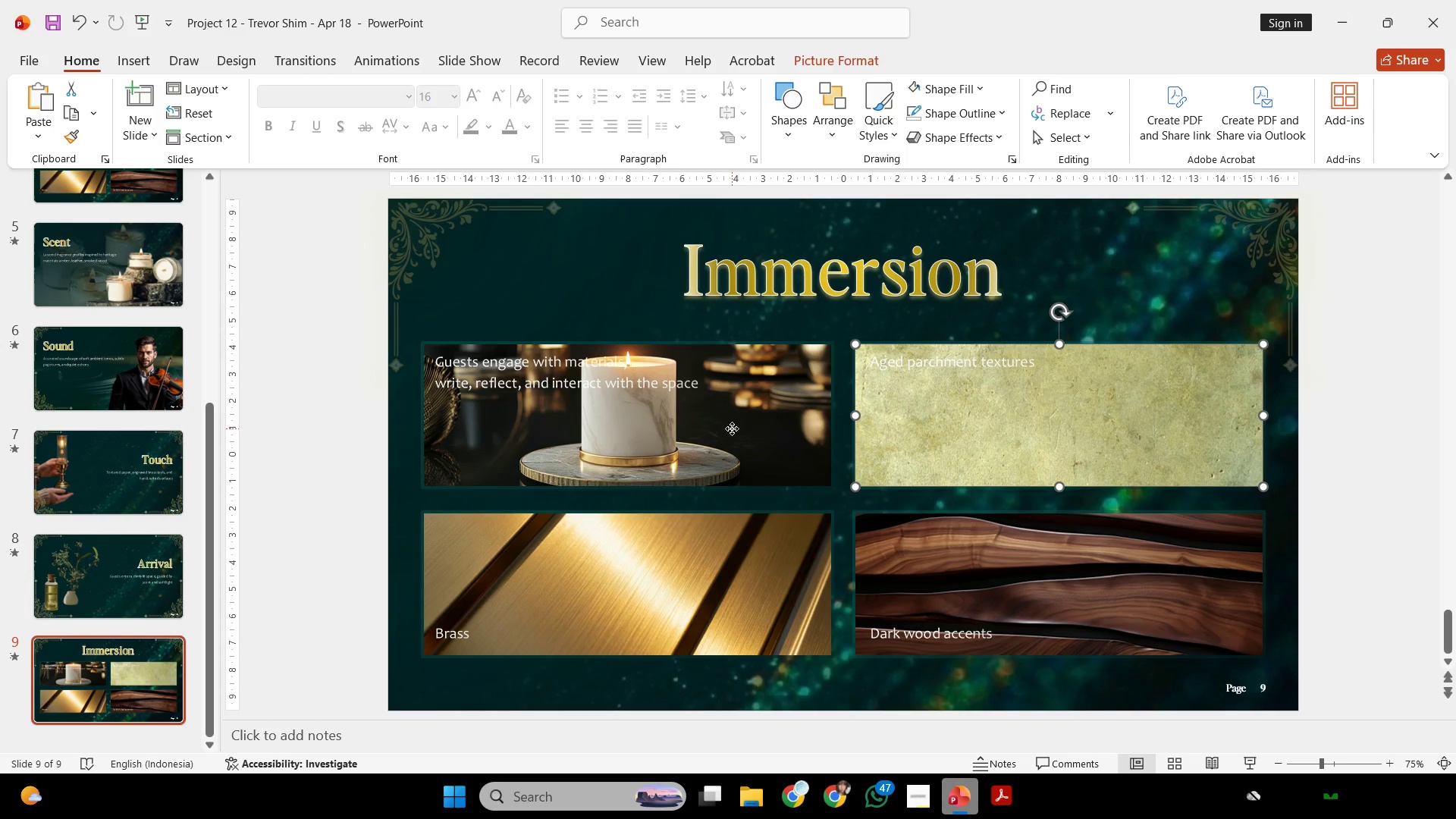 
double_click([732, 428])
 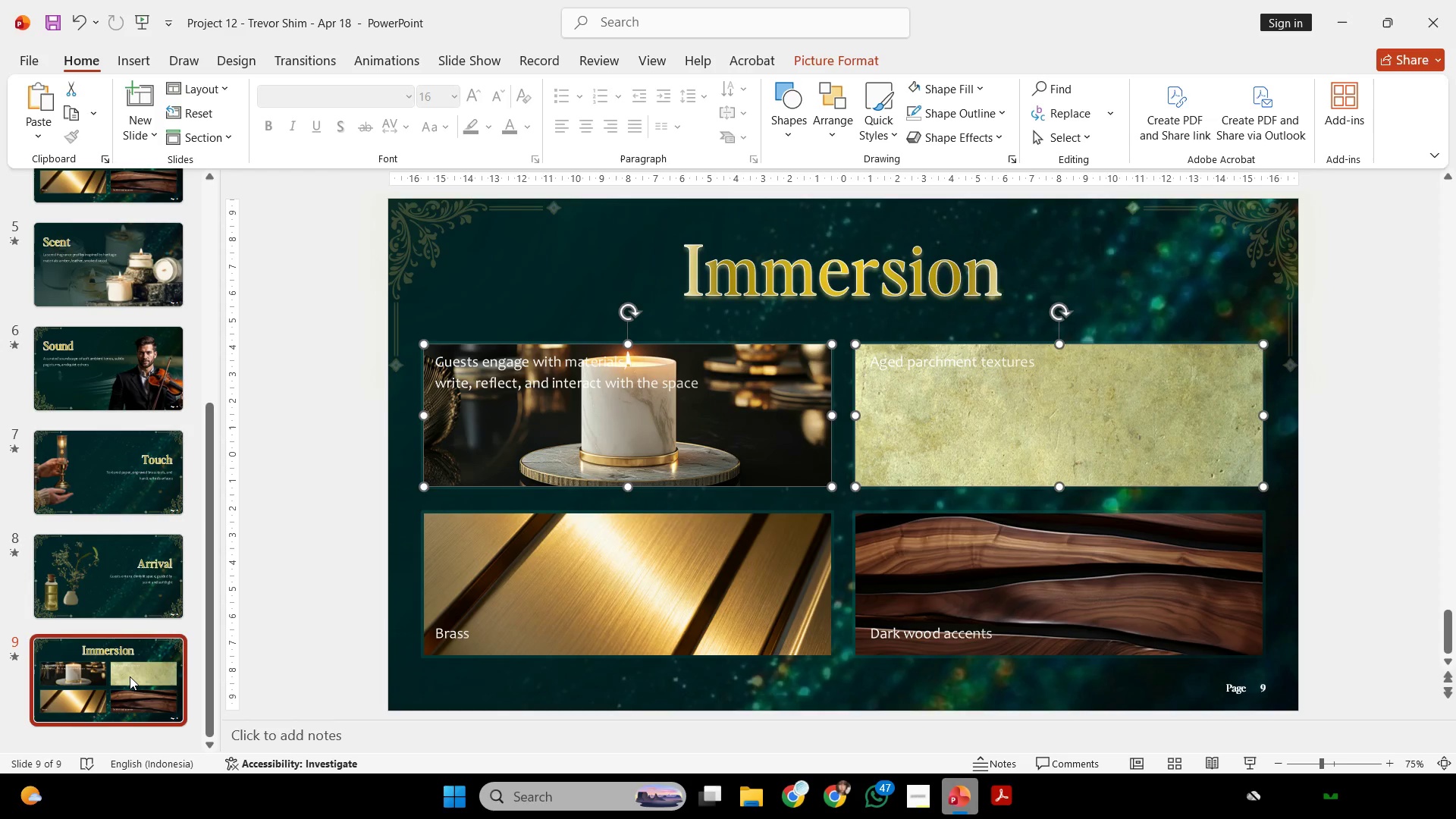 
left_click([130, 676])
 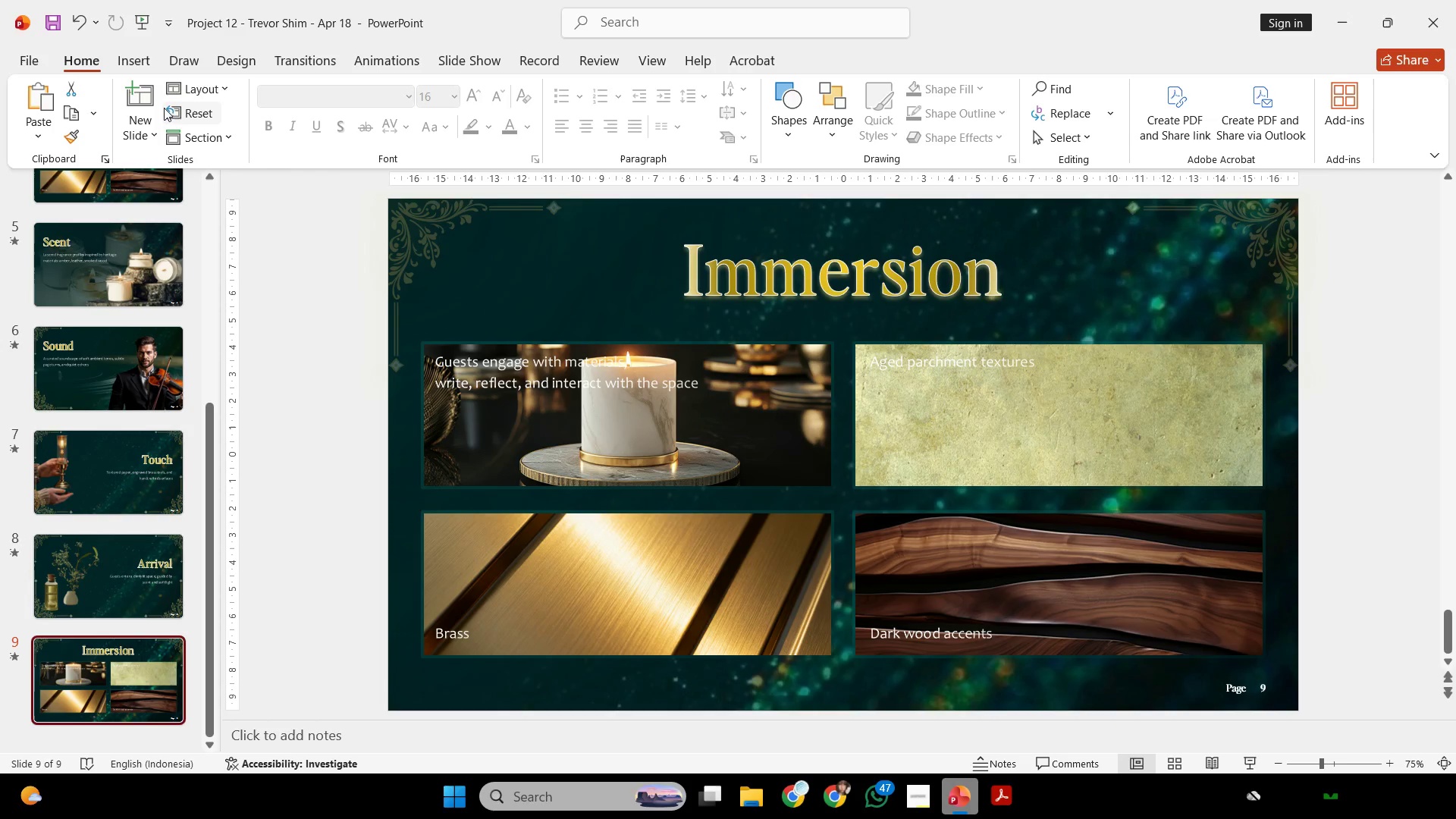 
left_click([133, 86])
 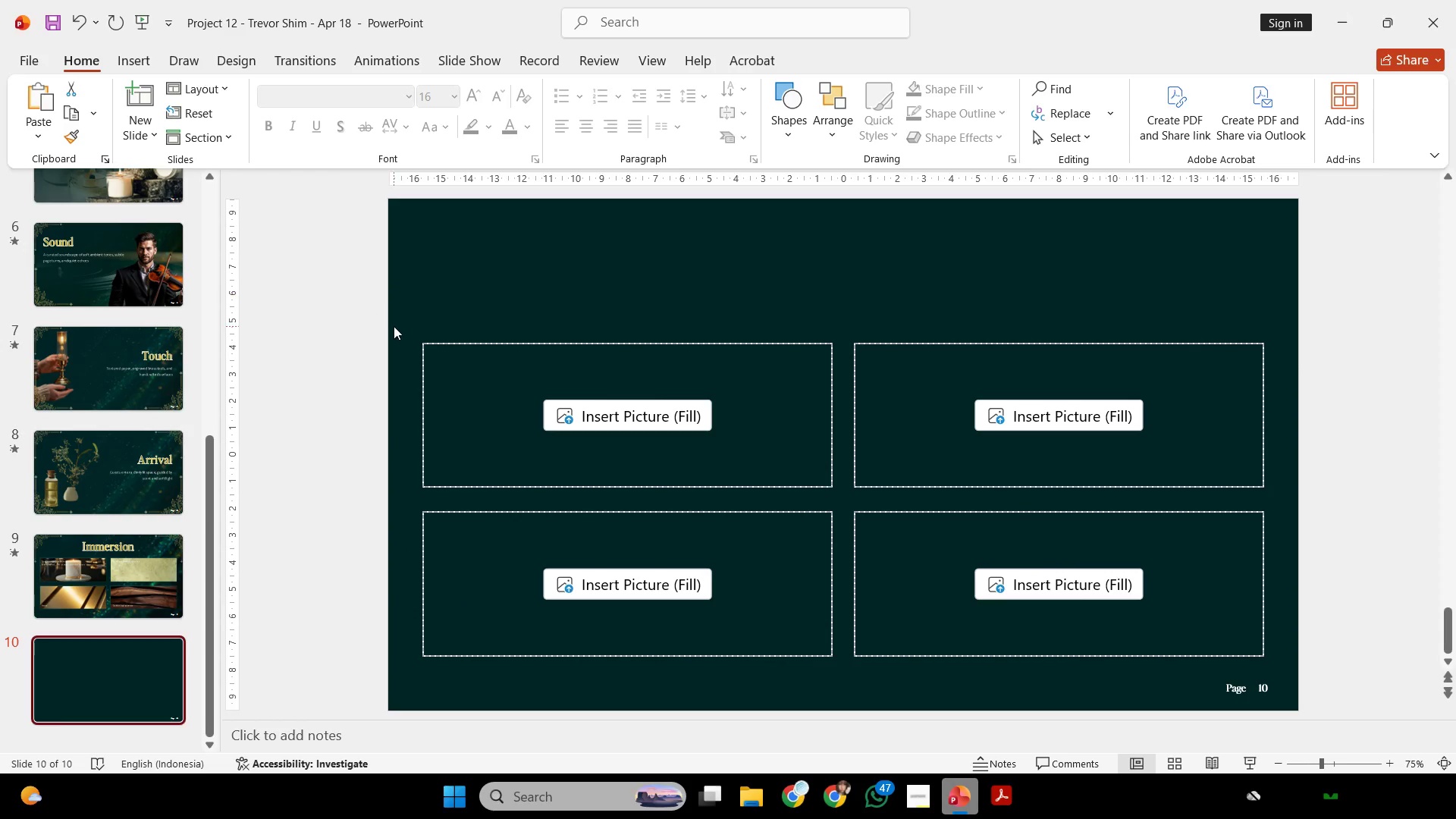 
left_click_drag(start_coordinate=[314, 303], to_coordinate=[1328, 717])
 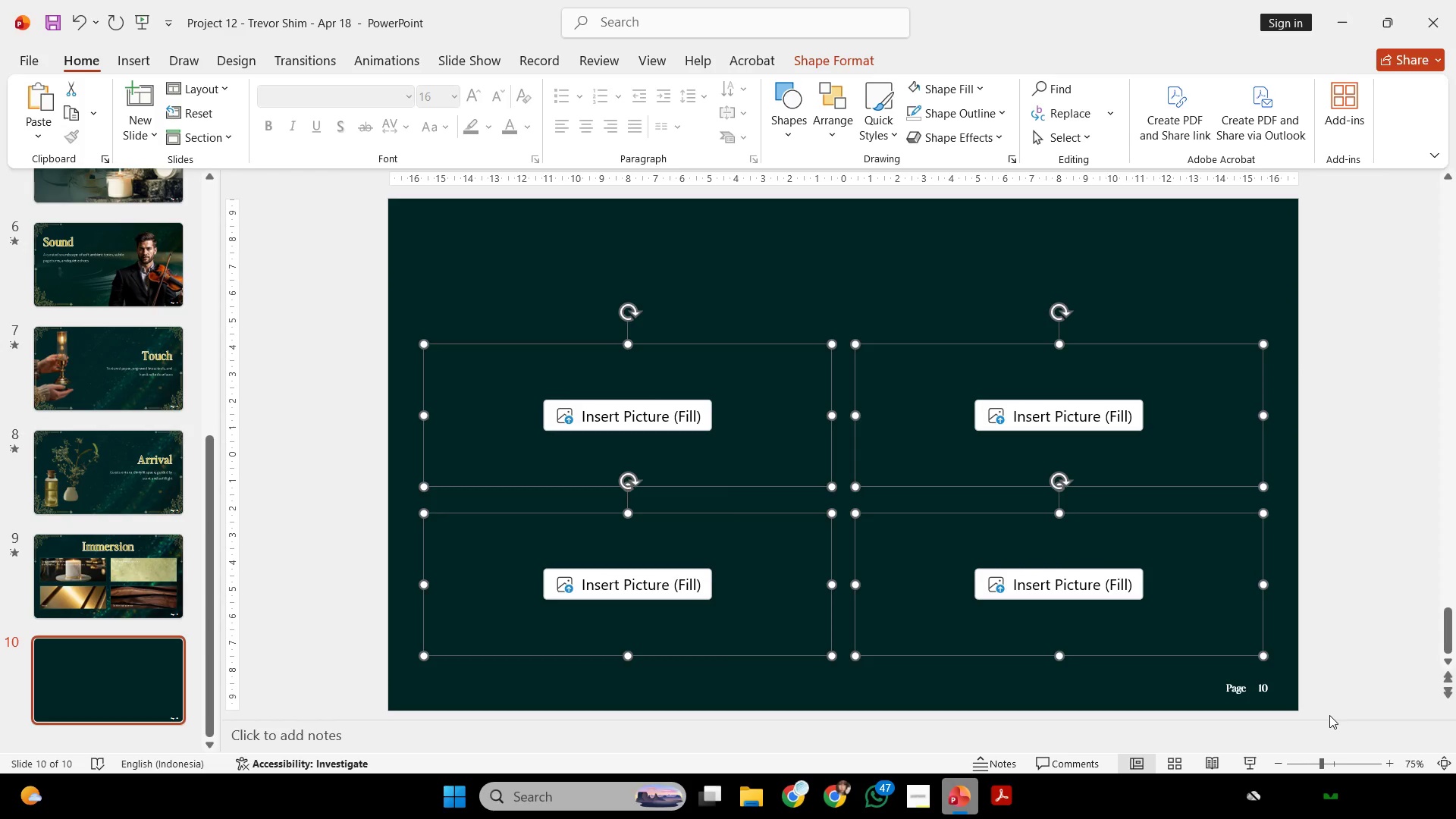 
key(Backspace)
 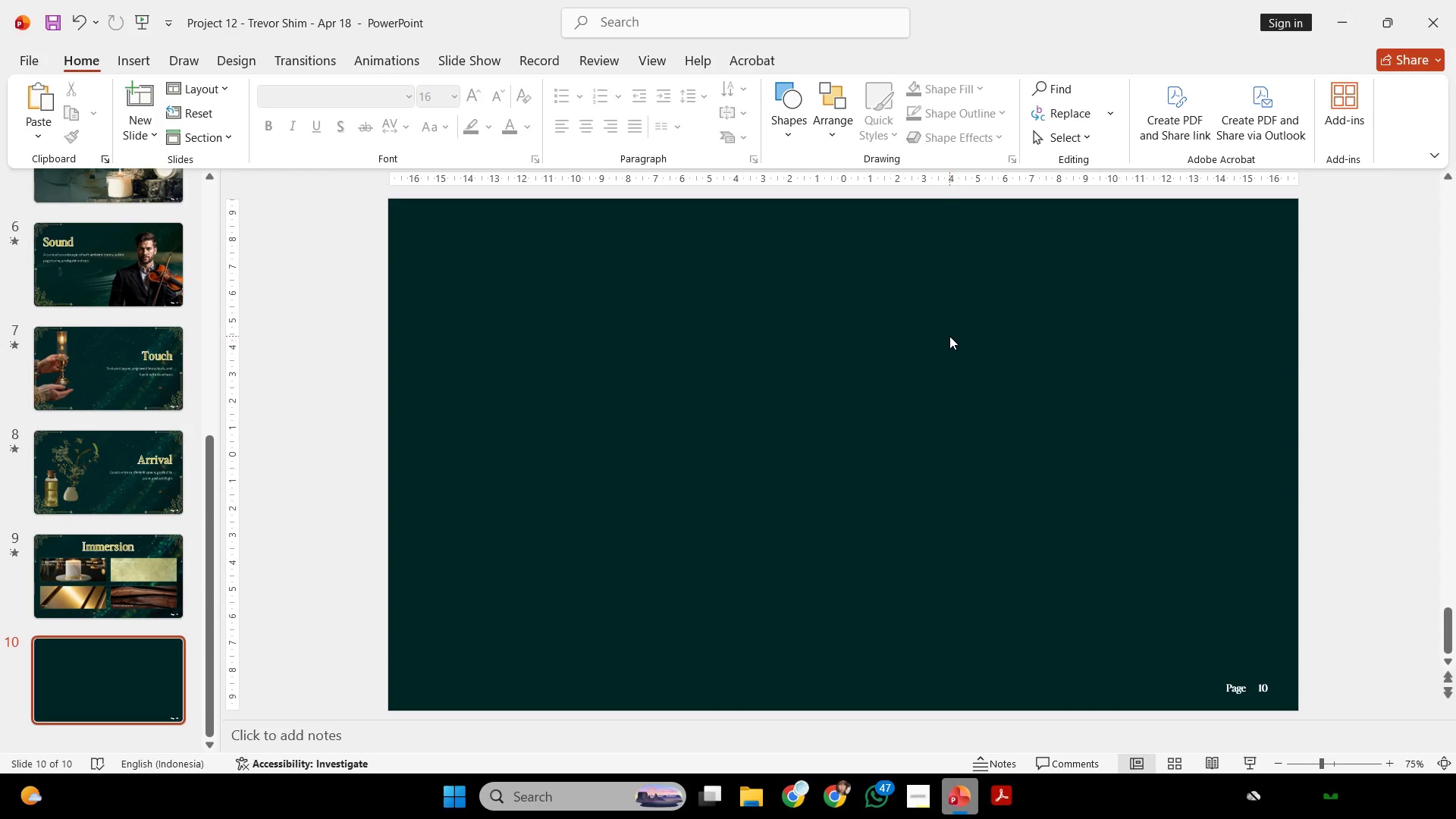 
wait(6.53)
 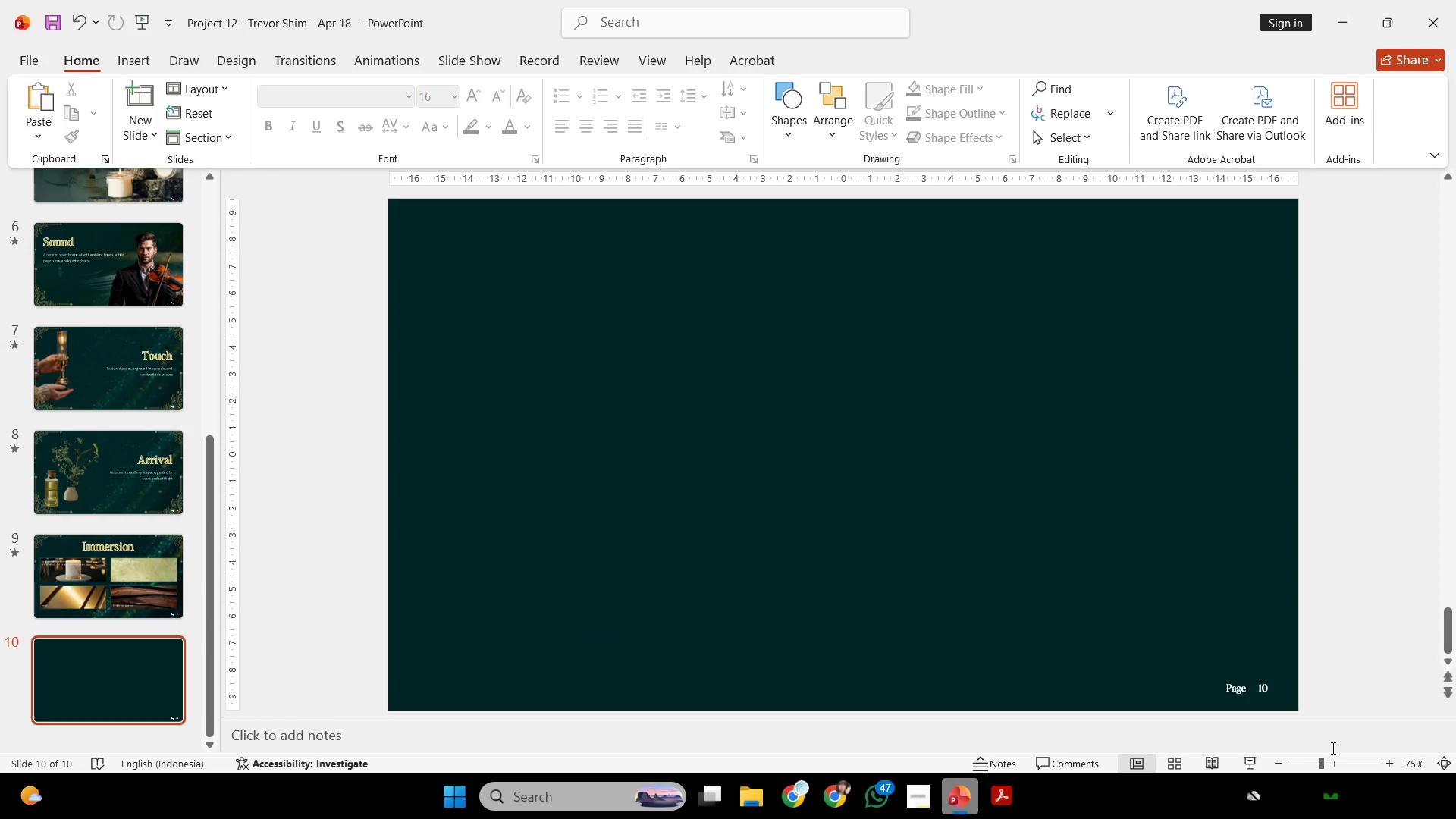 
left_click([792, 95])
 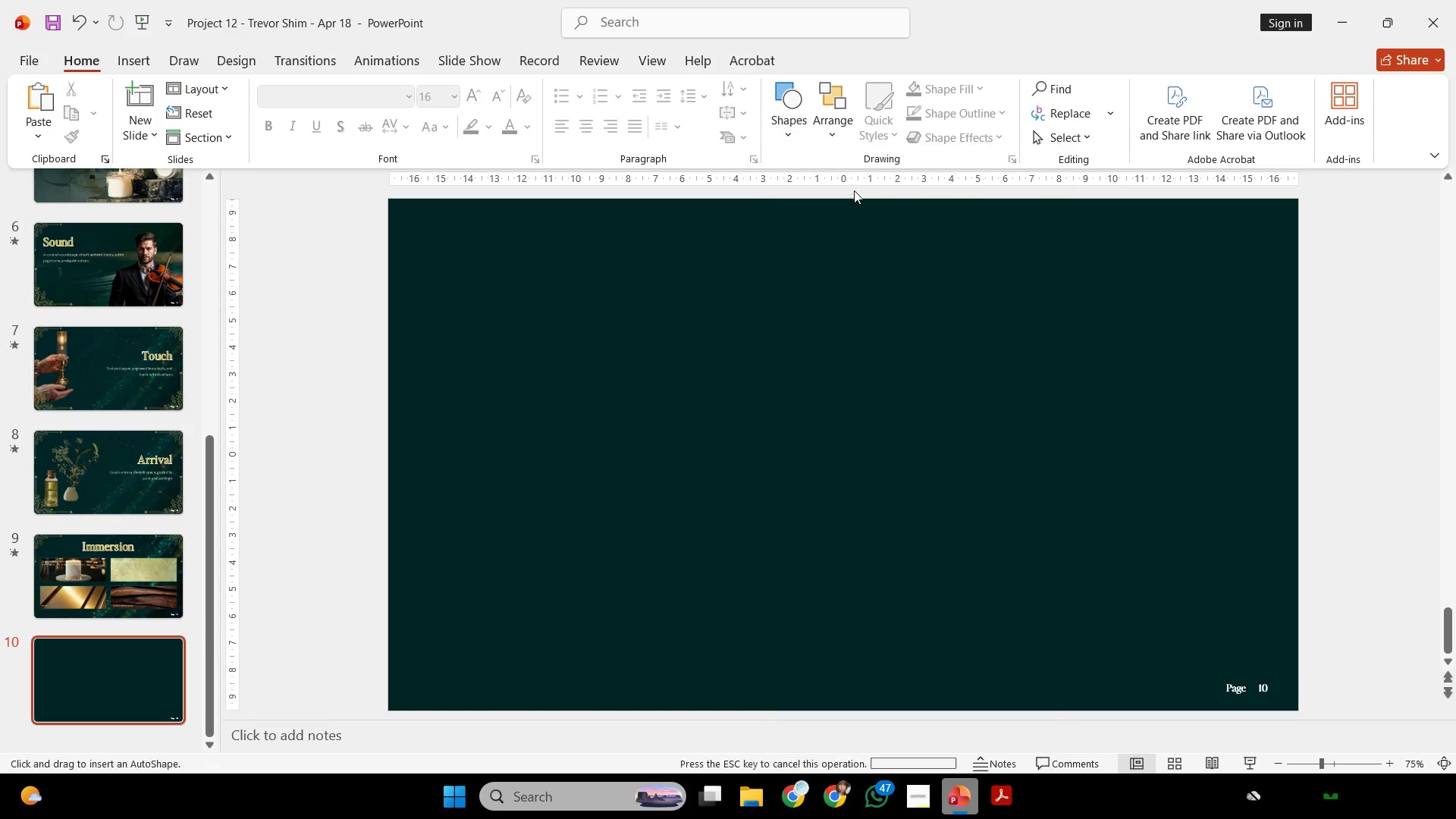 
double_click([540, 299])
 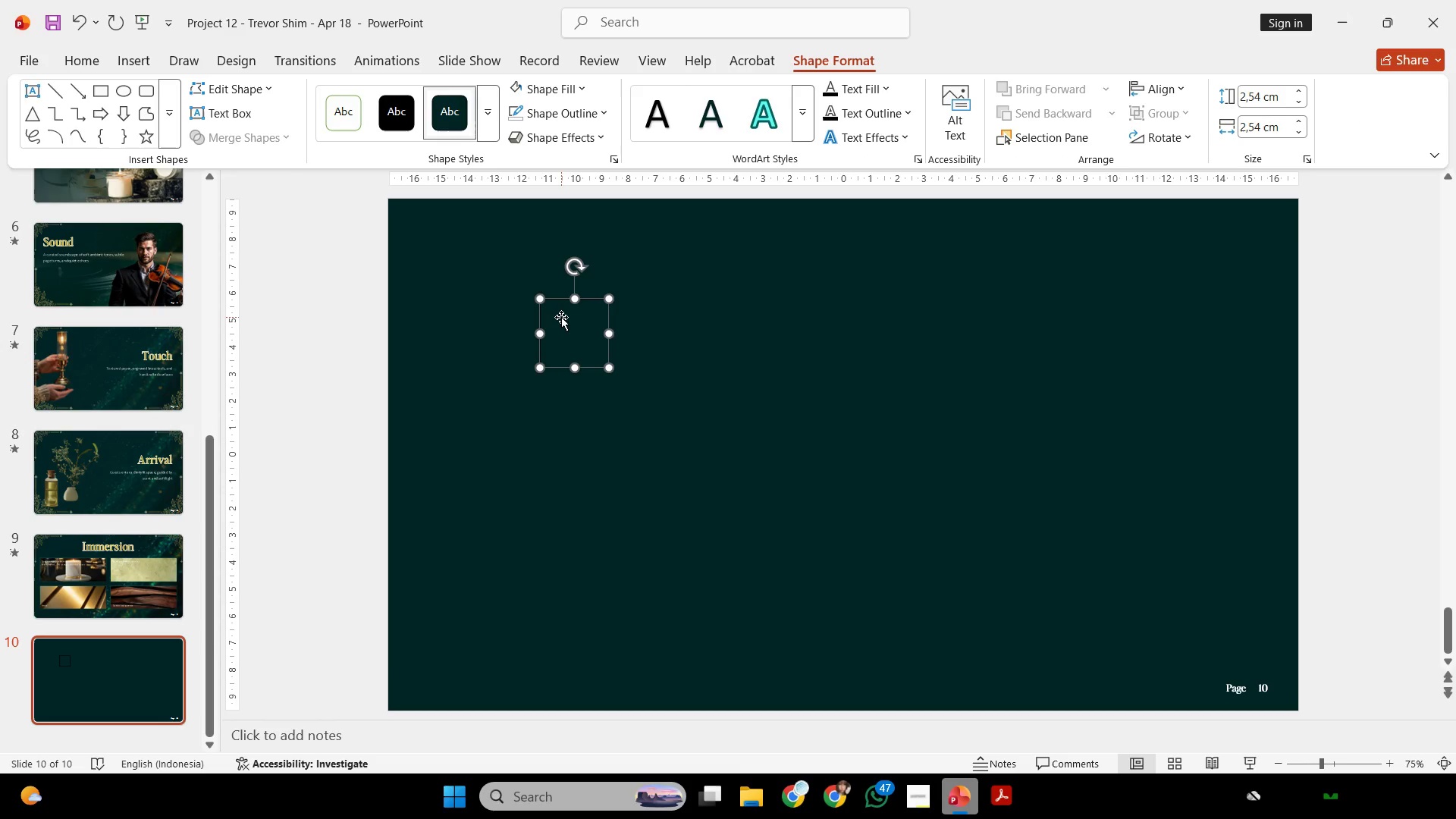 
left_click_drag(start_coordinate=[561, 317], to_coordinate=[480, 371])
 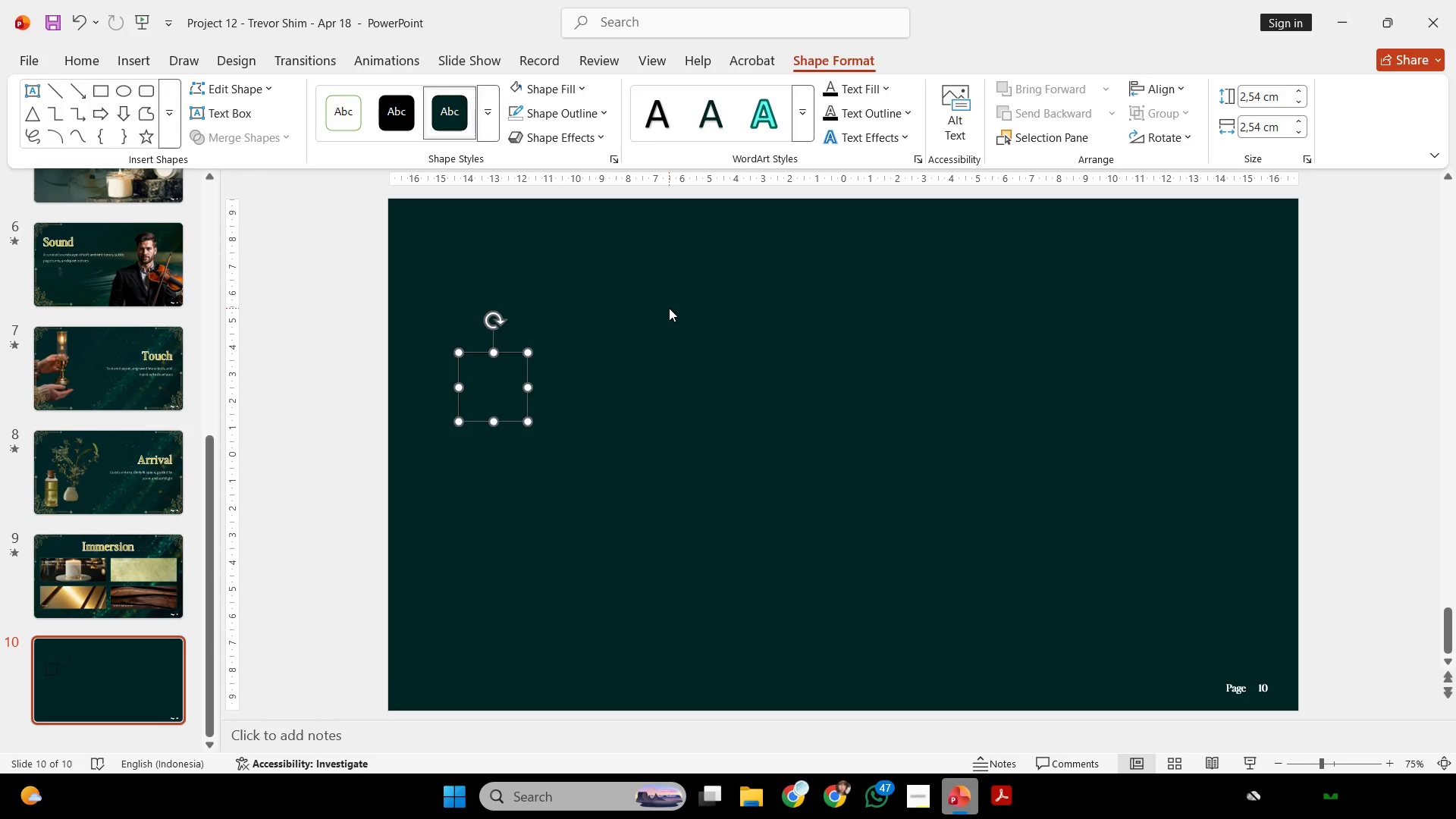 
left_click([669, 308])
 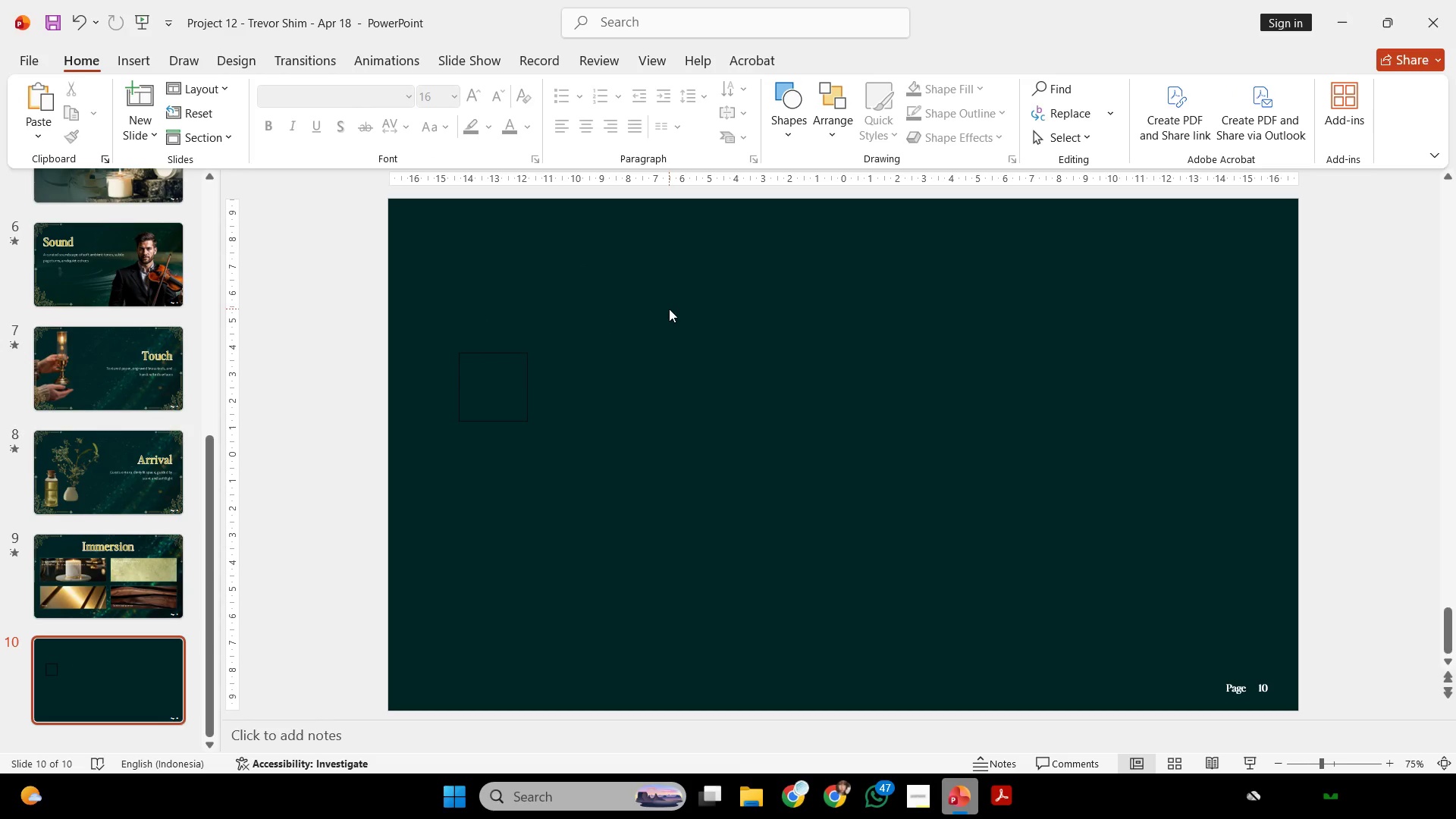 
scroll: coordinate [669, 309], scroll_direction: up, amount: 1.0
 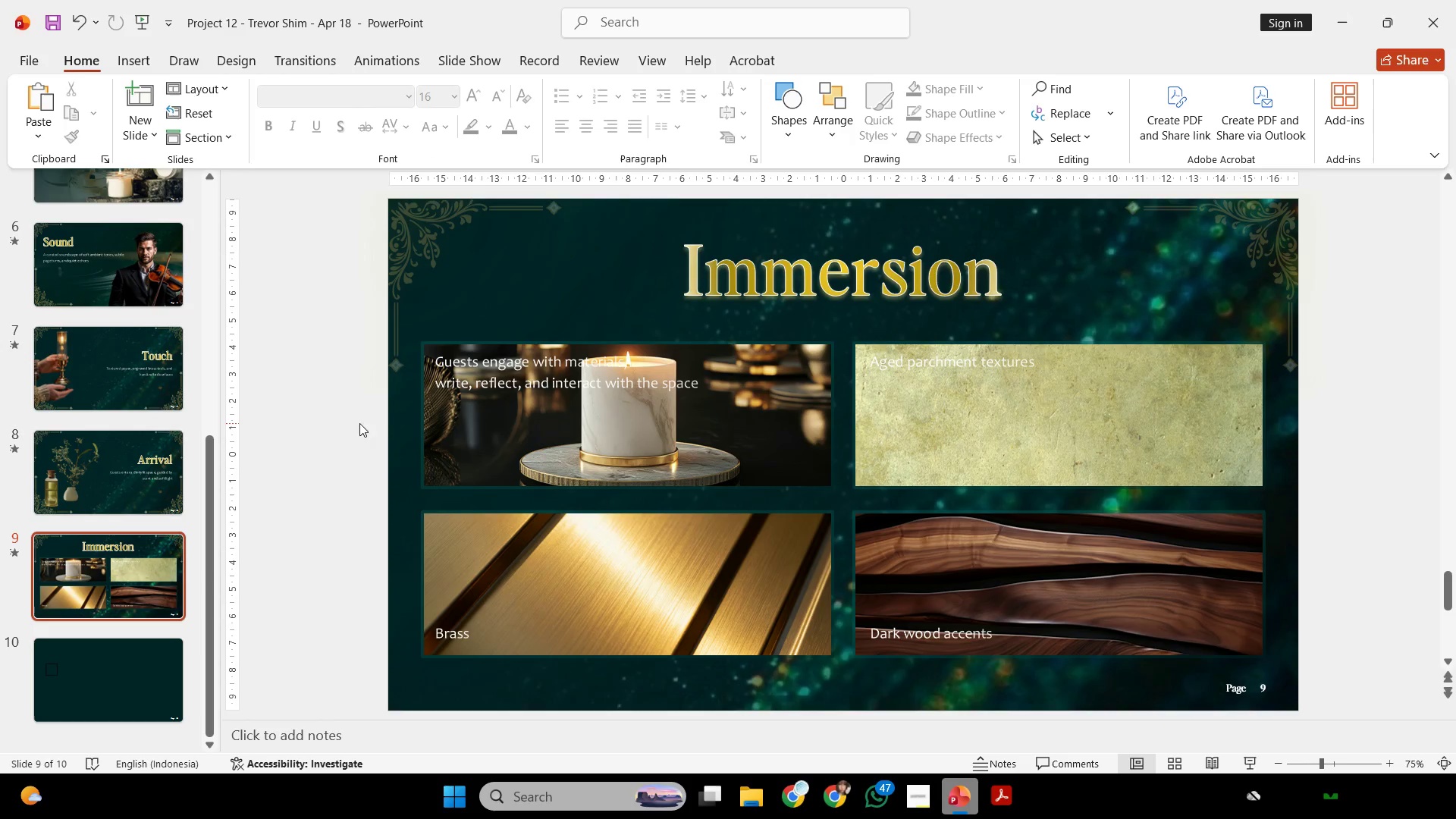 
scroll: coordinate [513, 423], scroll_direction: down, amount: 1.0
 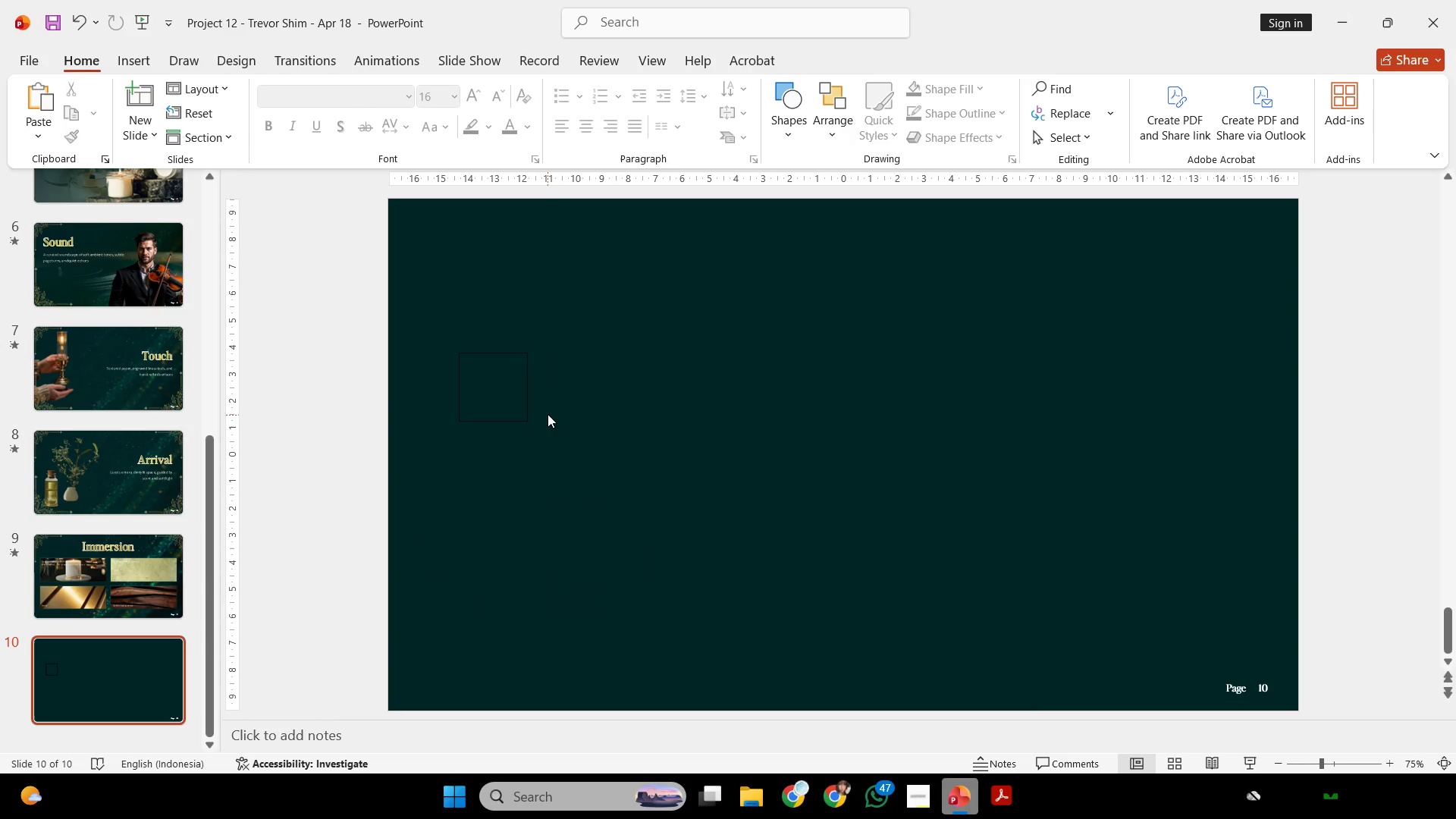 
double_click([501, 394])
 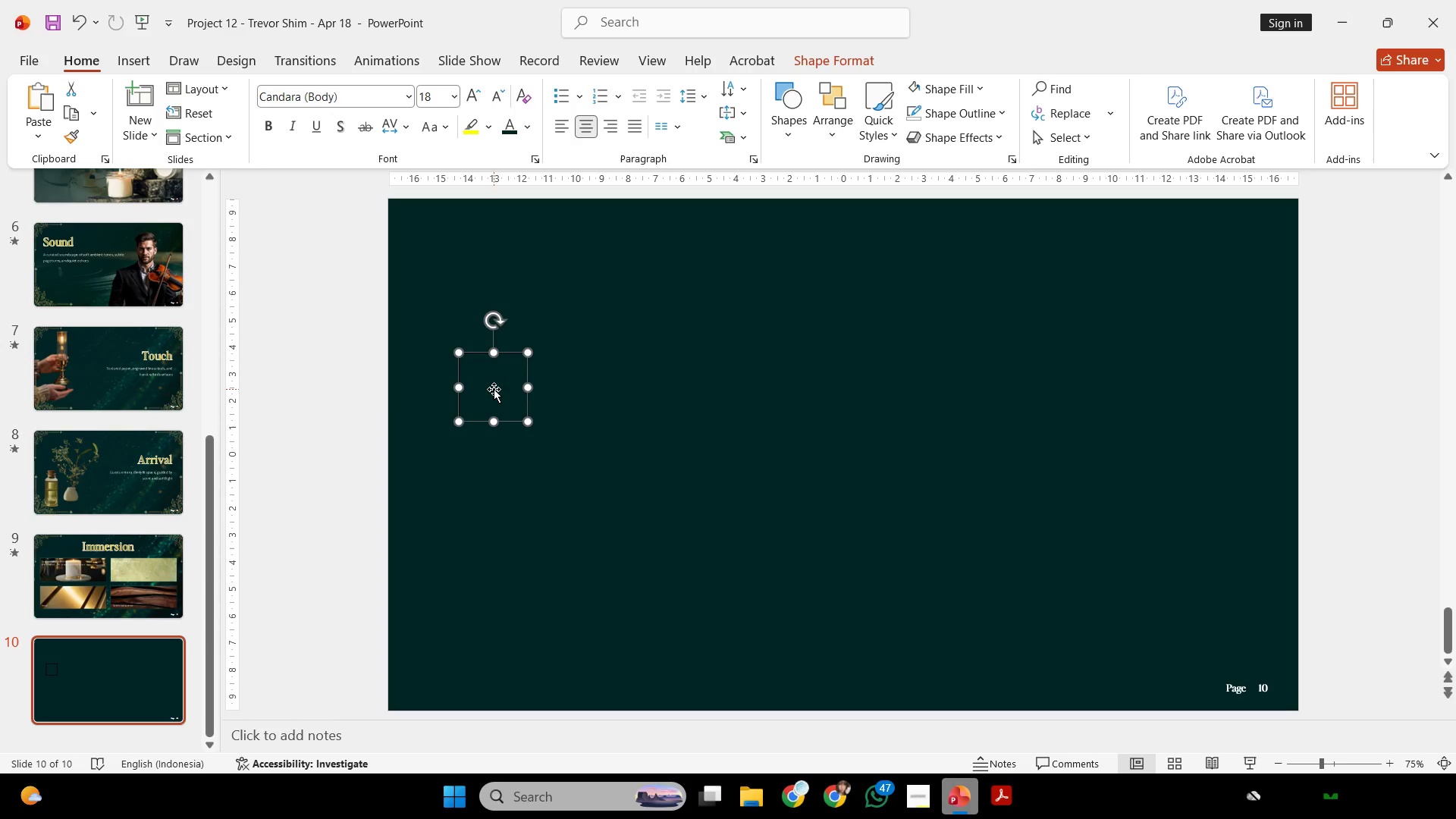 
key(Control+C)
 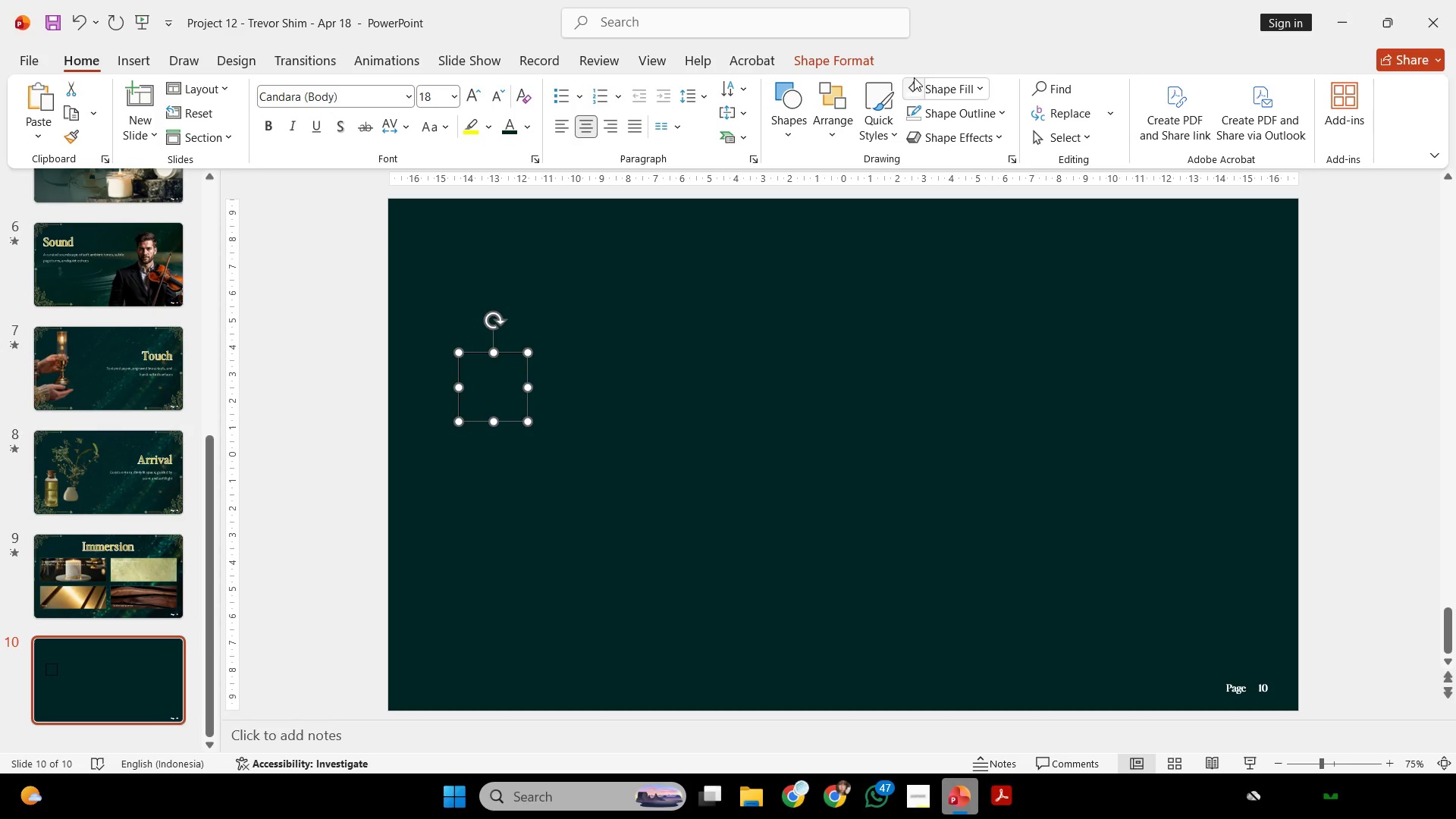 
left_click([938, 80])
 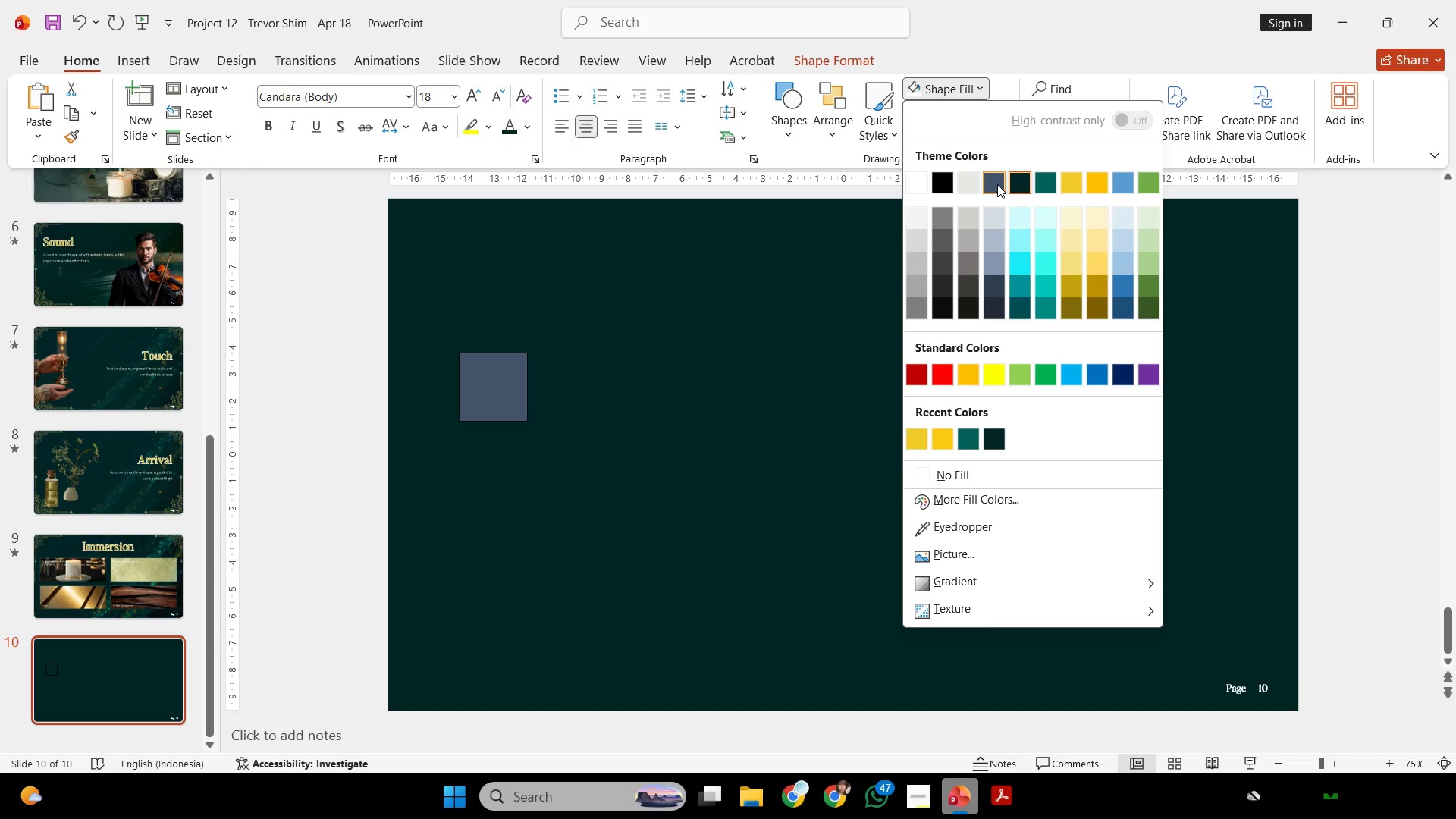 
left_click([997, 184])
 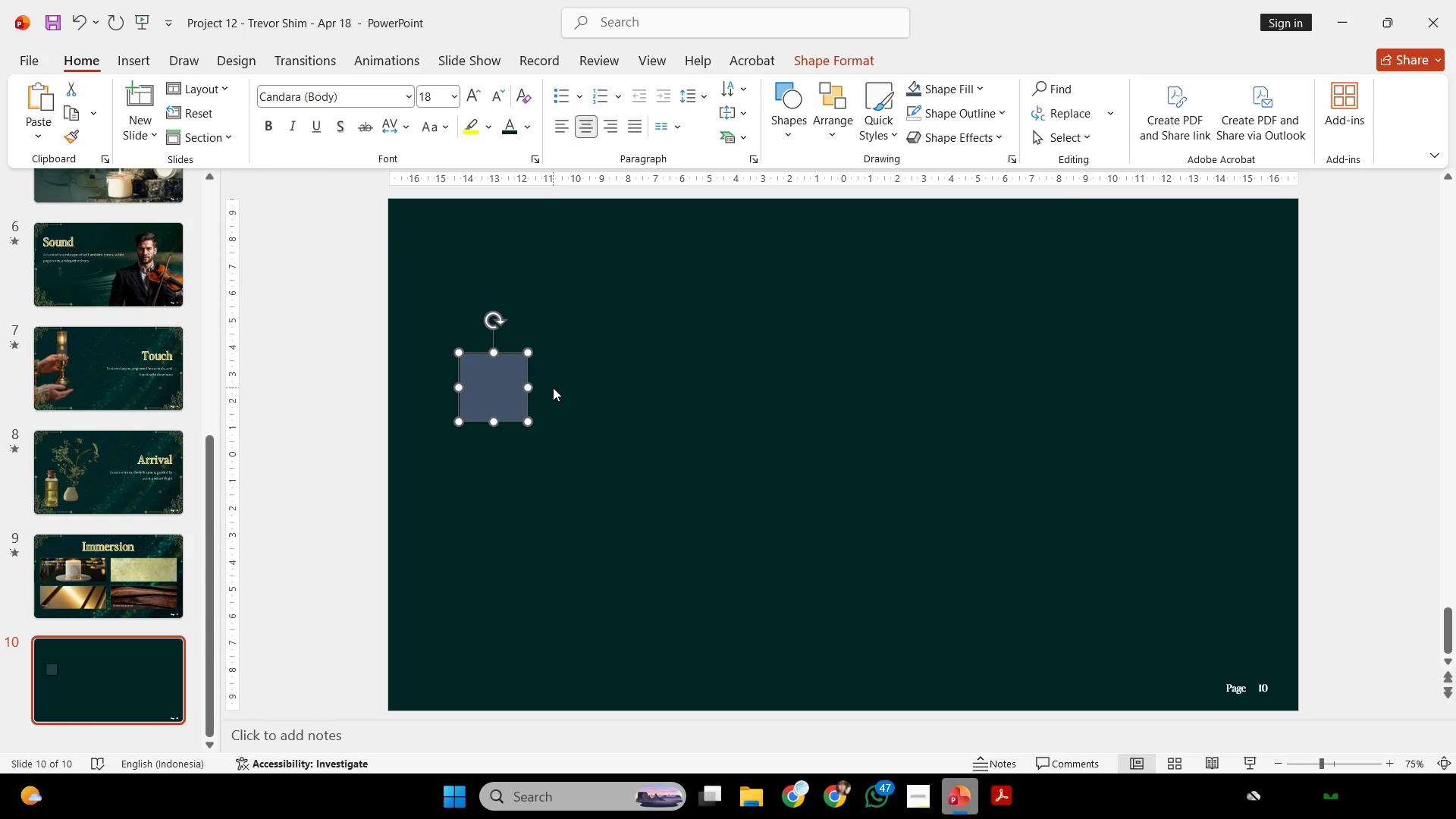 
key(Control+C)
 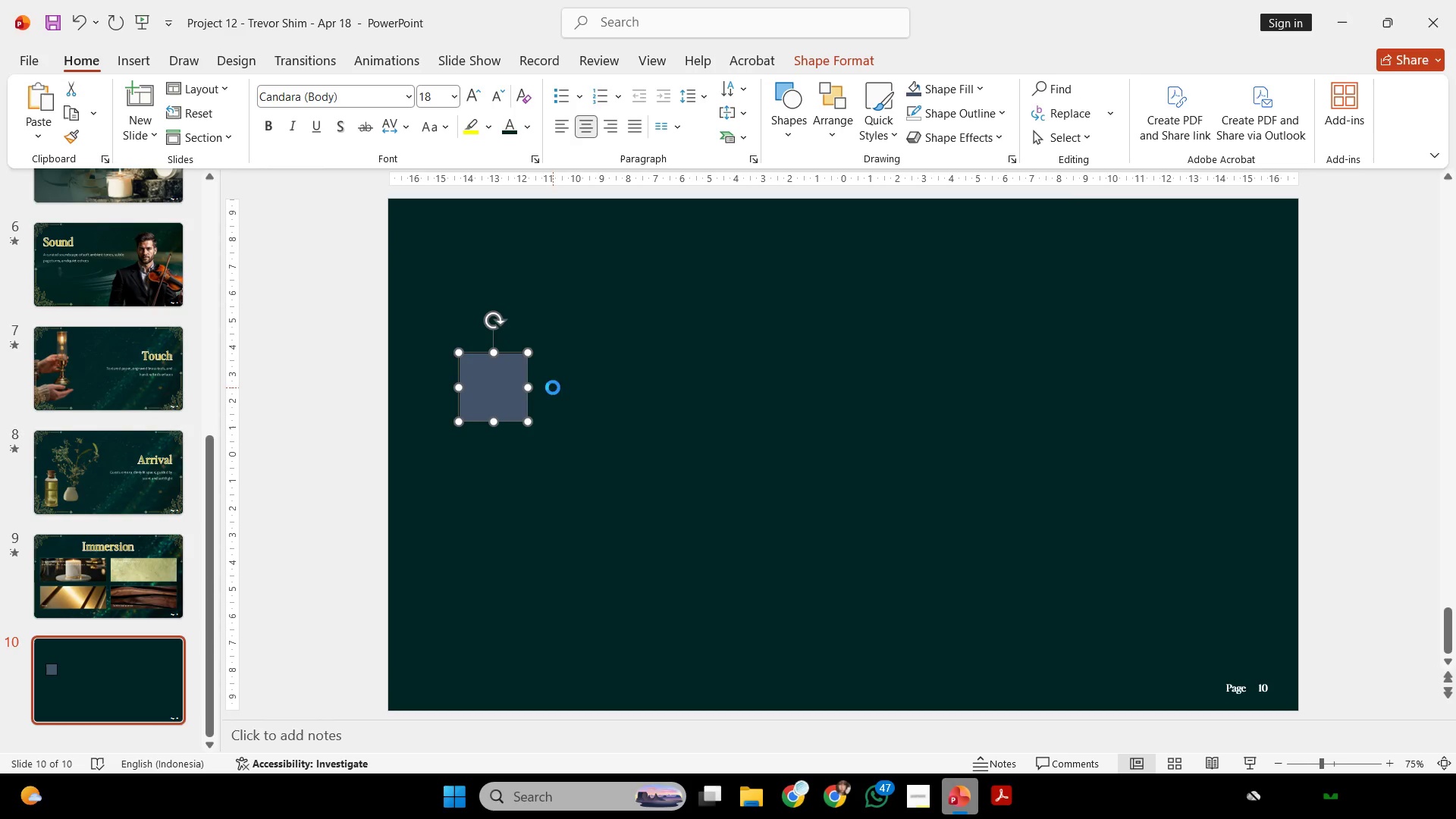 
key(Control+C)
 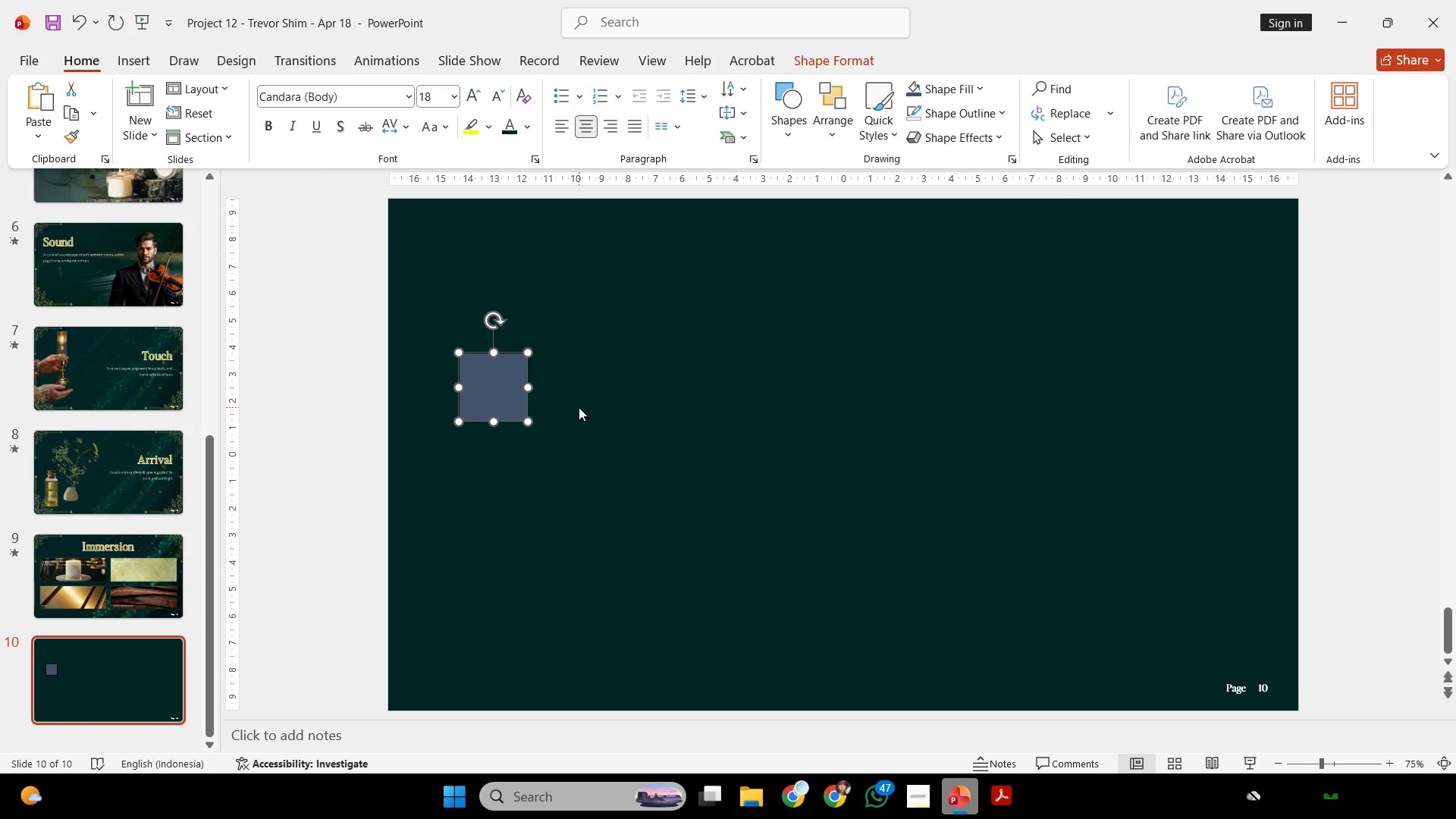 
scroll: coordinate [579, 407], scroll_direction: up, amount: 1.0
 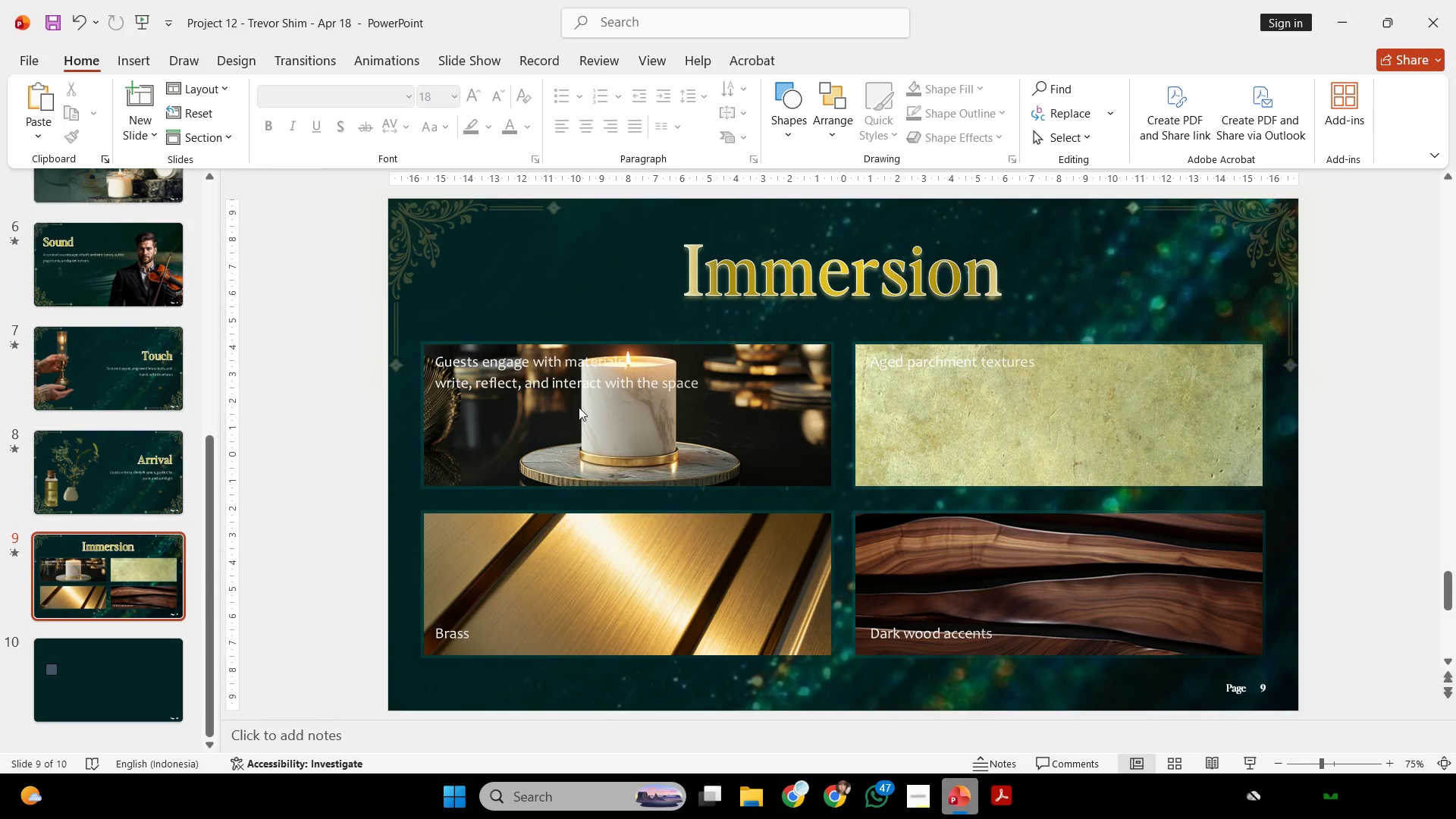 
key(Control+V)
 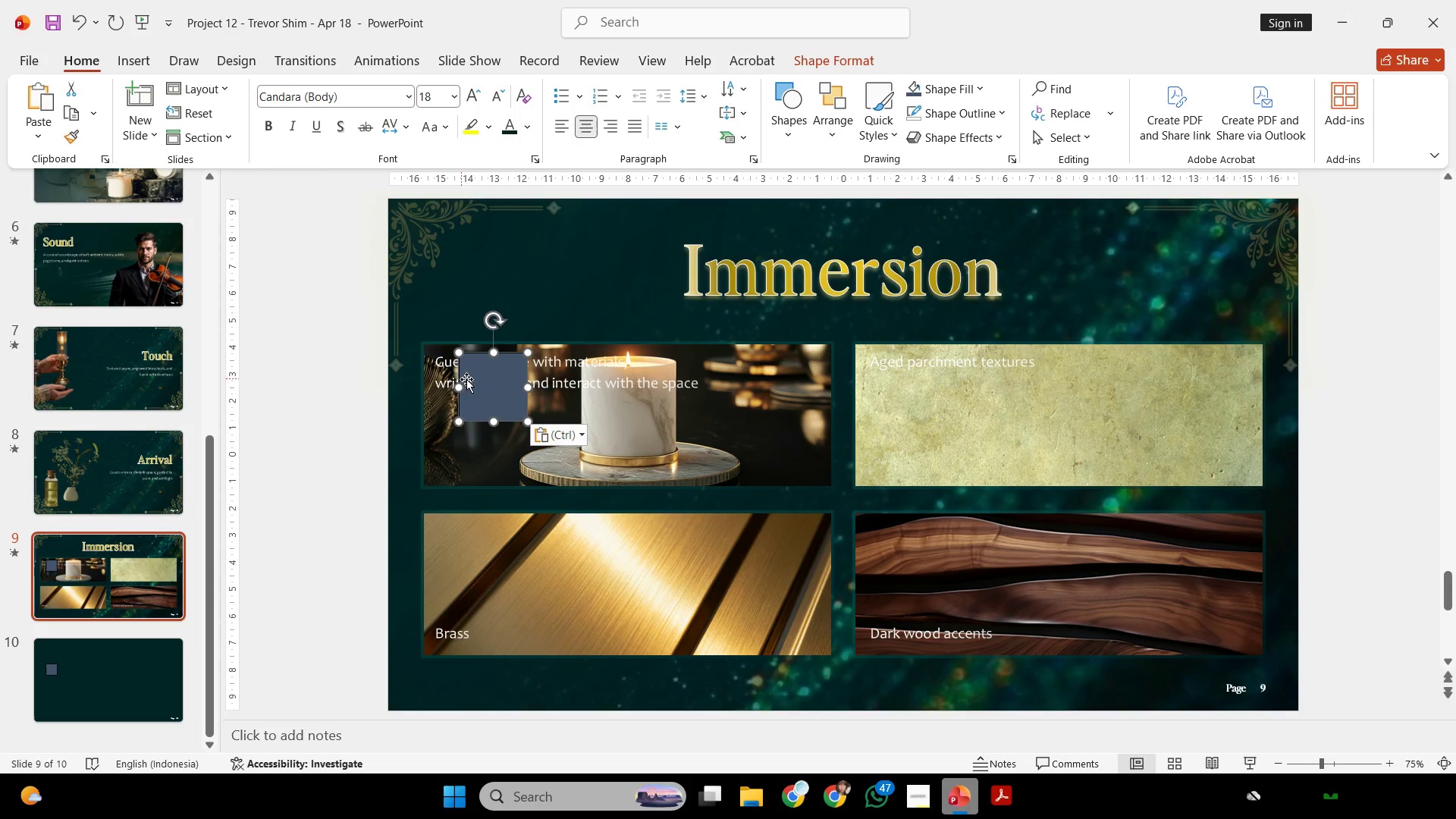 
left_click_drag(start_coordinate=[477, 382], to_coordinate=[408, 354])
 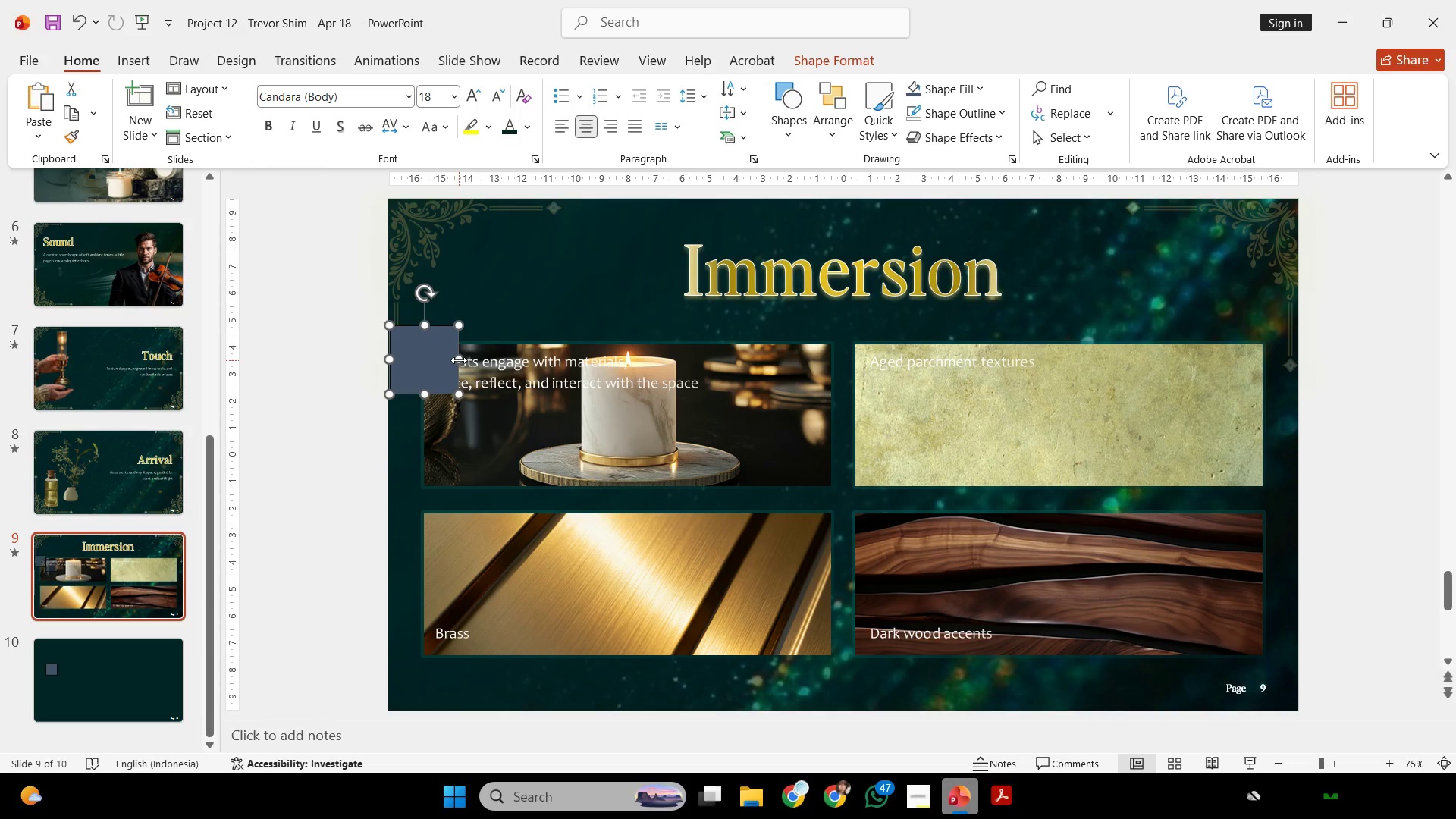 
left_click_drag(start_coordinate=[459, 360], to_coordinate=[421, 348])
 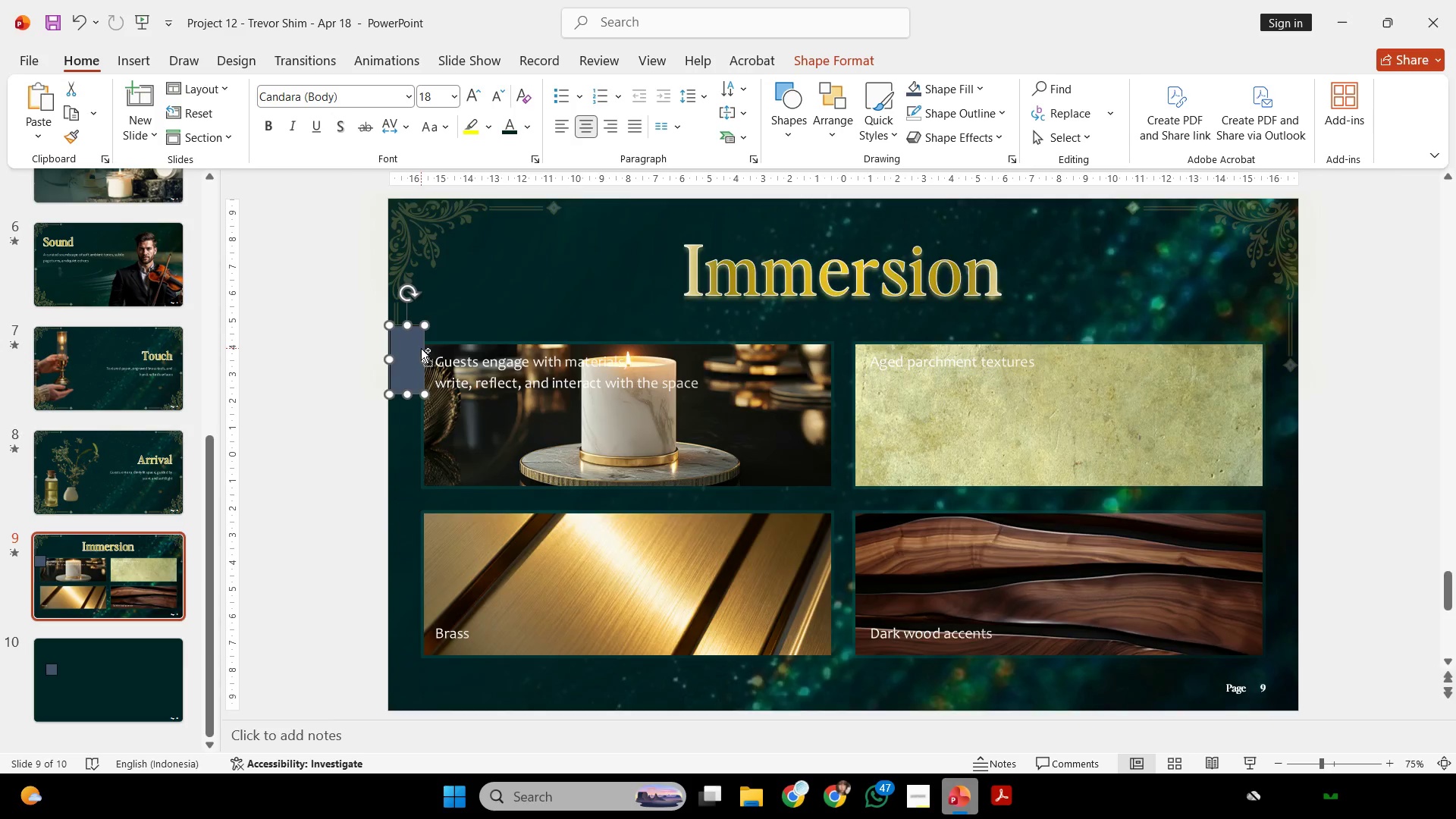 
hold_key(key=ControlLeft, duration=0.89)
scroll: coordinate [425, 356], scroll_direction: up, amount: 5.0
 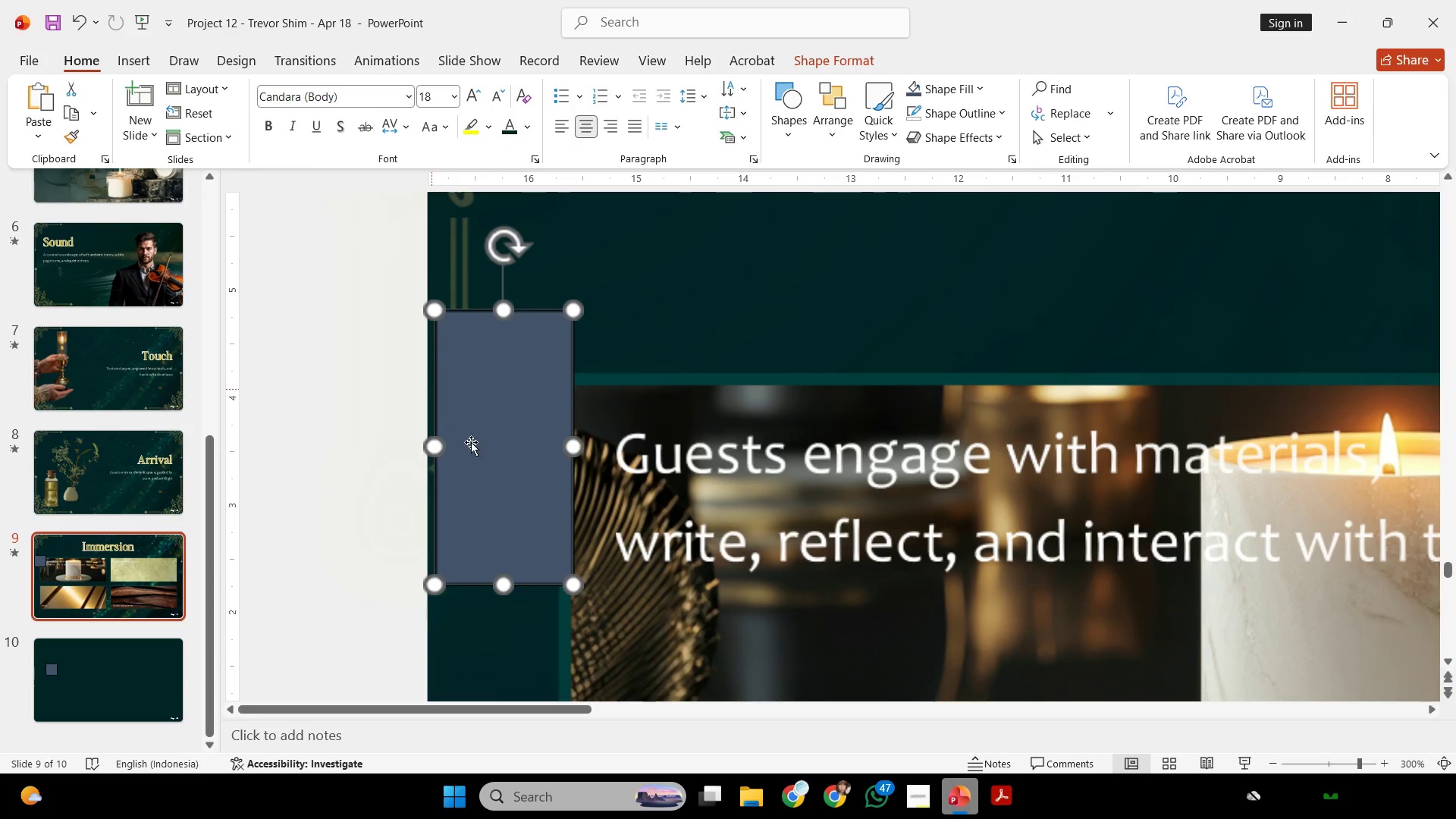 
hold_key(key=ShiftLeft, duration=2.11)
left_click_drag(start_coordinate=[501, 441], to_coordinate=[496, 438])
 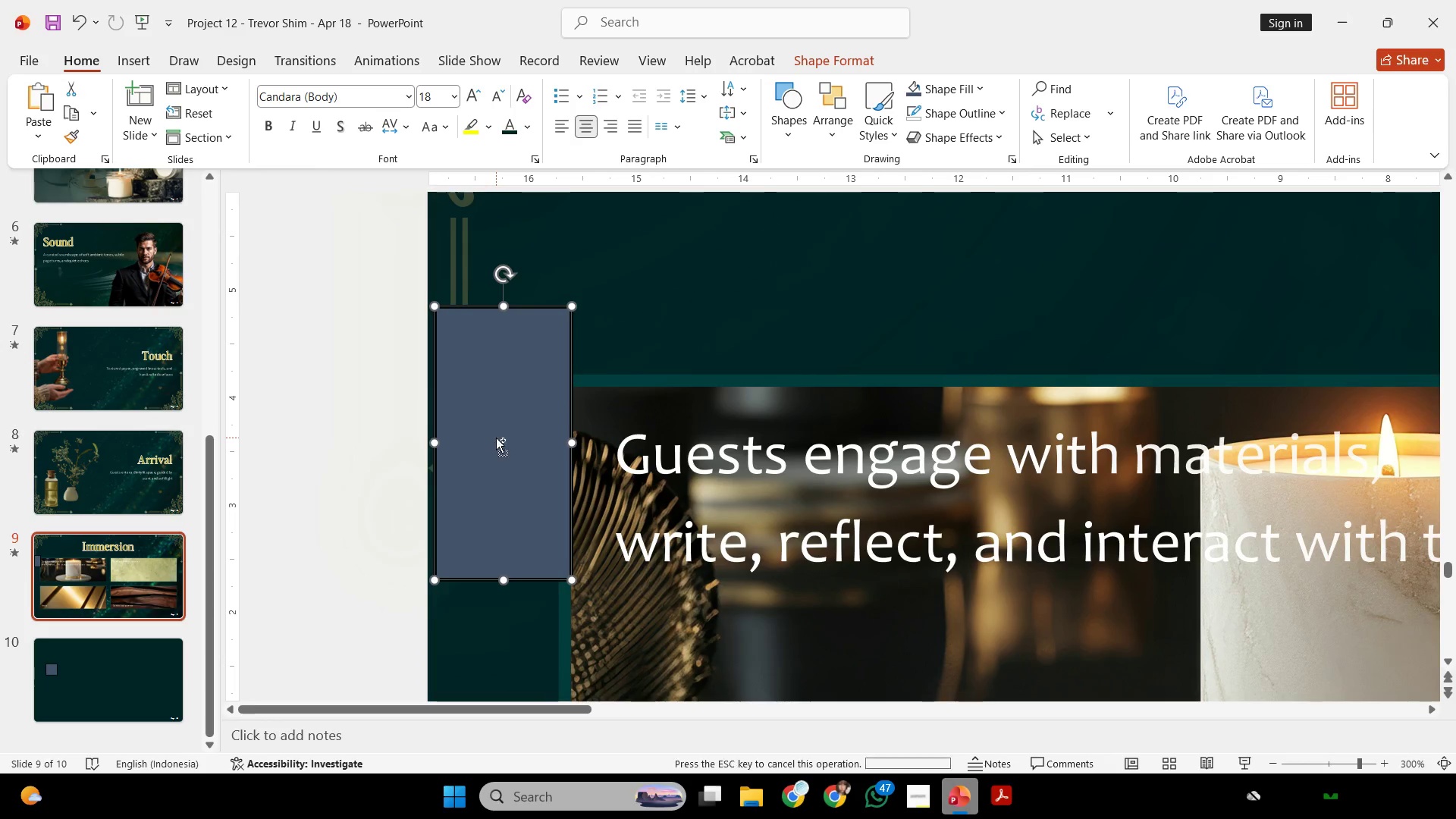 
key(Control+Z)
 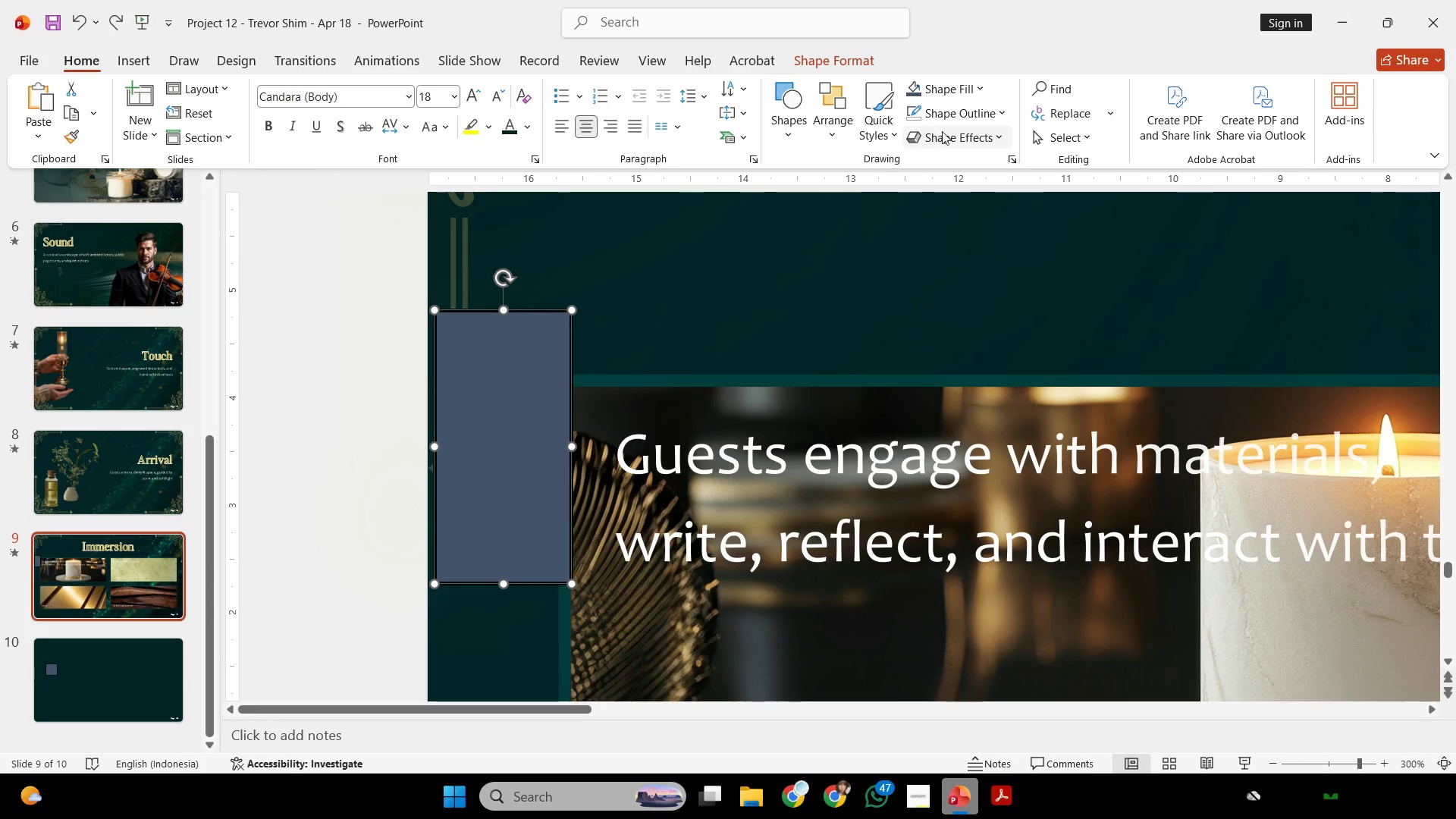 
left_click([956, 114])
 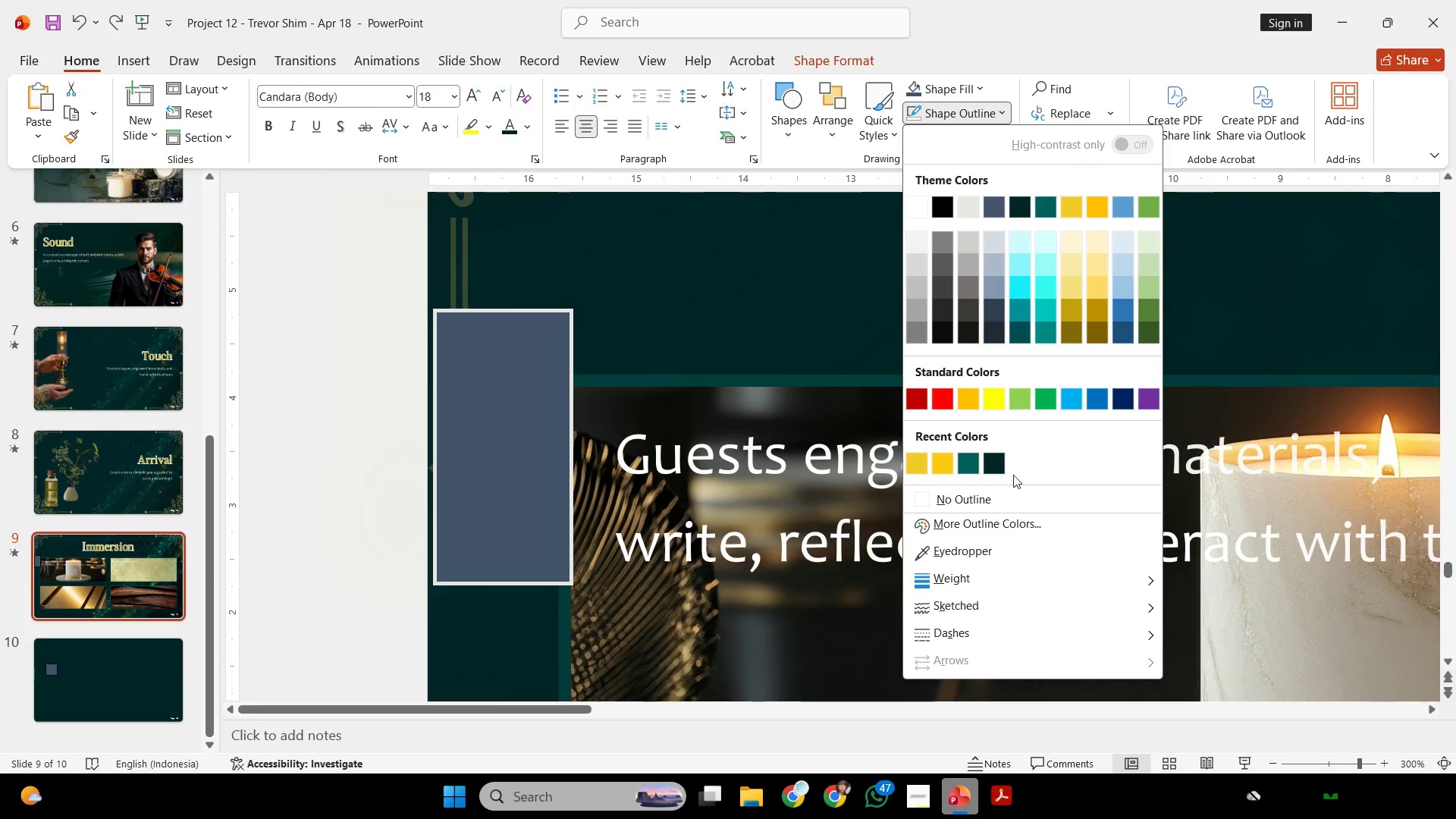 
left_click([1007, 492])
 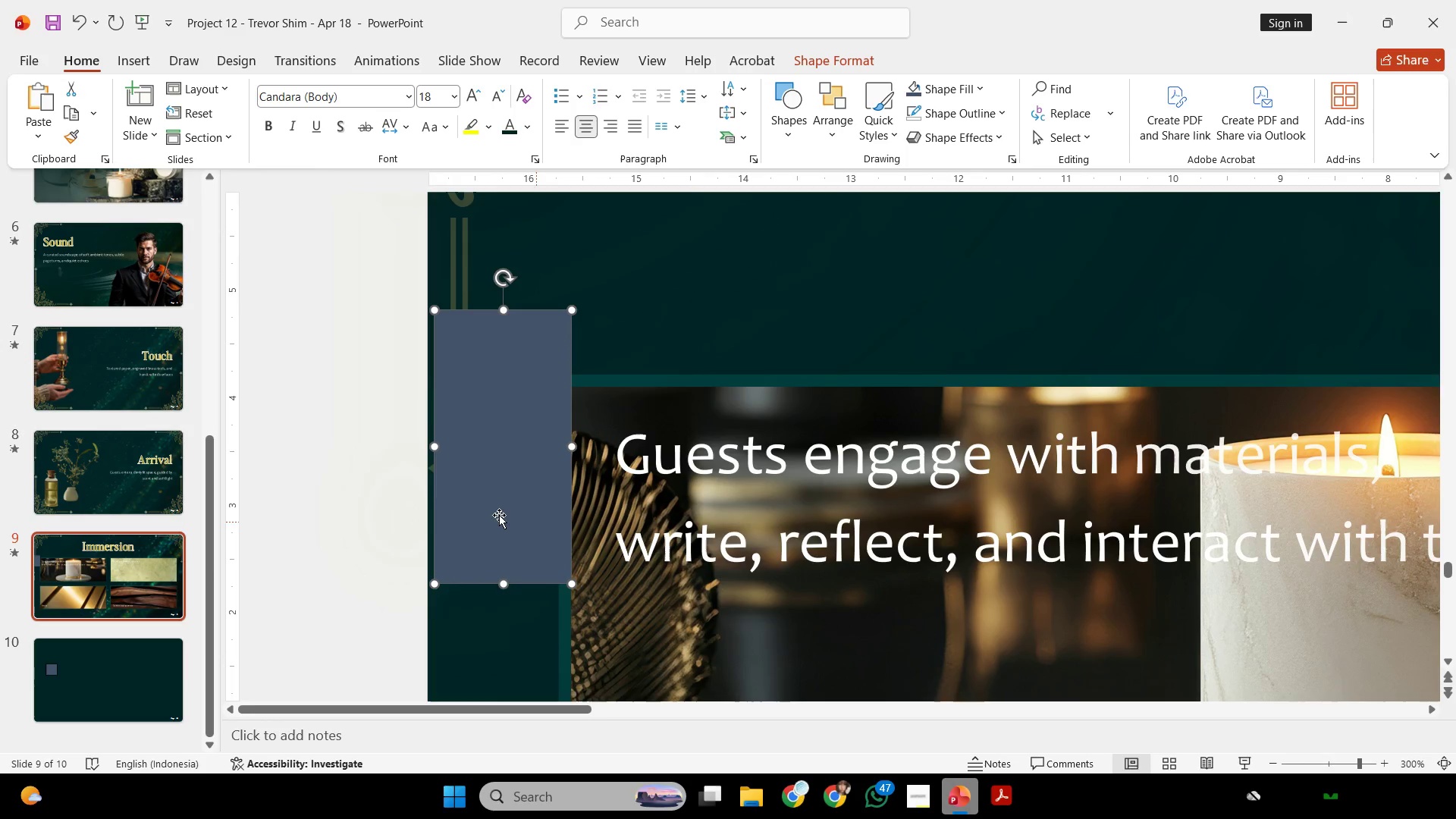 
hold_key(key=ShiftLeft, duration=1.83)
left_click_drag(start_coordinate=[462, 481], to_coordinate=[454, 481])
 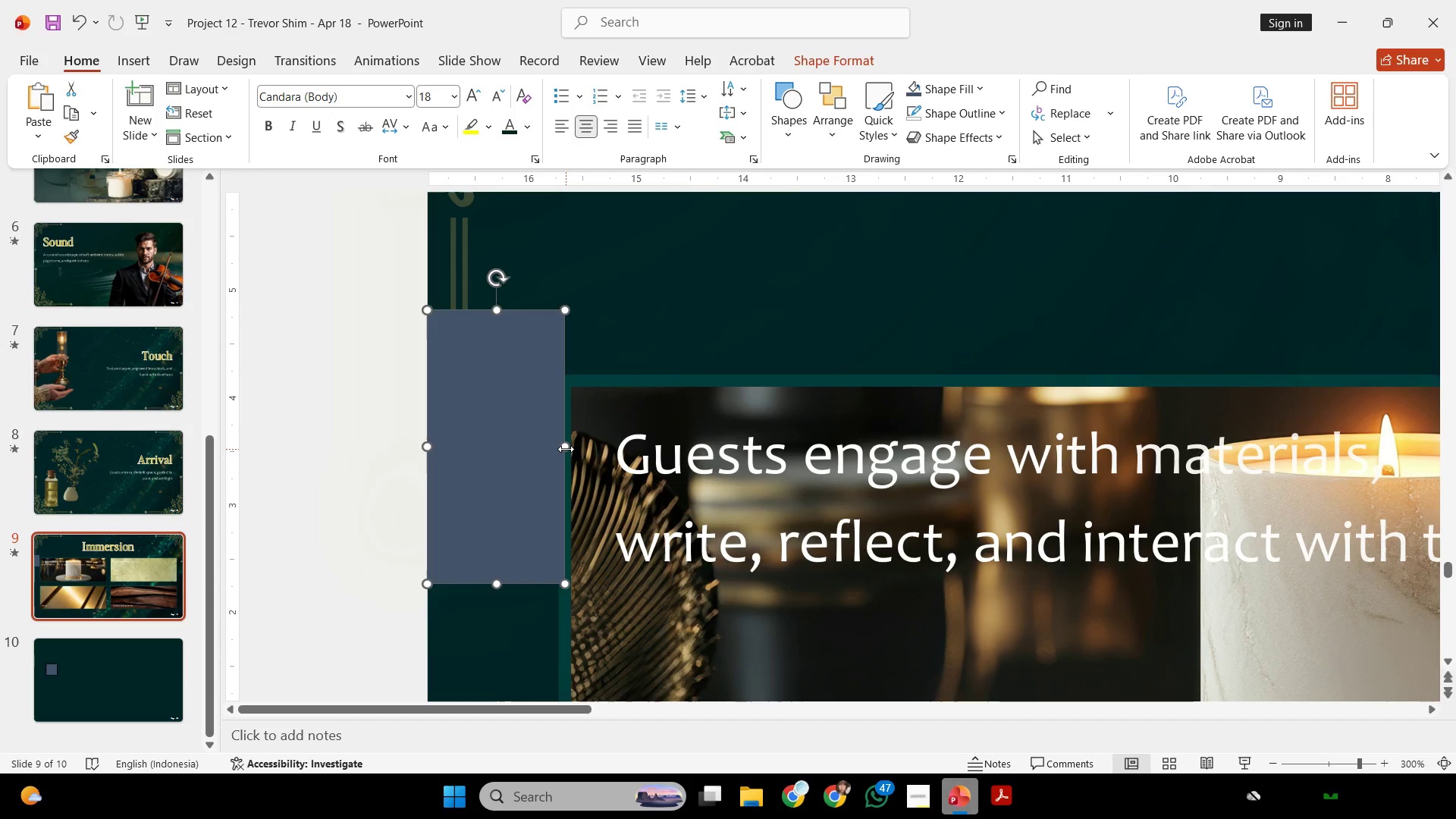 
left_click_drag(start_coordinate=[566, 449], to_coordinate=[558, 440])
 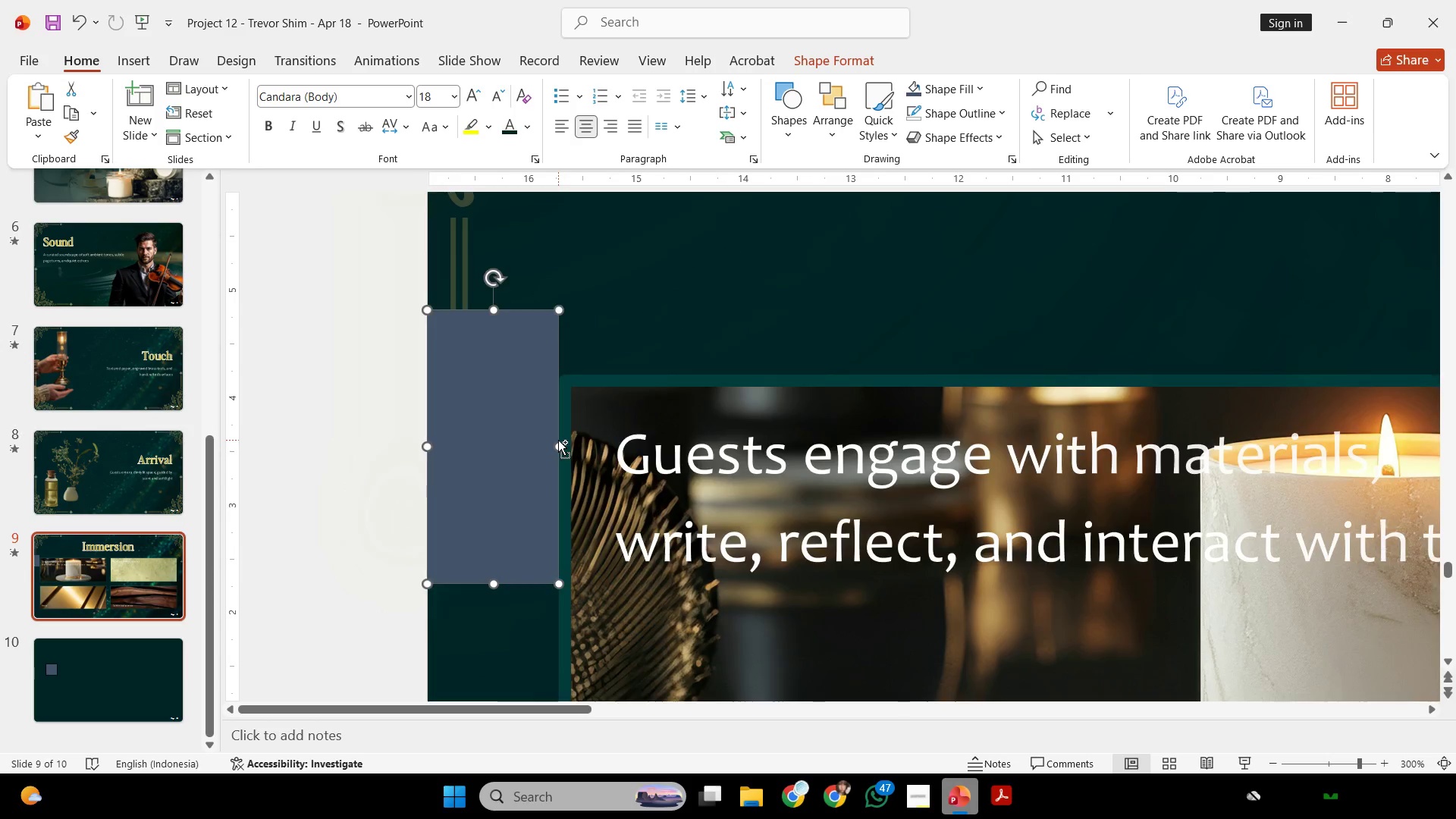 
hold_key(key=ControlLeft, duration=2.25)
scroll: coordinate [563, 438], scroll_direction: down, amount: 9.0
 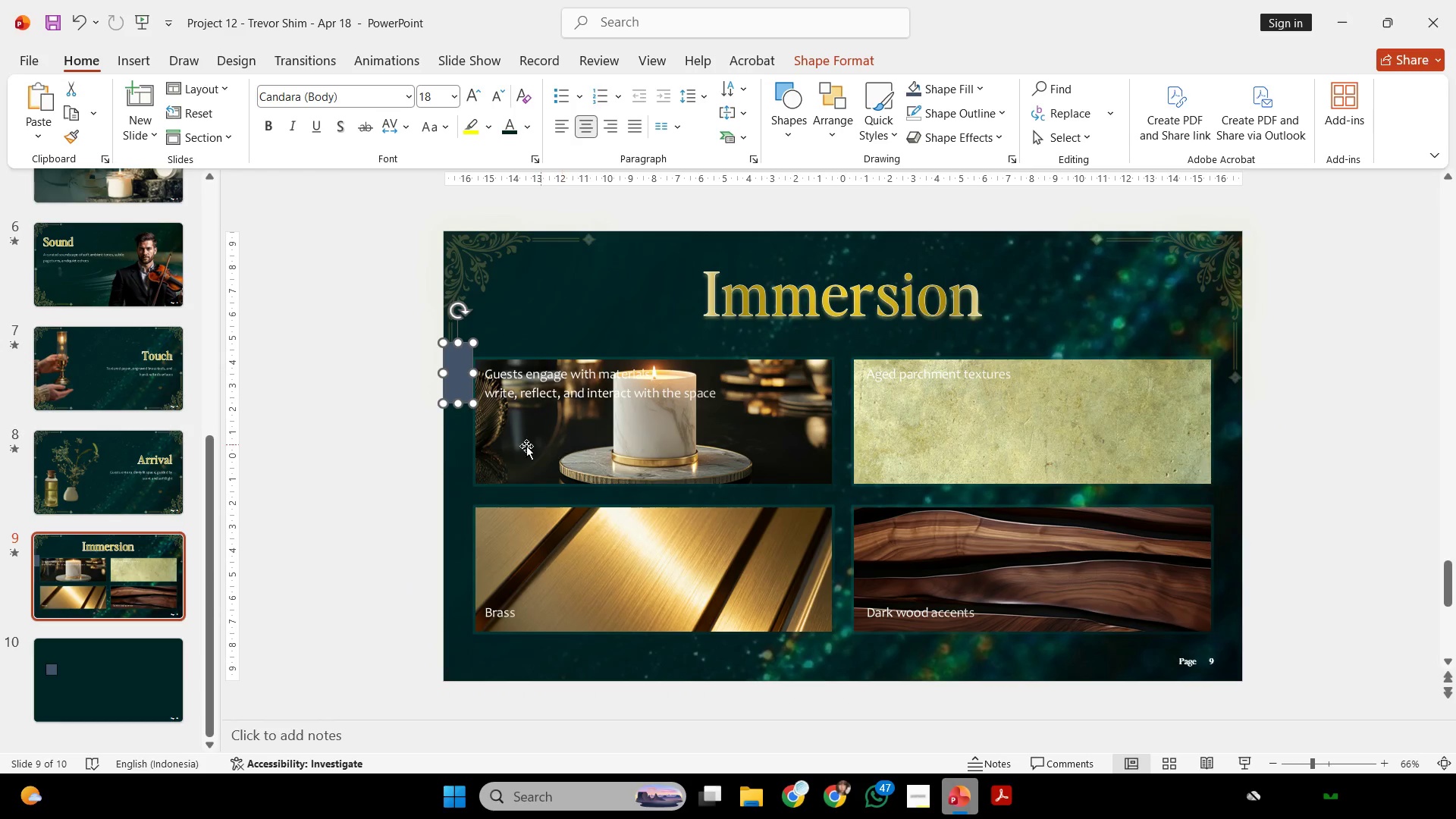 
hold_key(key=ShiftLeft, duration=4.5)
hold_key(key=ControlLeft, duration=4.52)
left_click_drag(start_coordinate=[461, 366], to_coordinate=[1230, 445])
 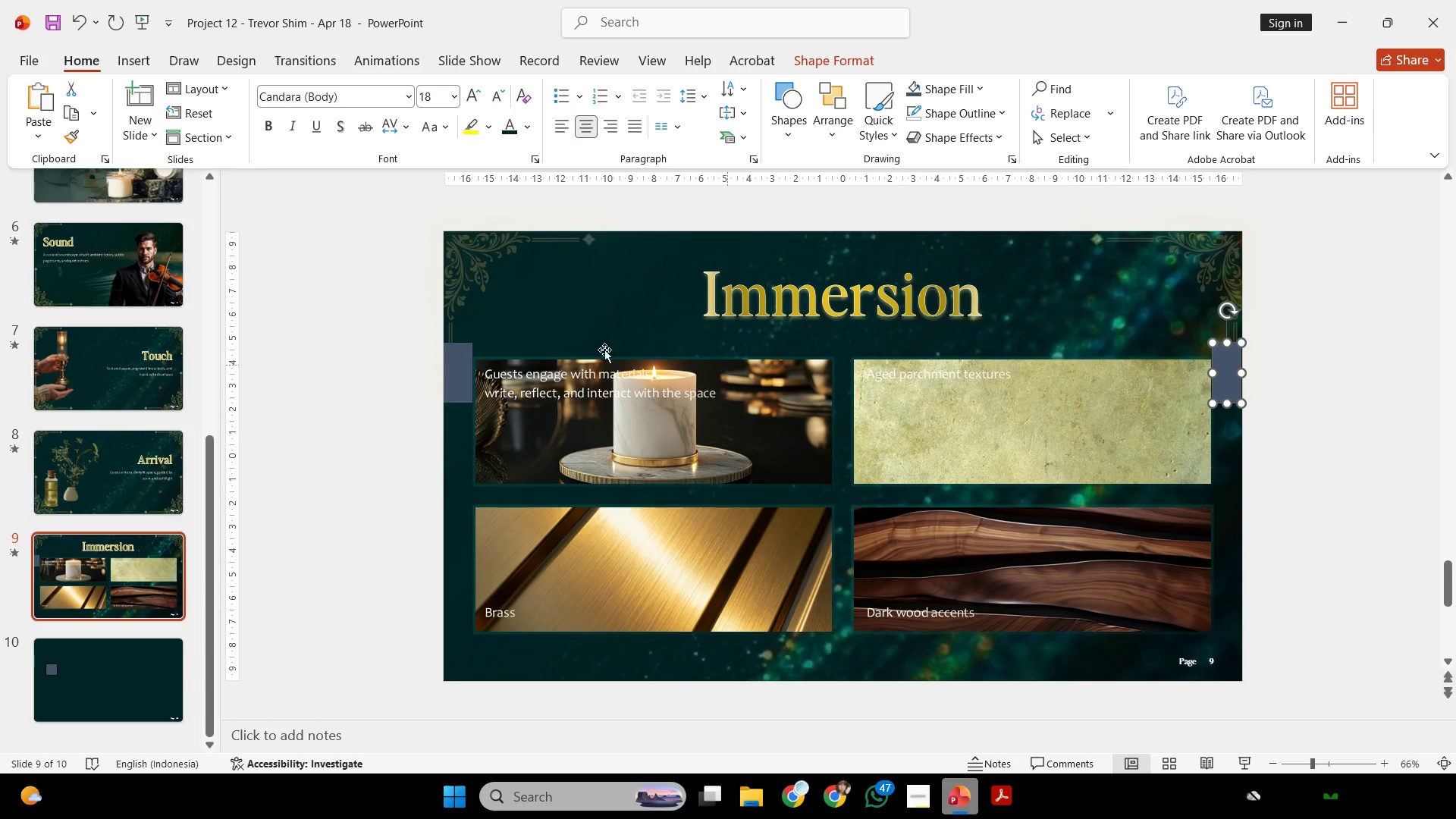 
hold_key(key=ShiftLeft, duration=0.62)
left_click([464, 350])
 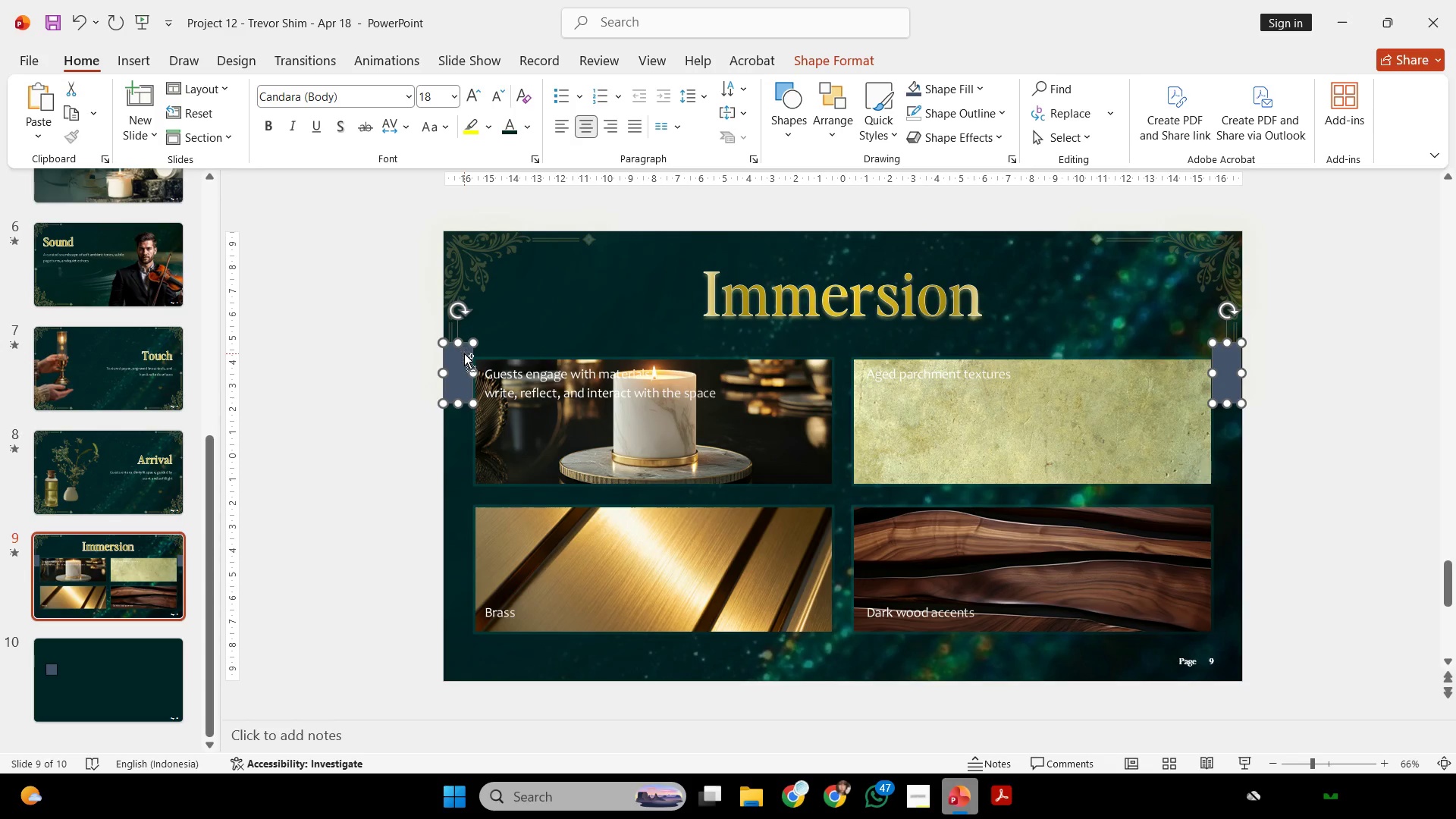 
key(Control+C)
 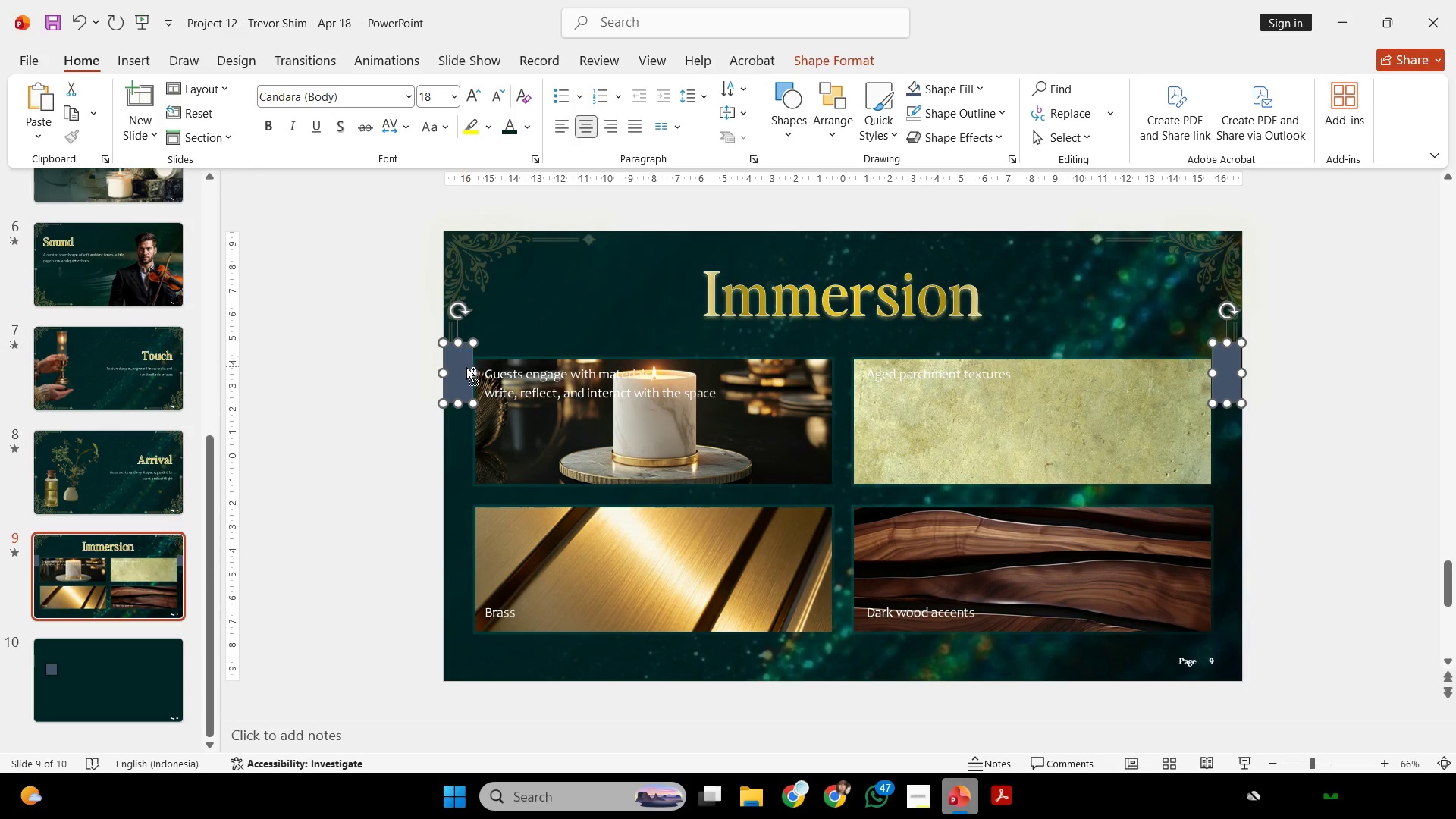 
key(Control+C)
 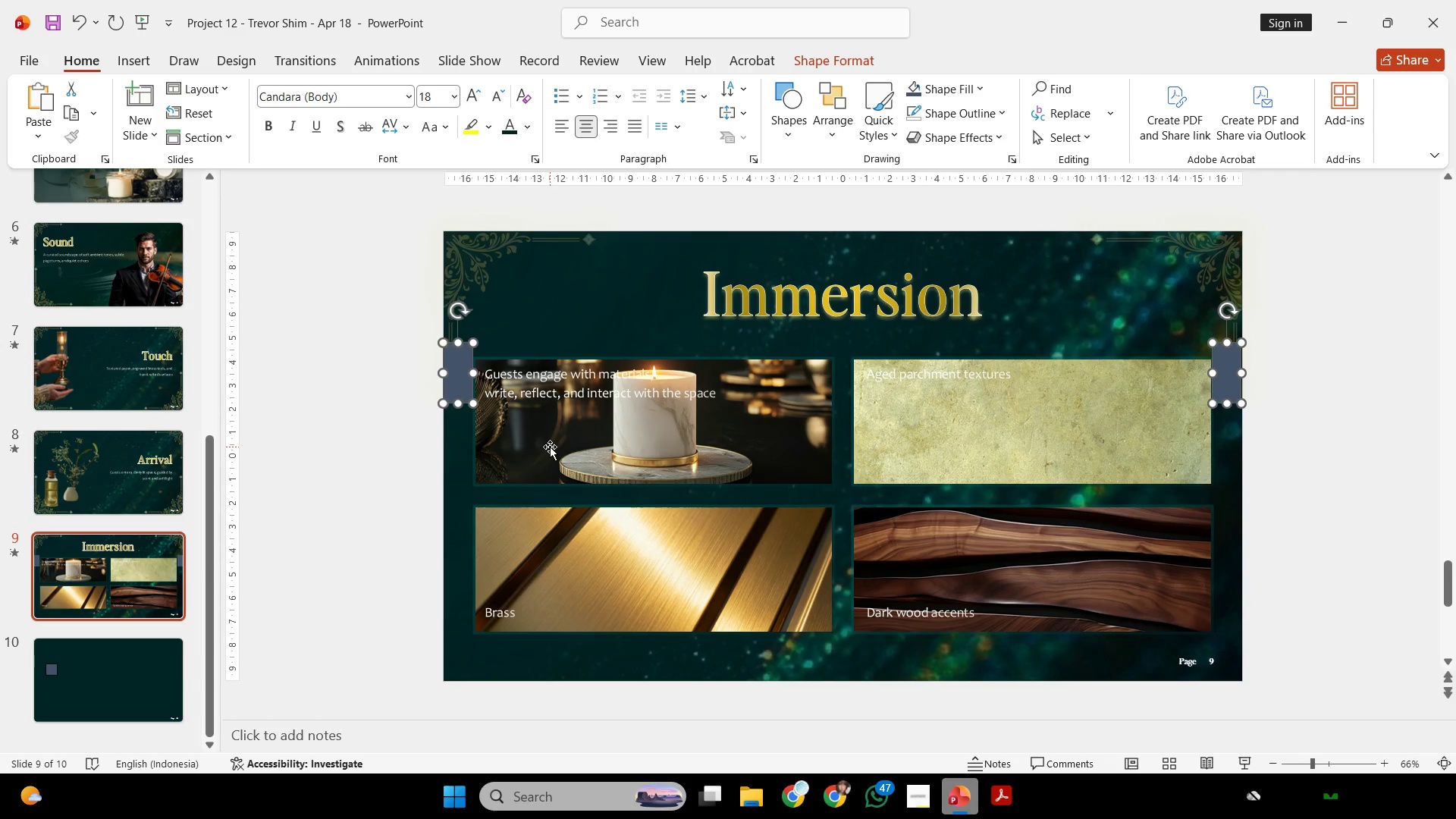 
key(Backspace)
 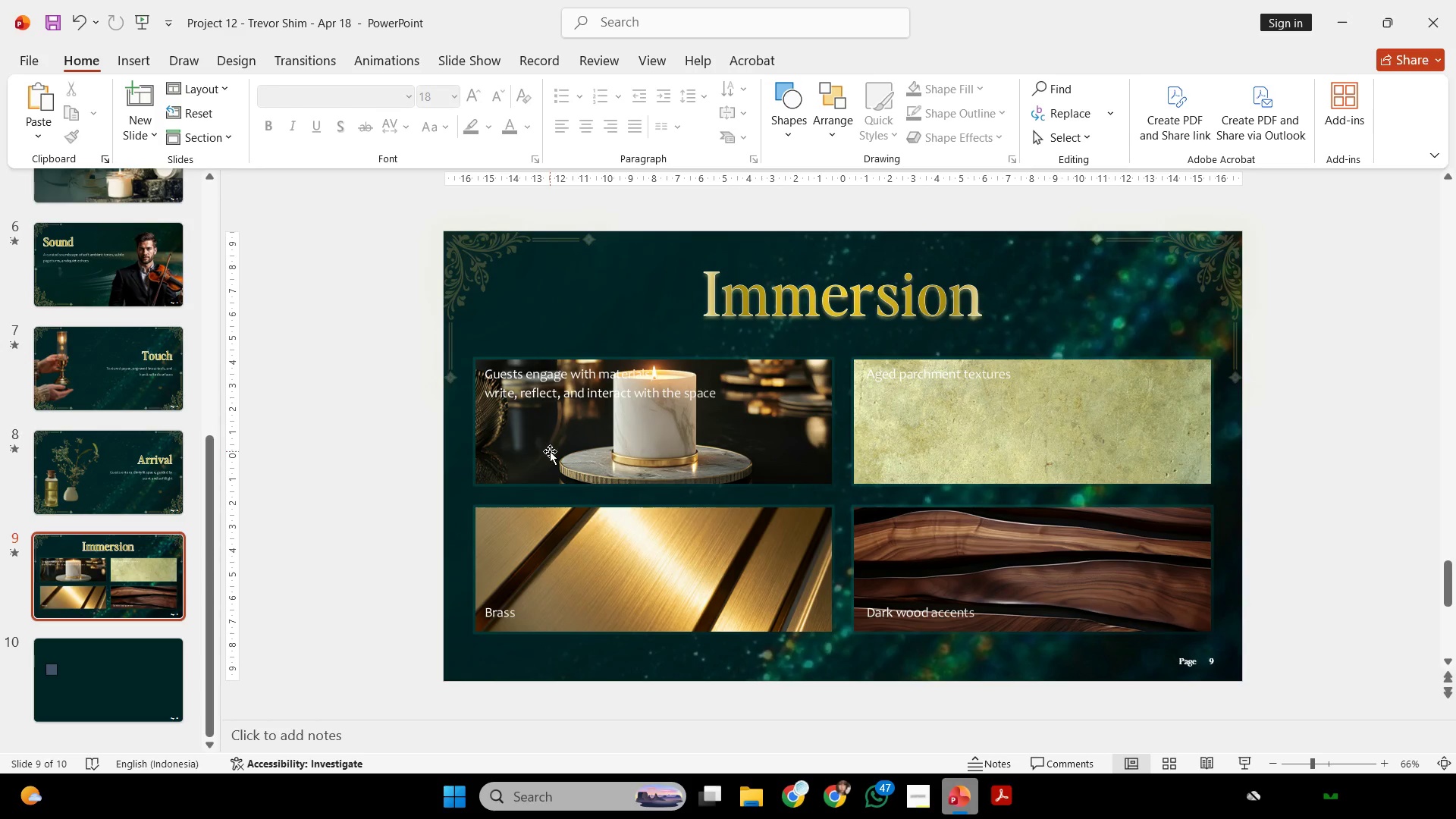 
scroll: coordinate [550, 451], scroll_direction: down, amount: 1.0
 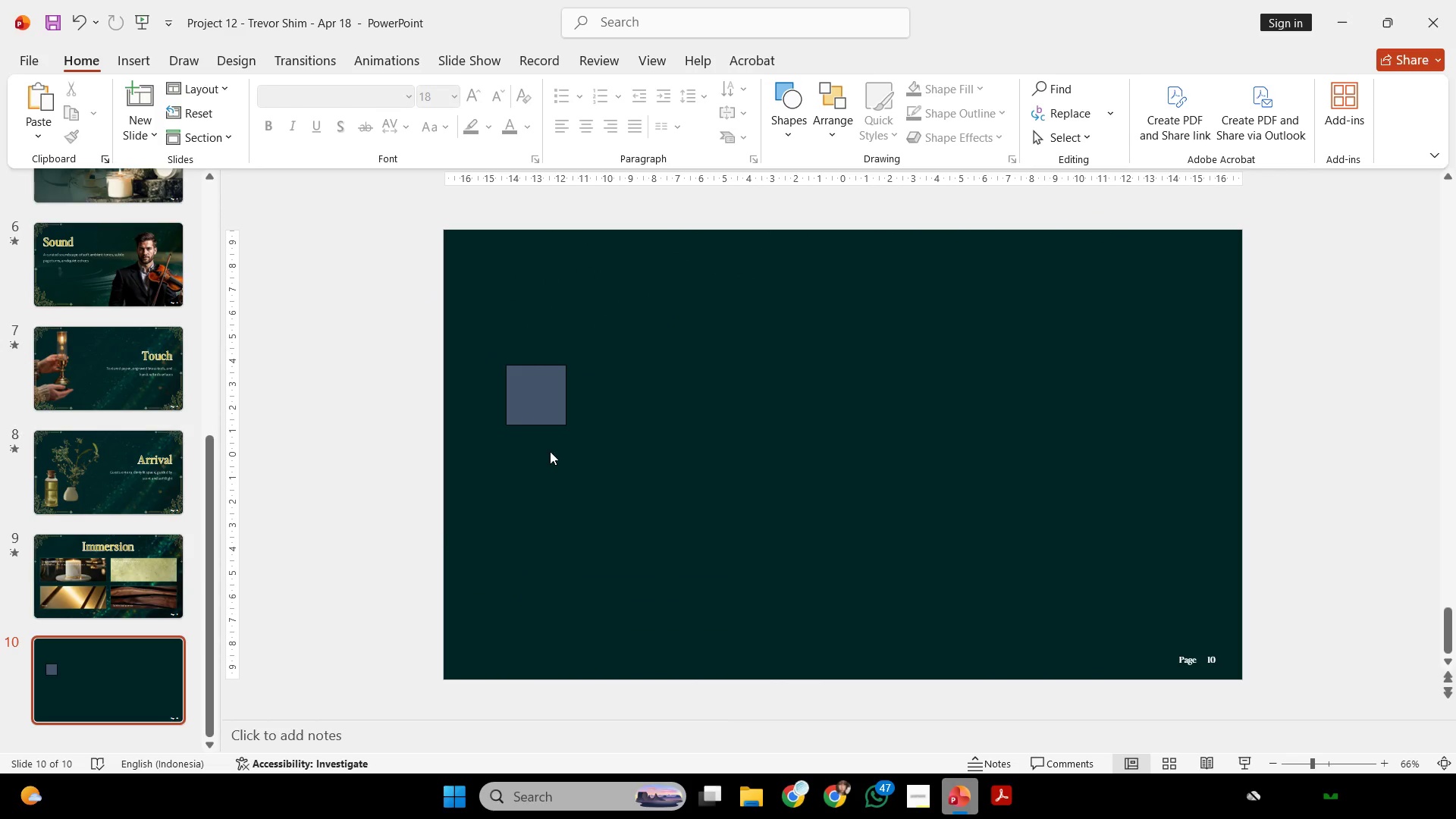 
key(Control+V)
 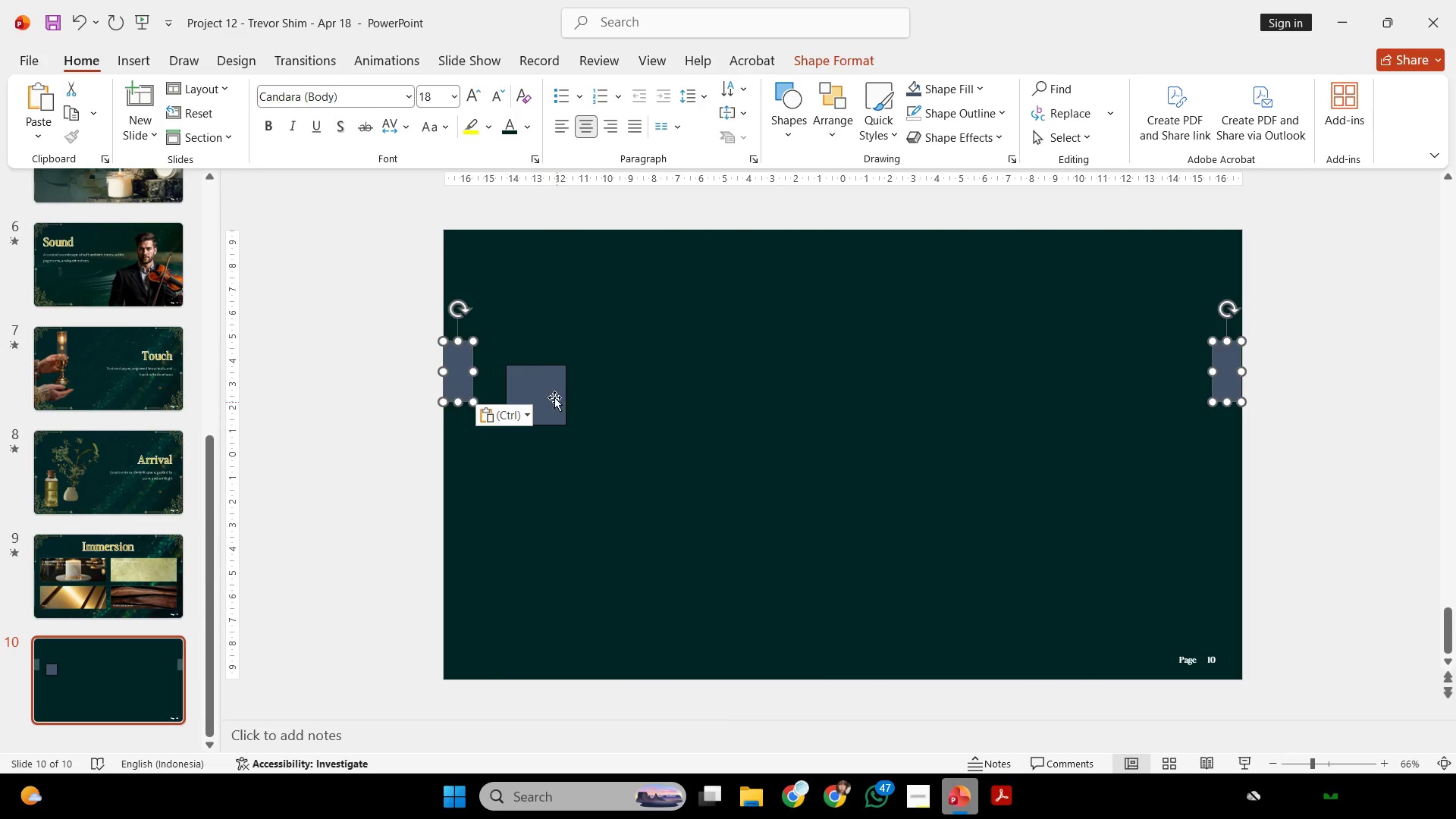 
left_click([544, 374])
 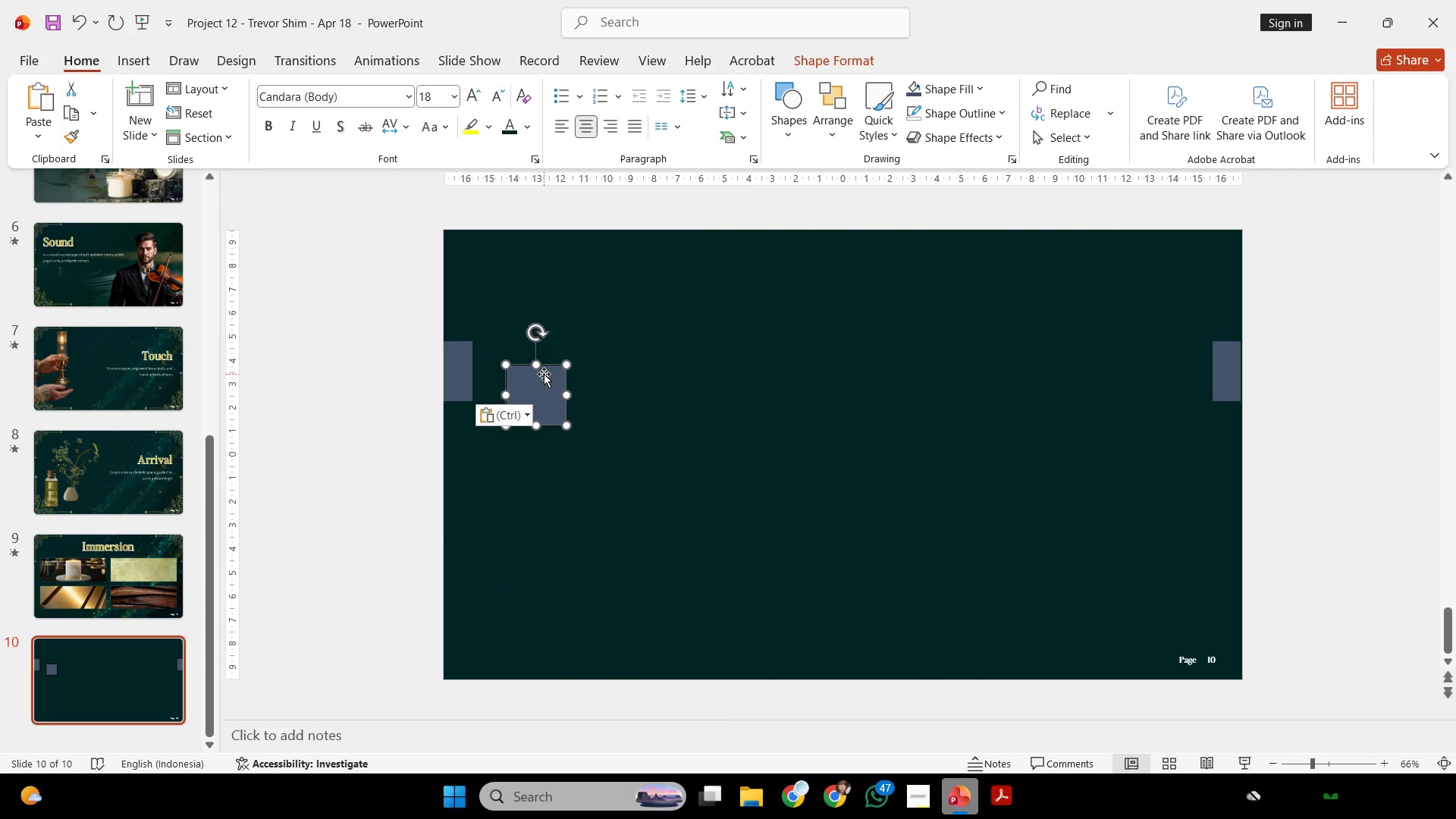 
key(Backspace)
 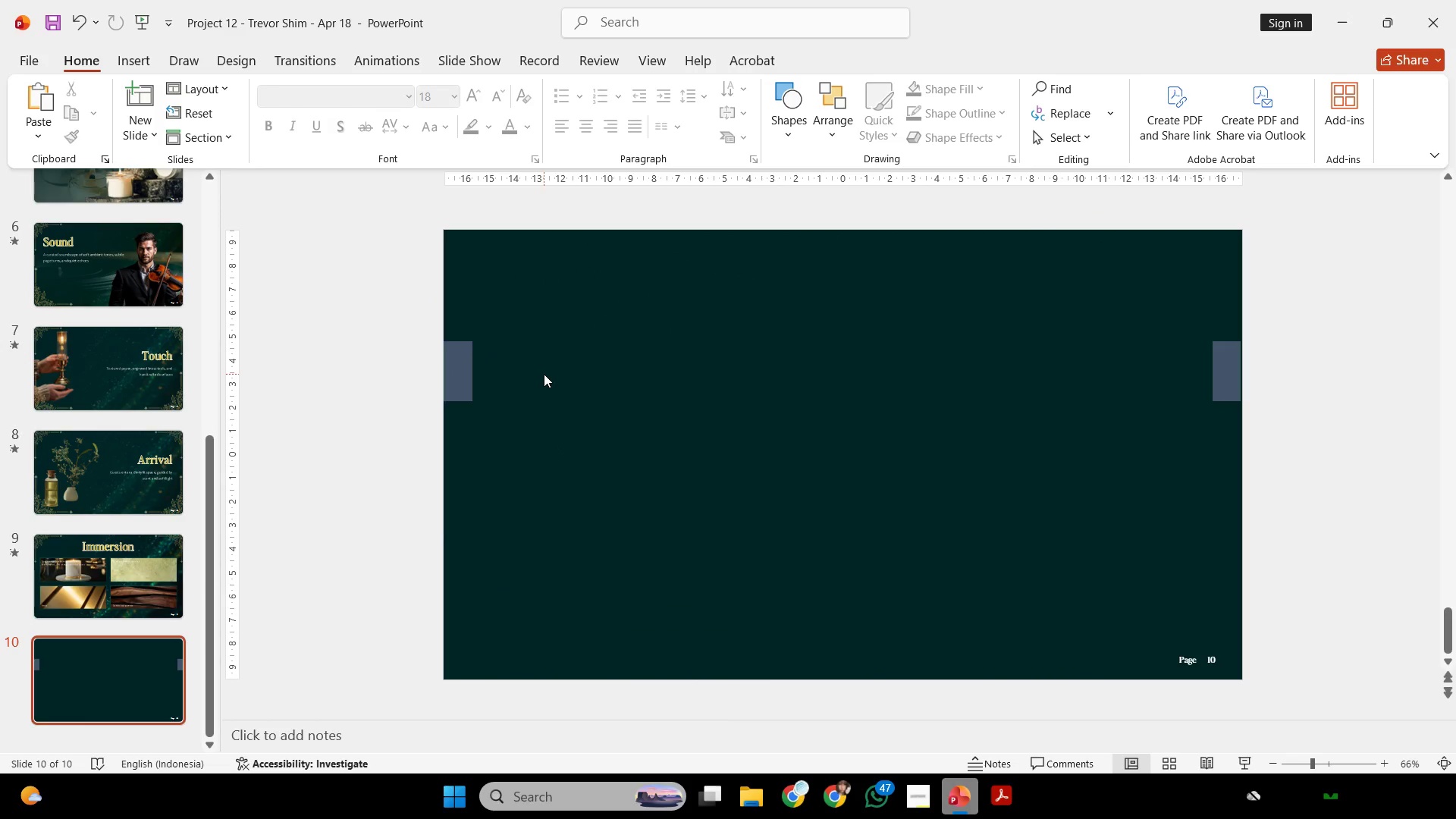 
left_click([460, 360])
 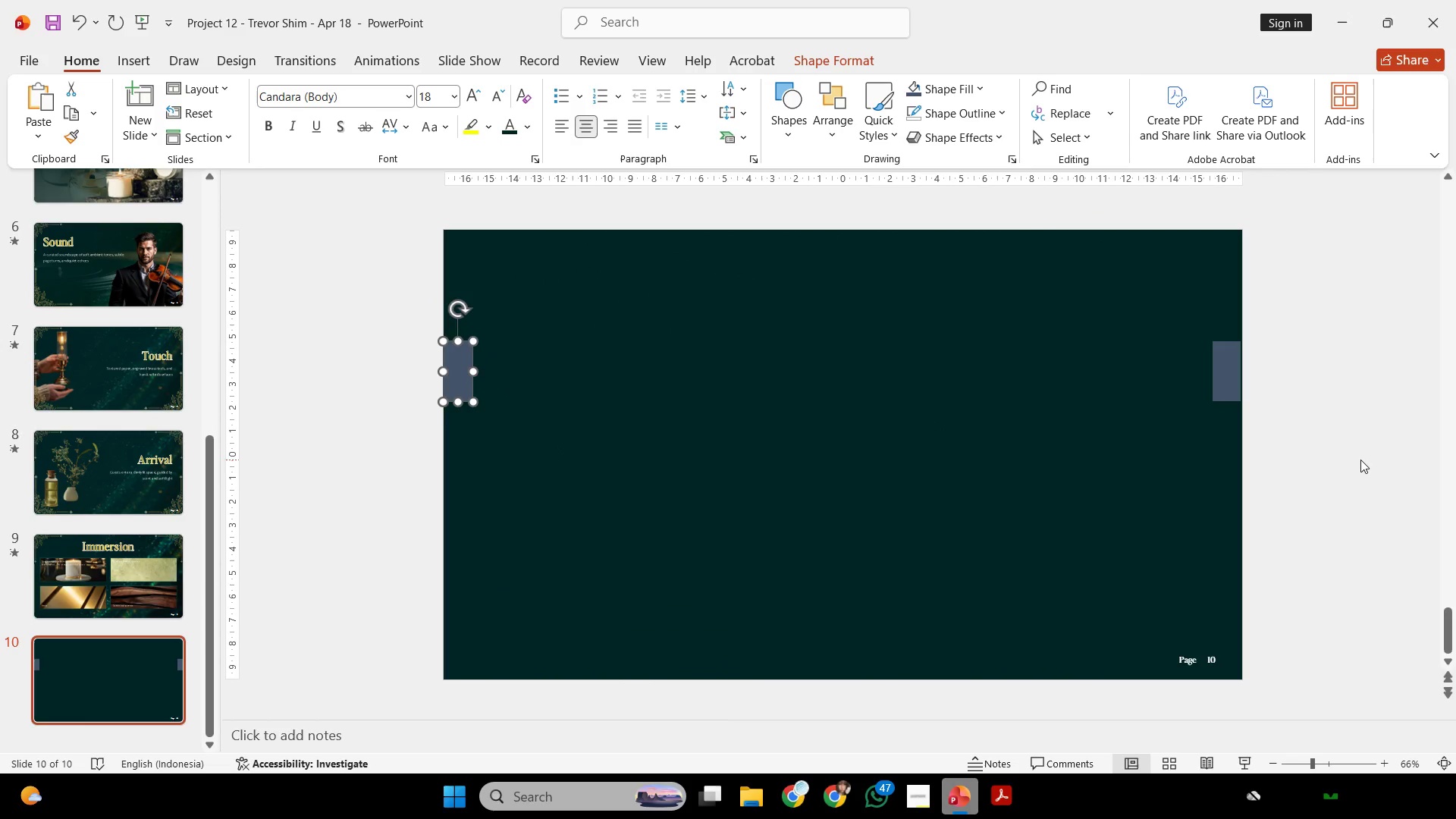 
hold_key(key=ShiftLeft, duration=0.7)
 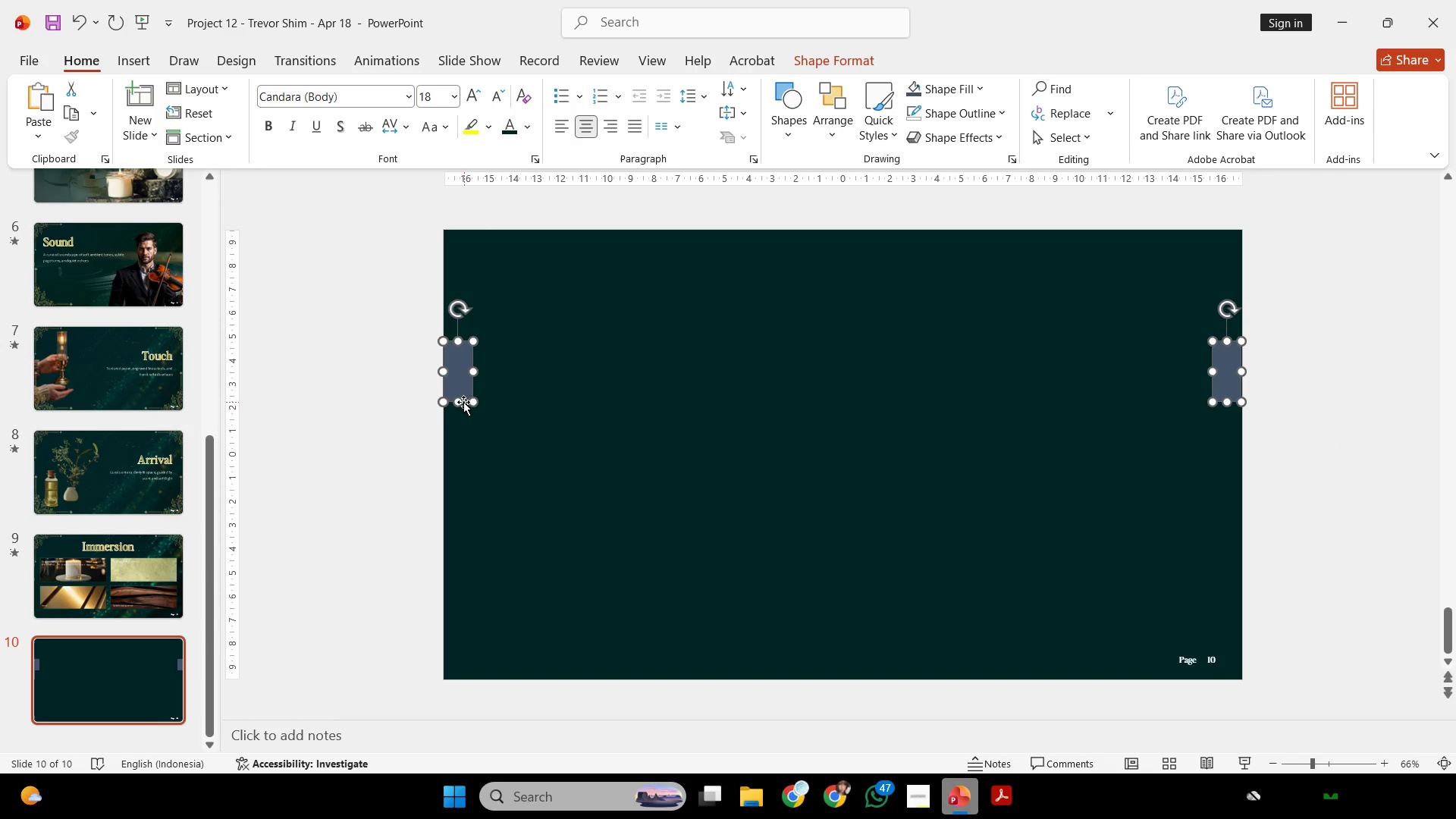 
left_click_drag(start_coordinate=[459, 403], to_coordinate=[464, 632])
 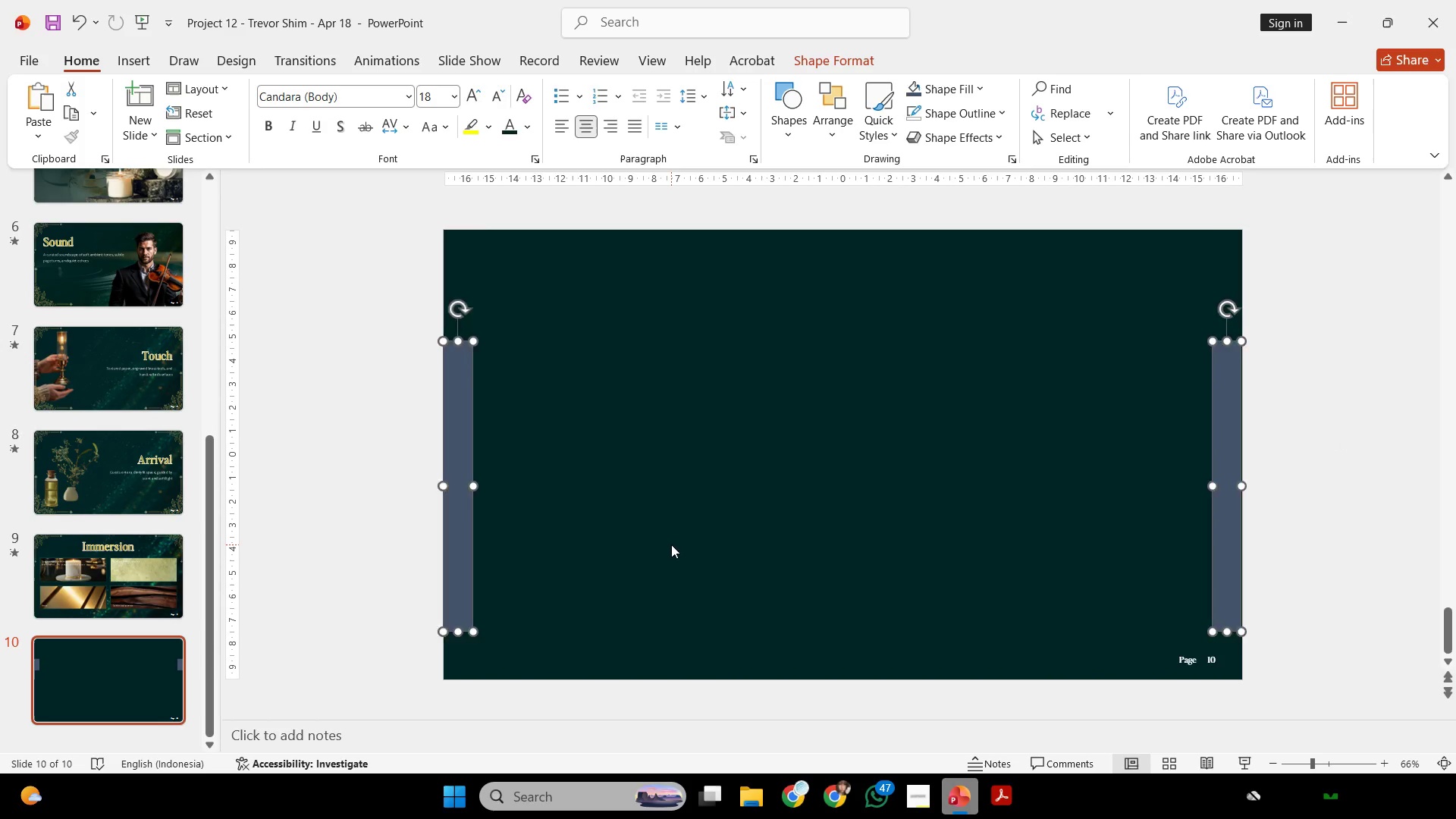 
left_click([671, 544])
 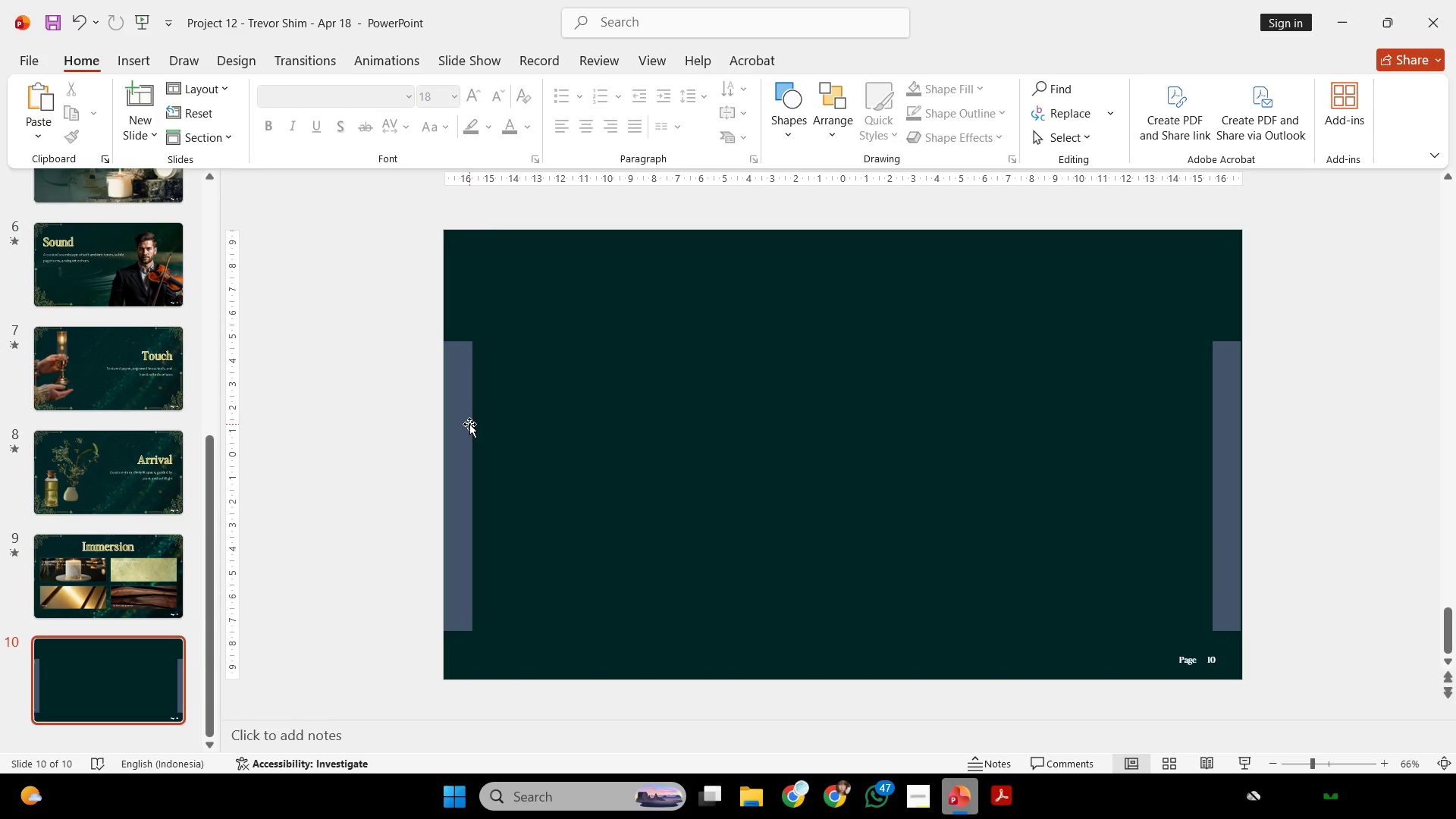 
left_click([469, 424])
 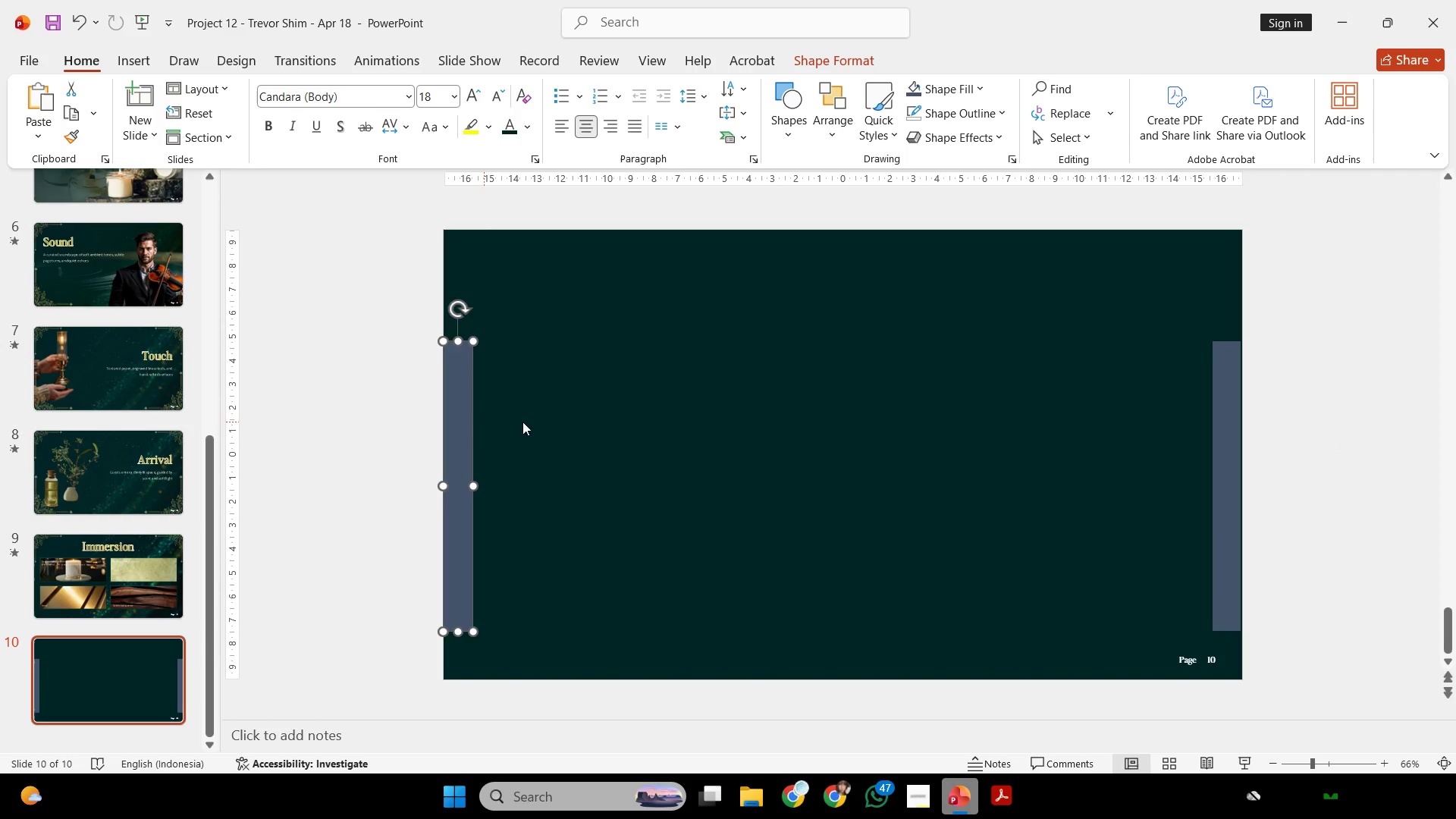 
hold_key(key=ShiftLeft, duration=1.55)
left_click_drag(start_coordinate=[1227, 438], to_coordinate=[1224, 398])
 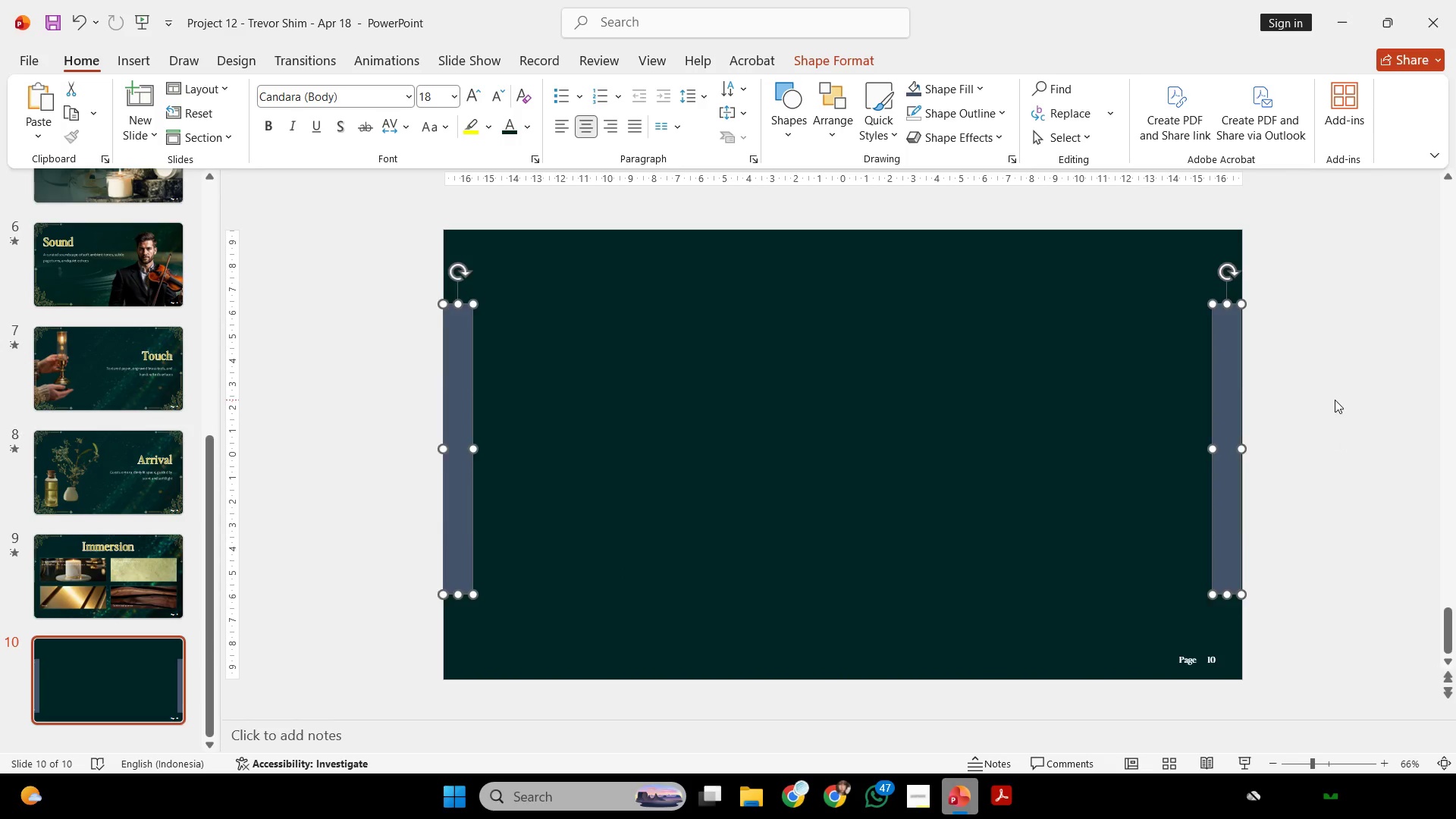 
left_click([1335, 399])
 